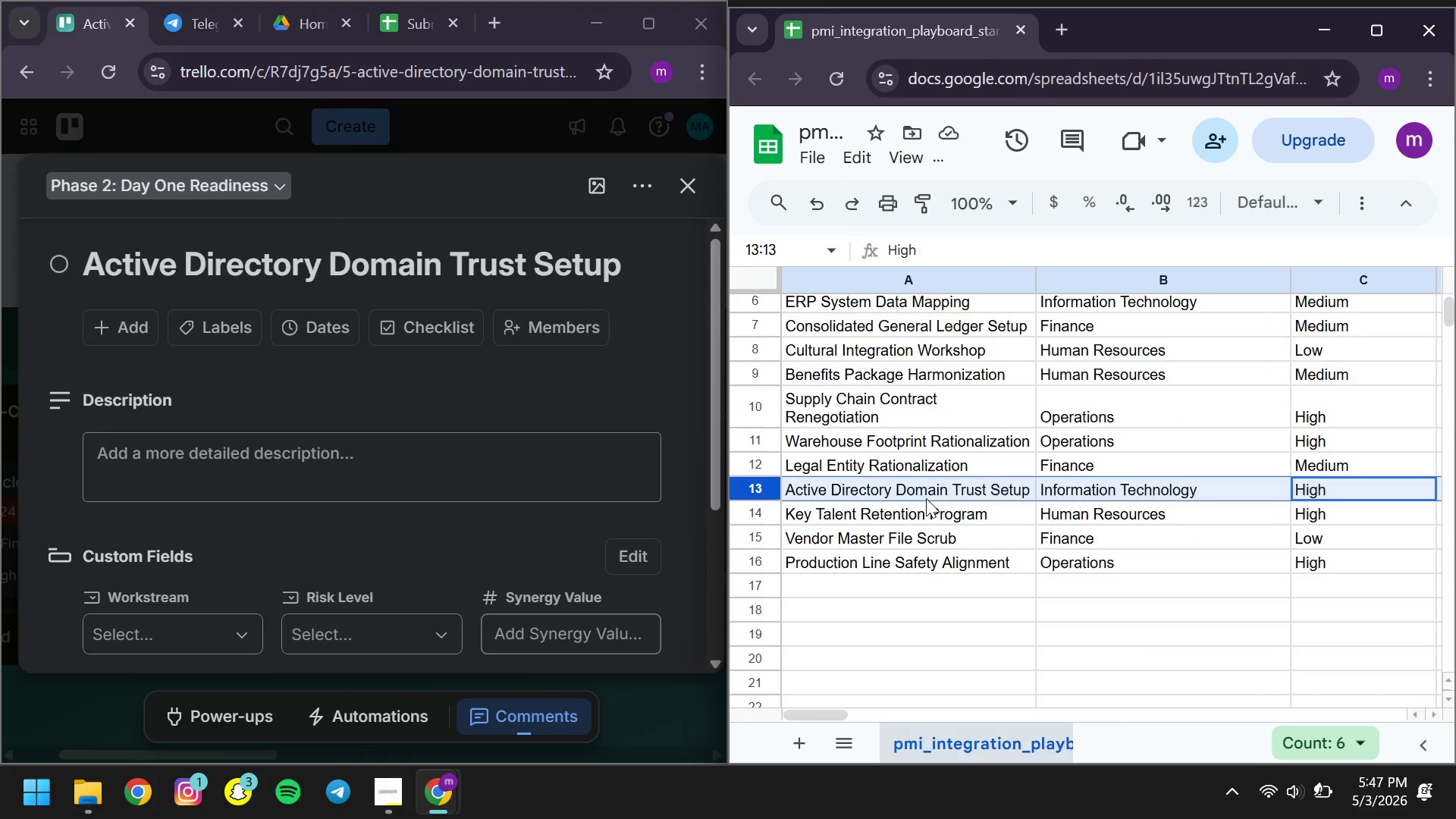 
left_click([165, 402])
 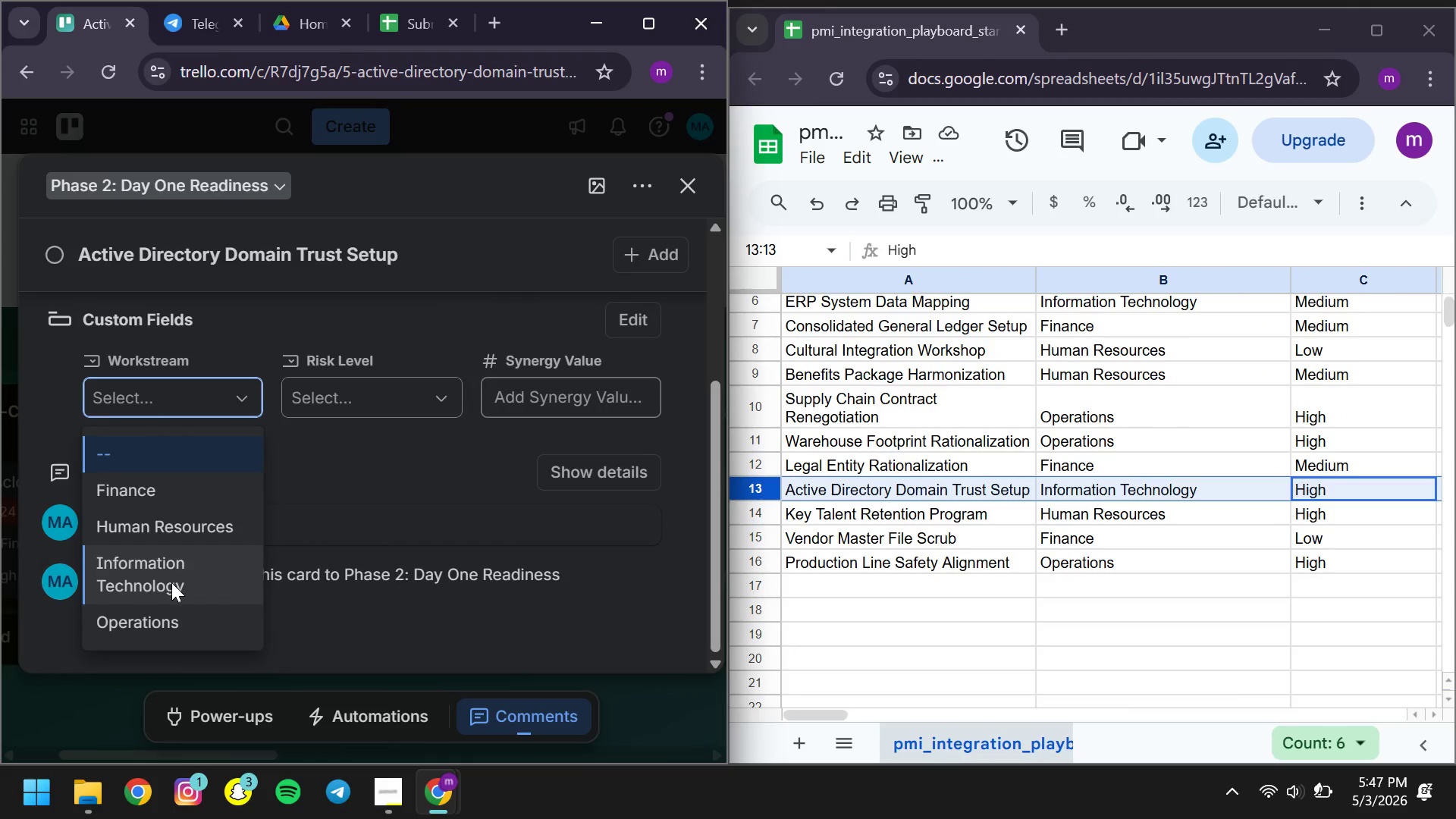 
left_click([171, 582])
 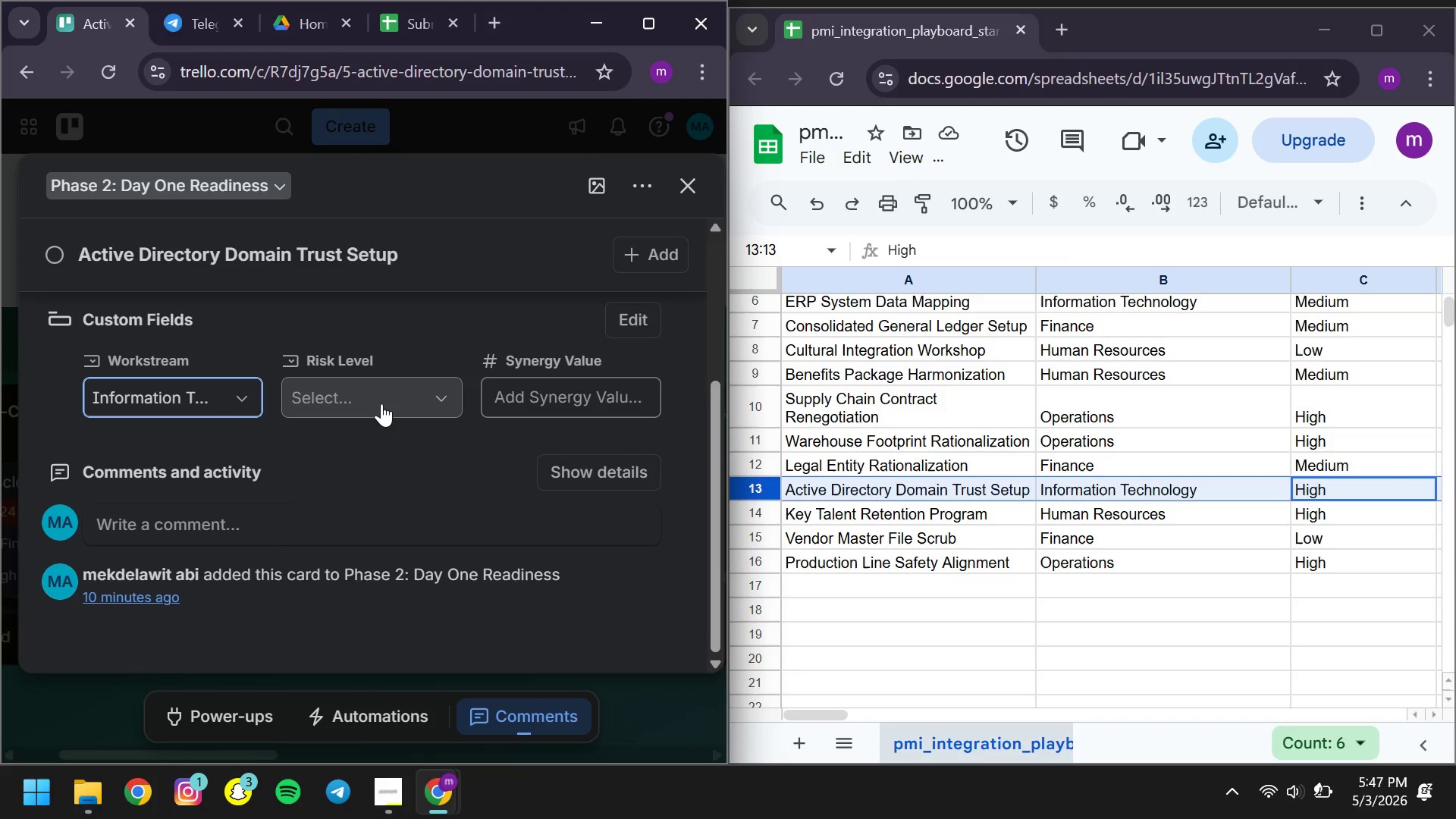 
left_click([381, 407])
 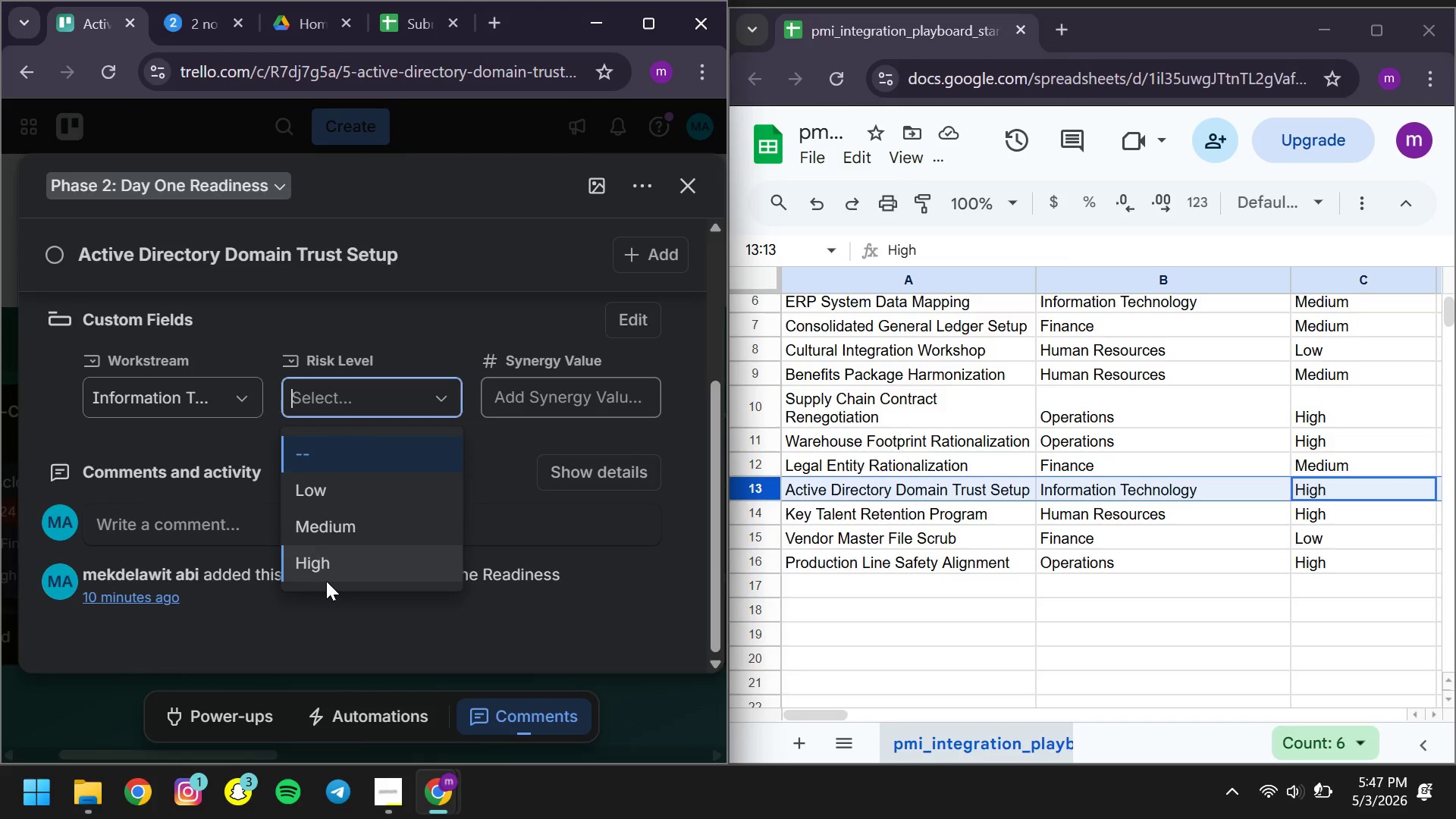 
left_click([323, 579])
 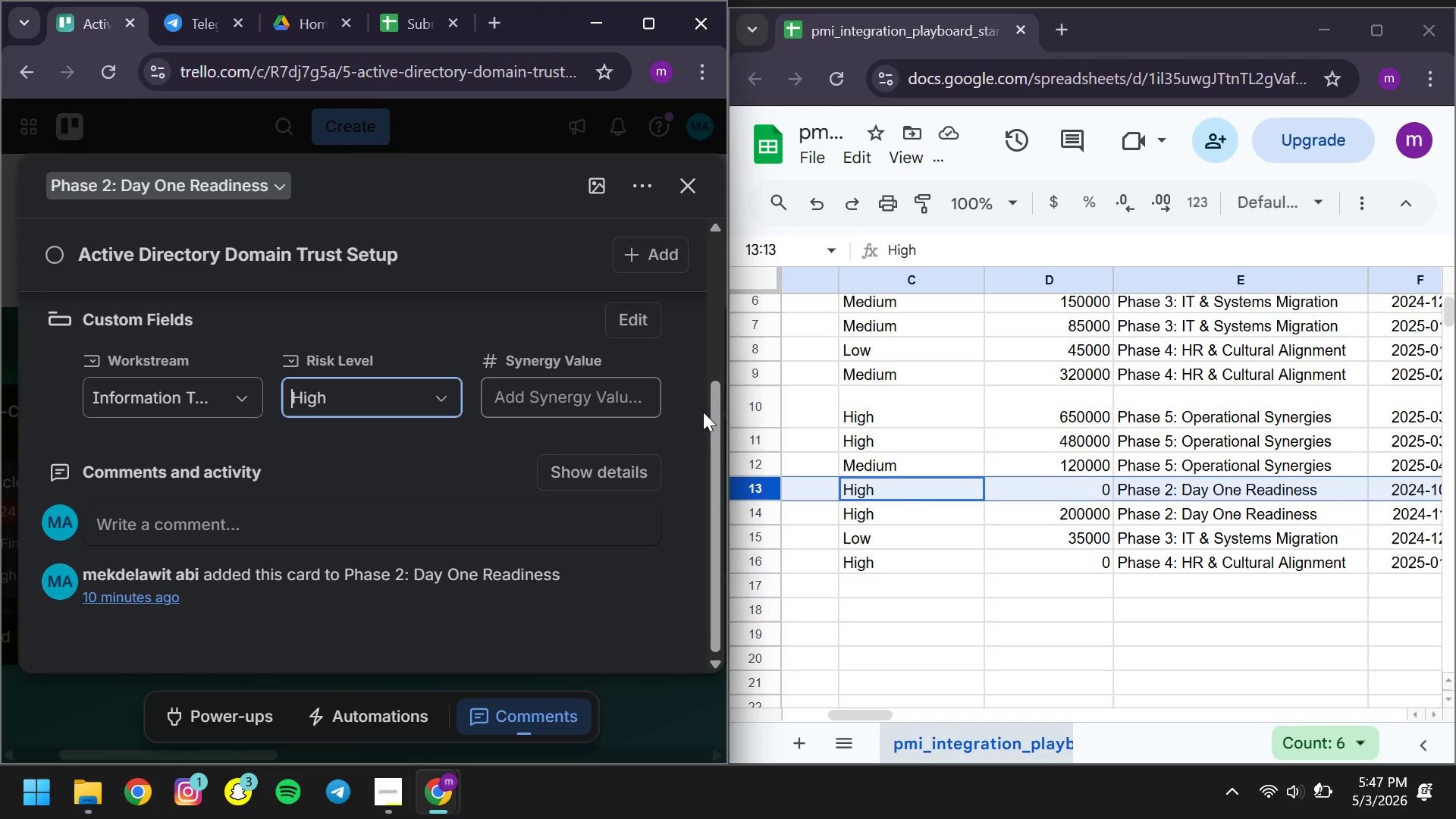 
left_click([590, 404])
 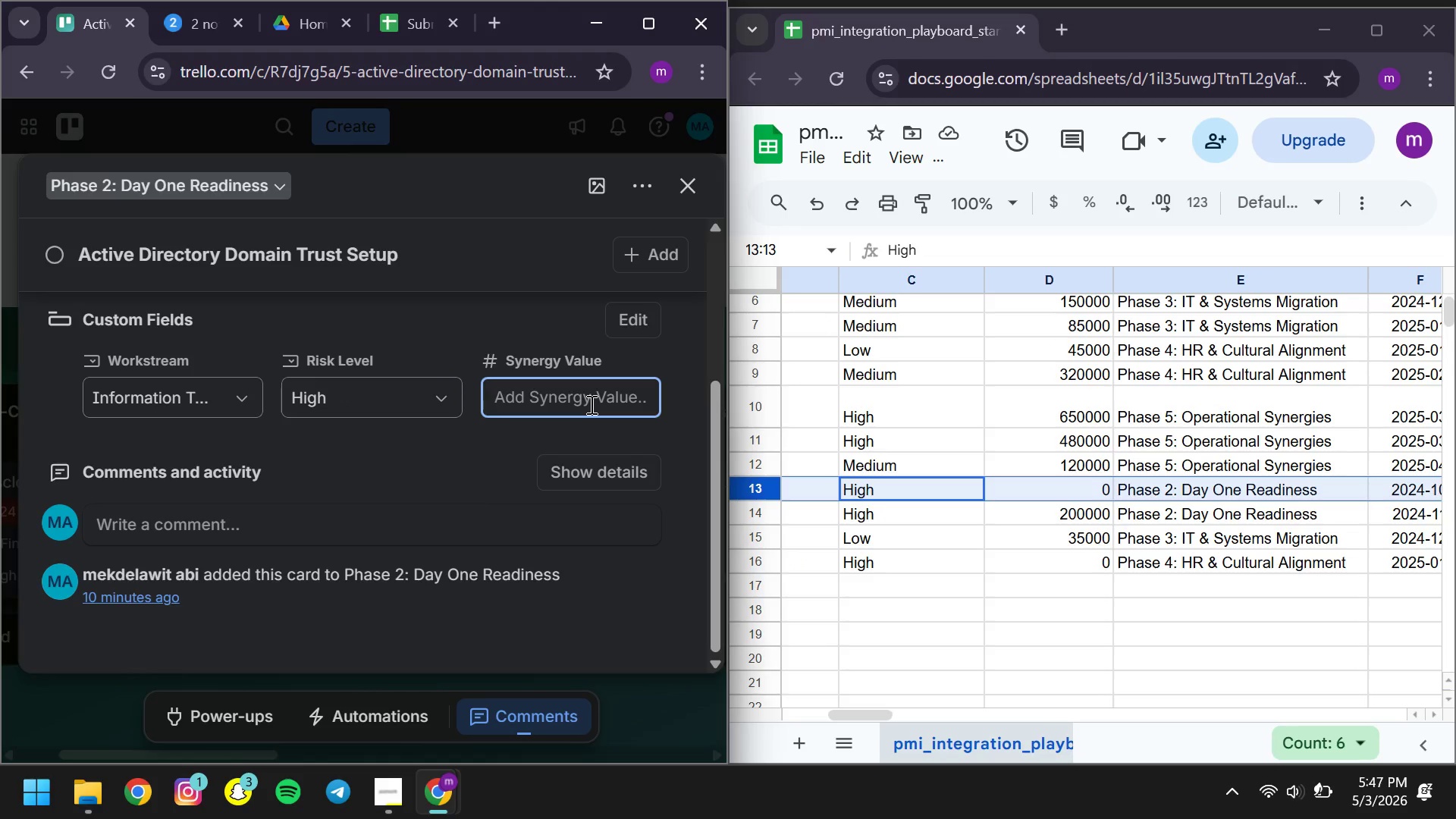 
key(0)
 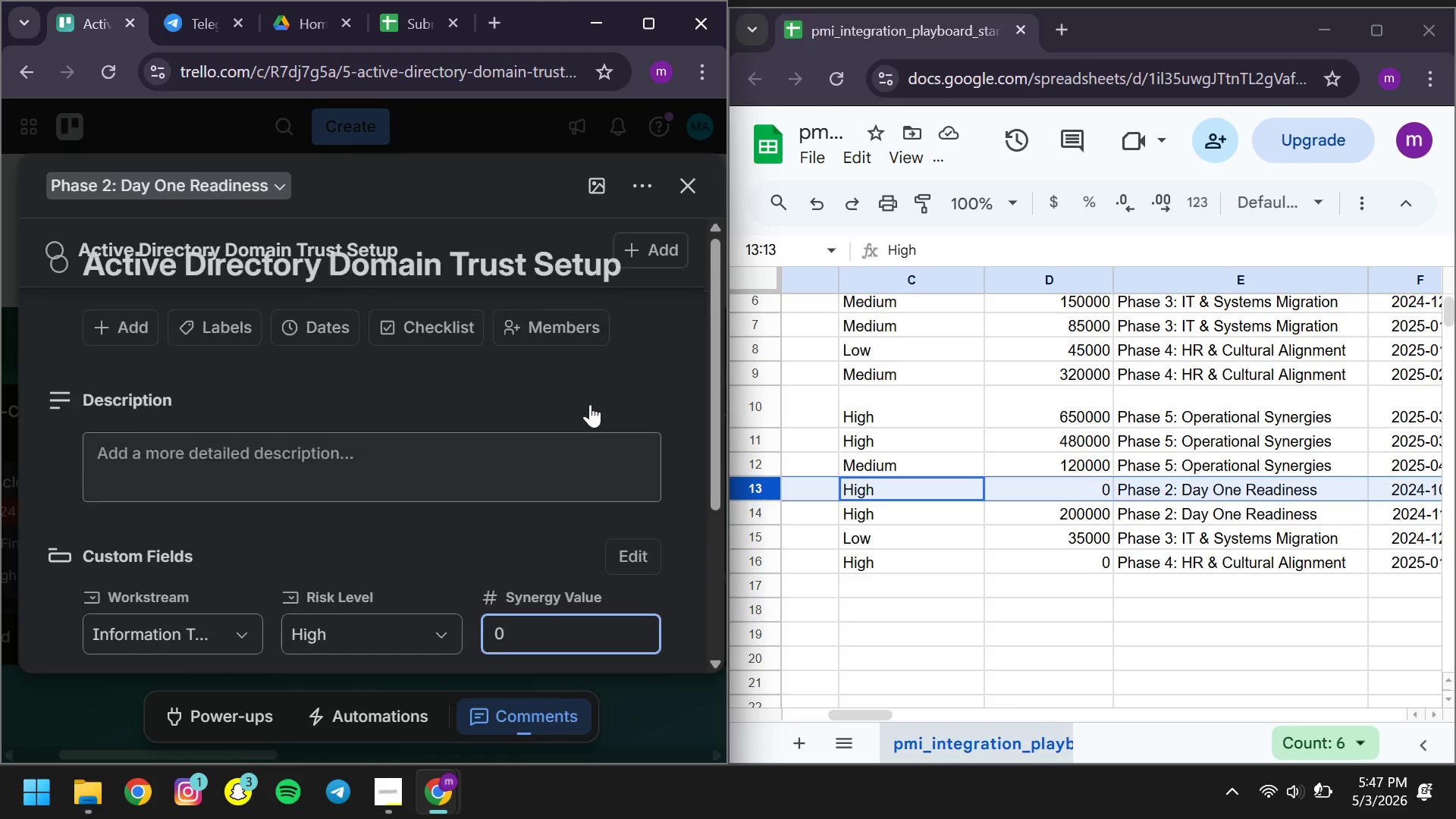 
left_click([320, 324])
 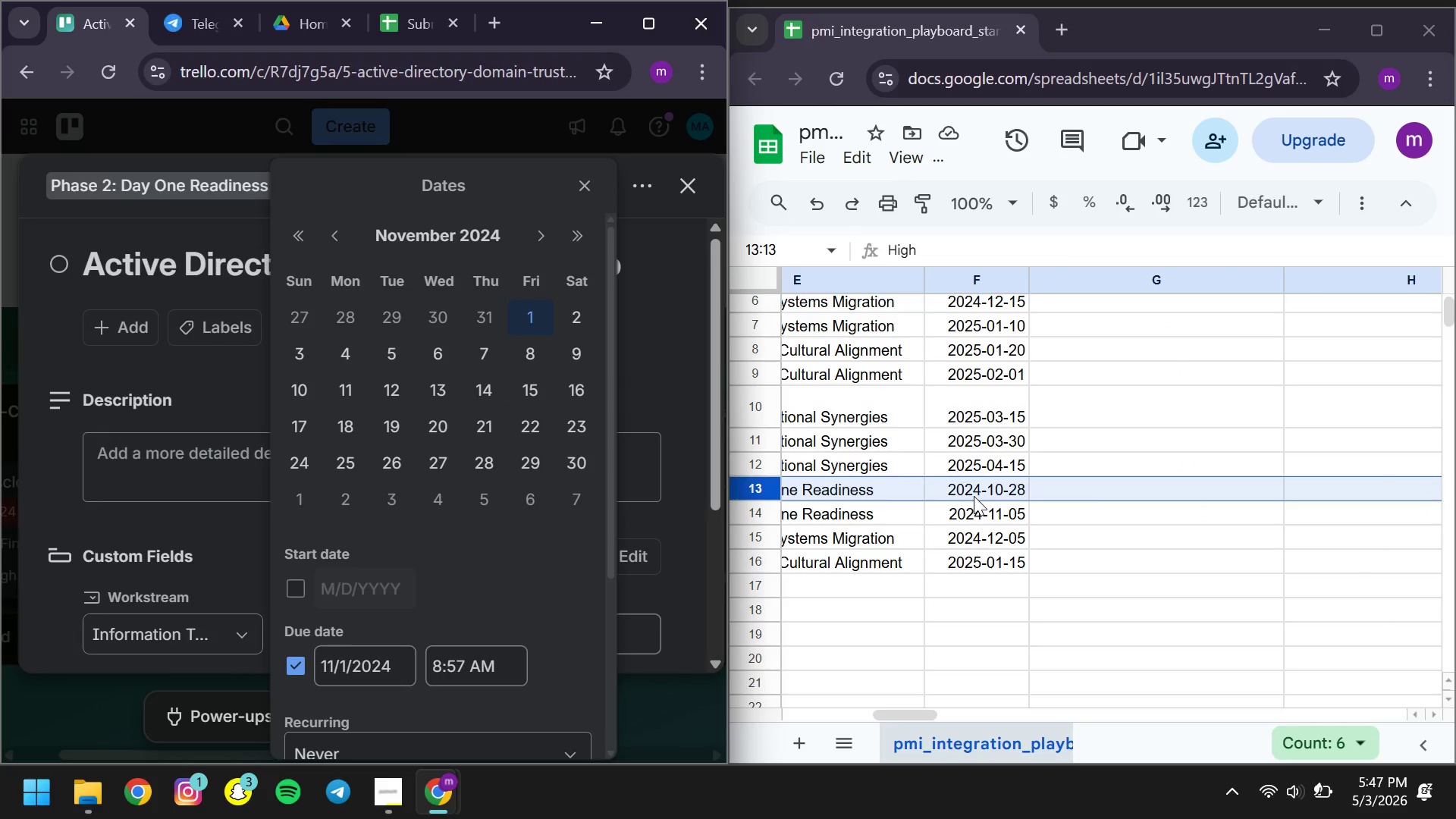 
double_click([974, 496])
 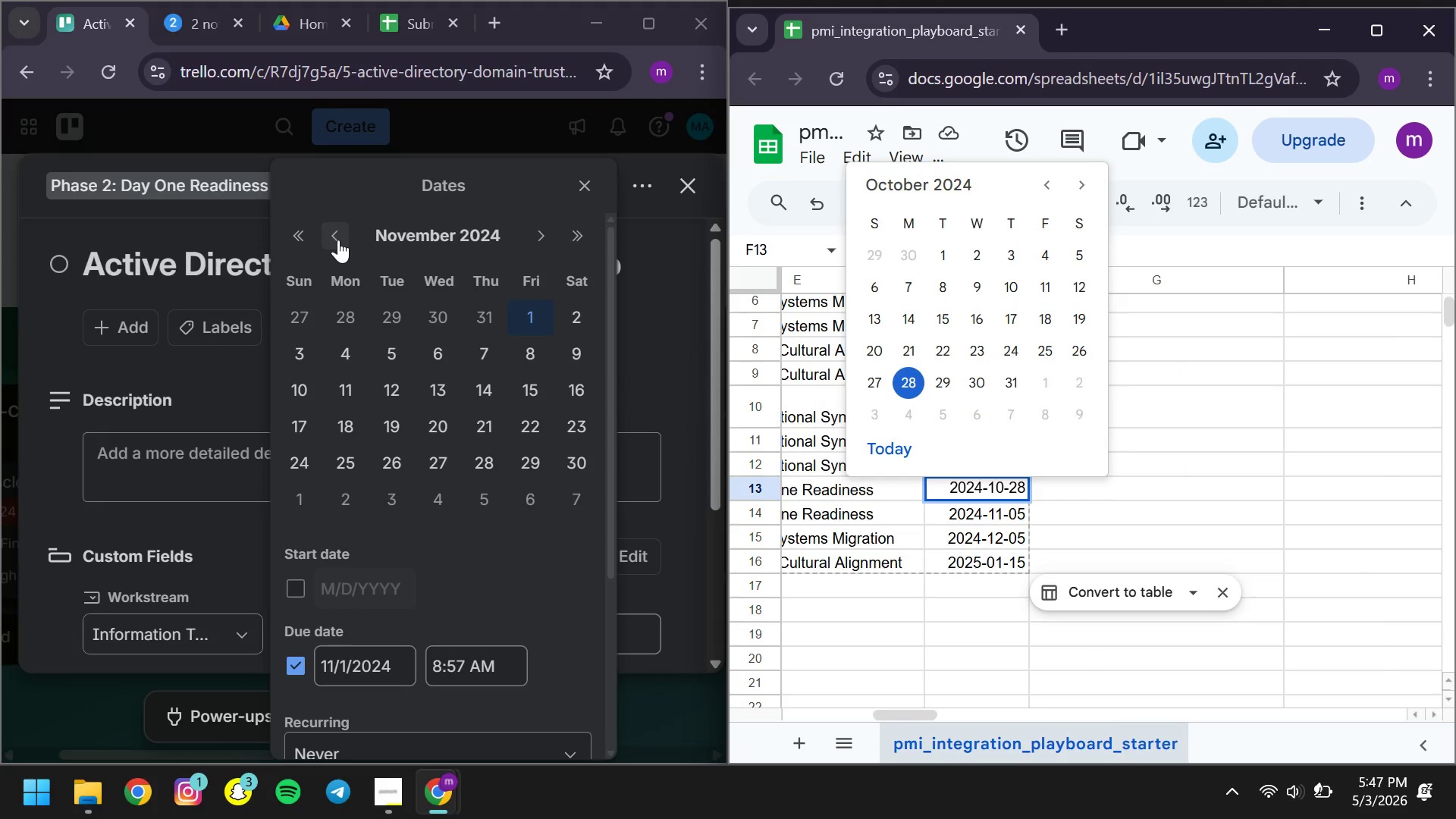 
left_click([338, 240])
 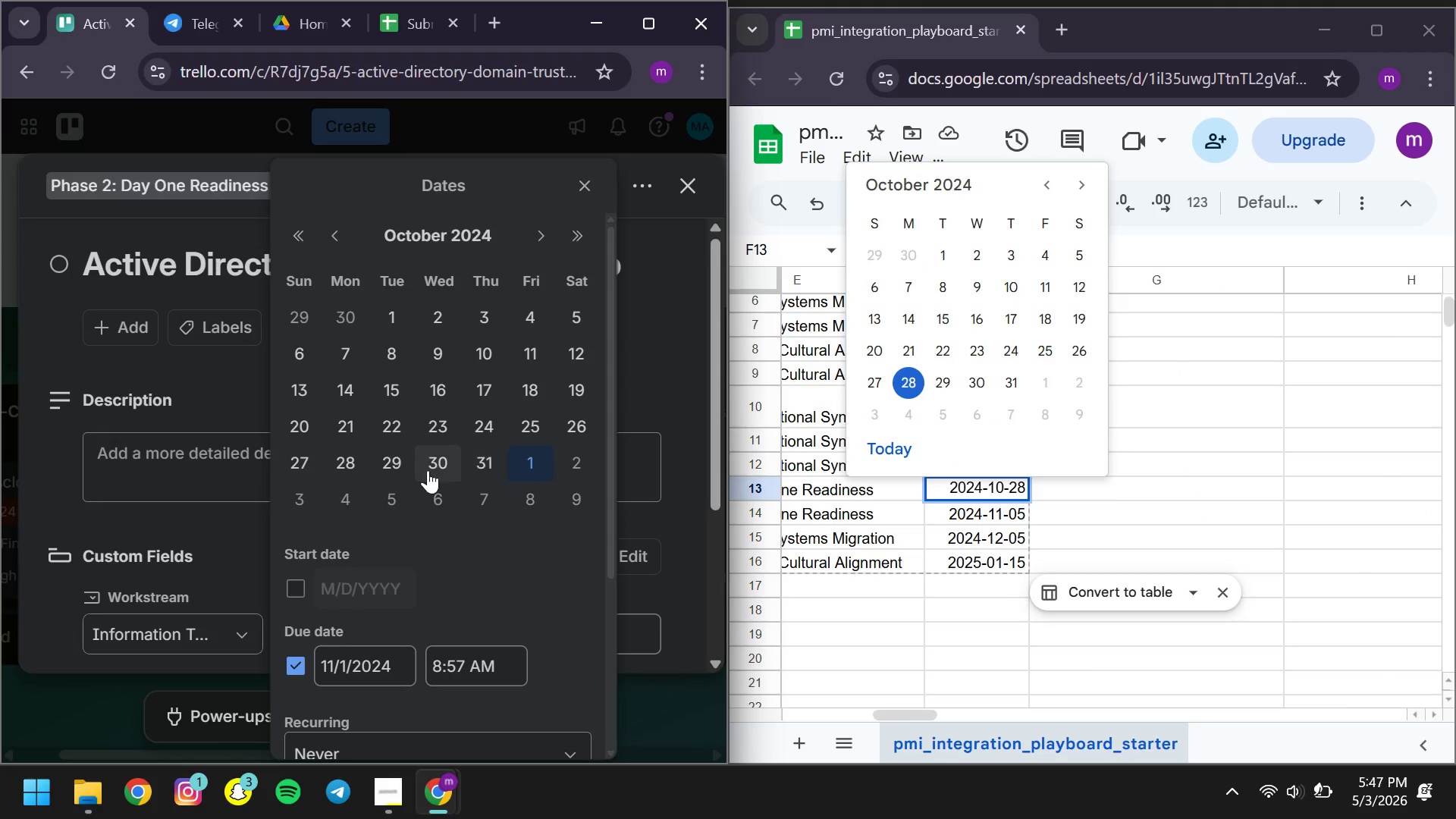 
left_click([350, 467])
 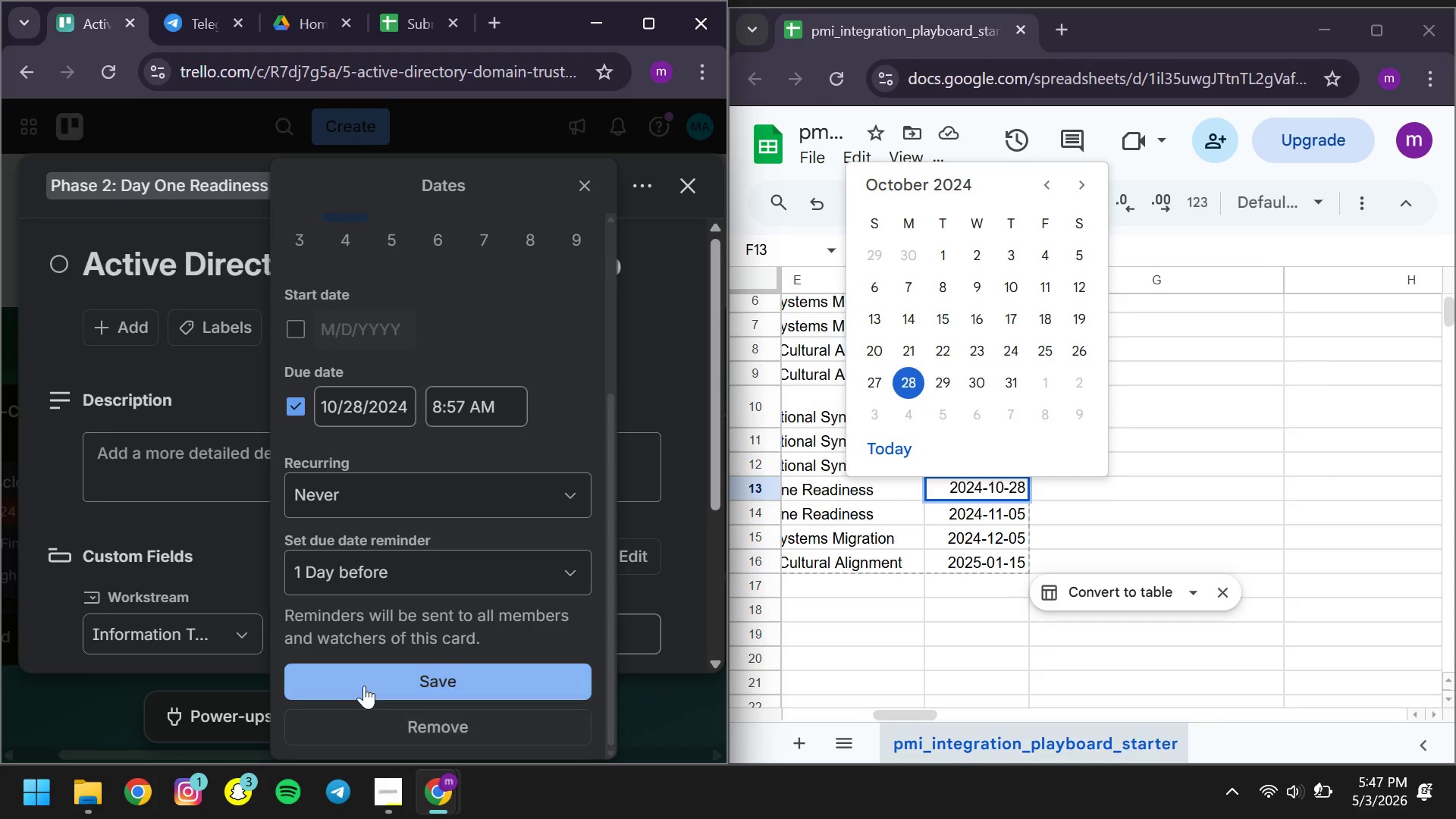 
left_click([350, 684])
 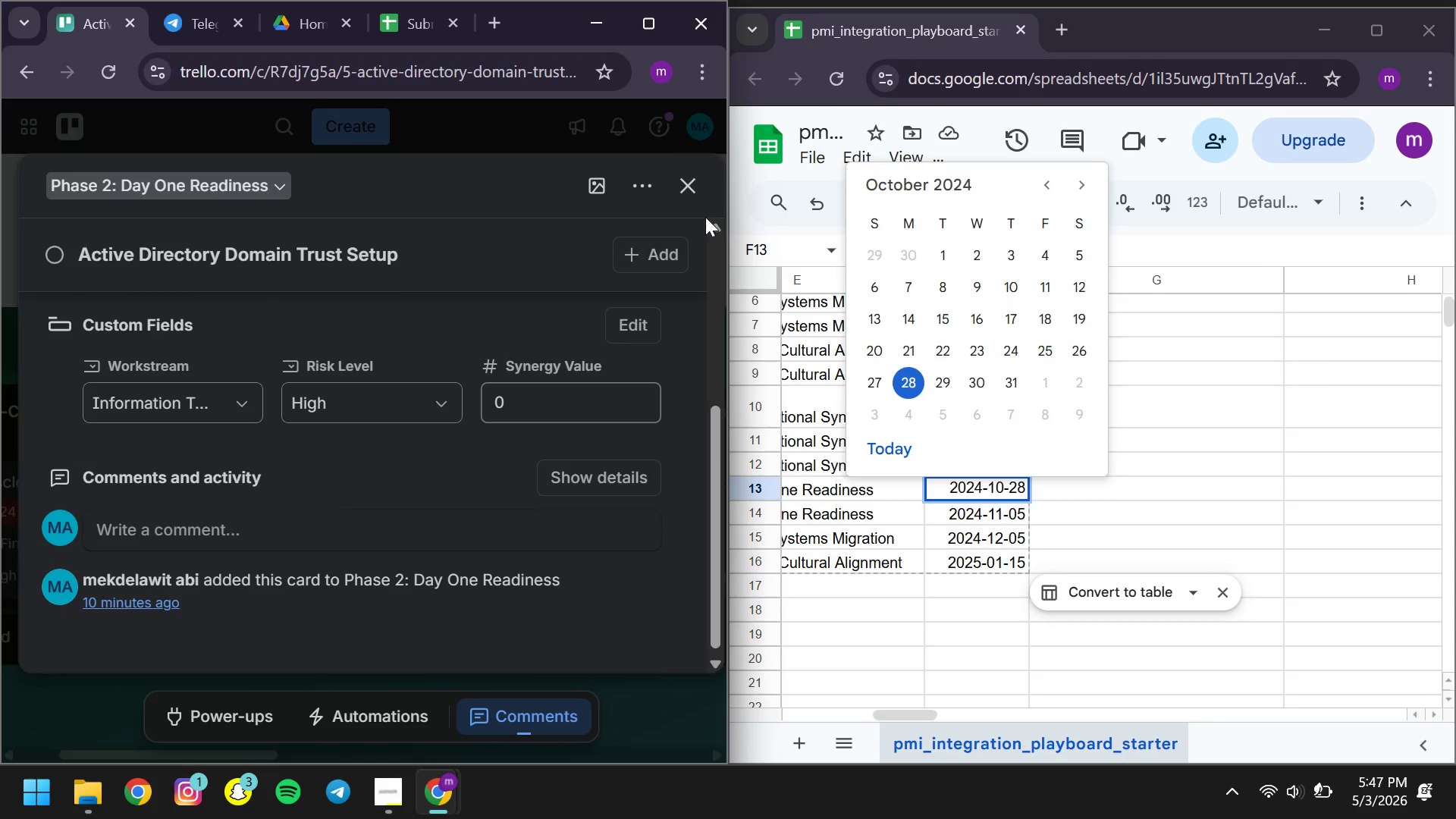 
left_click([692, 196])
 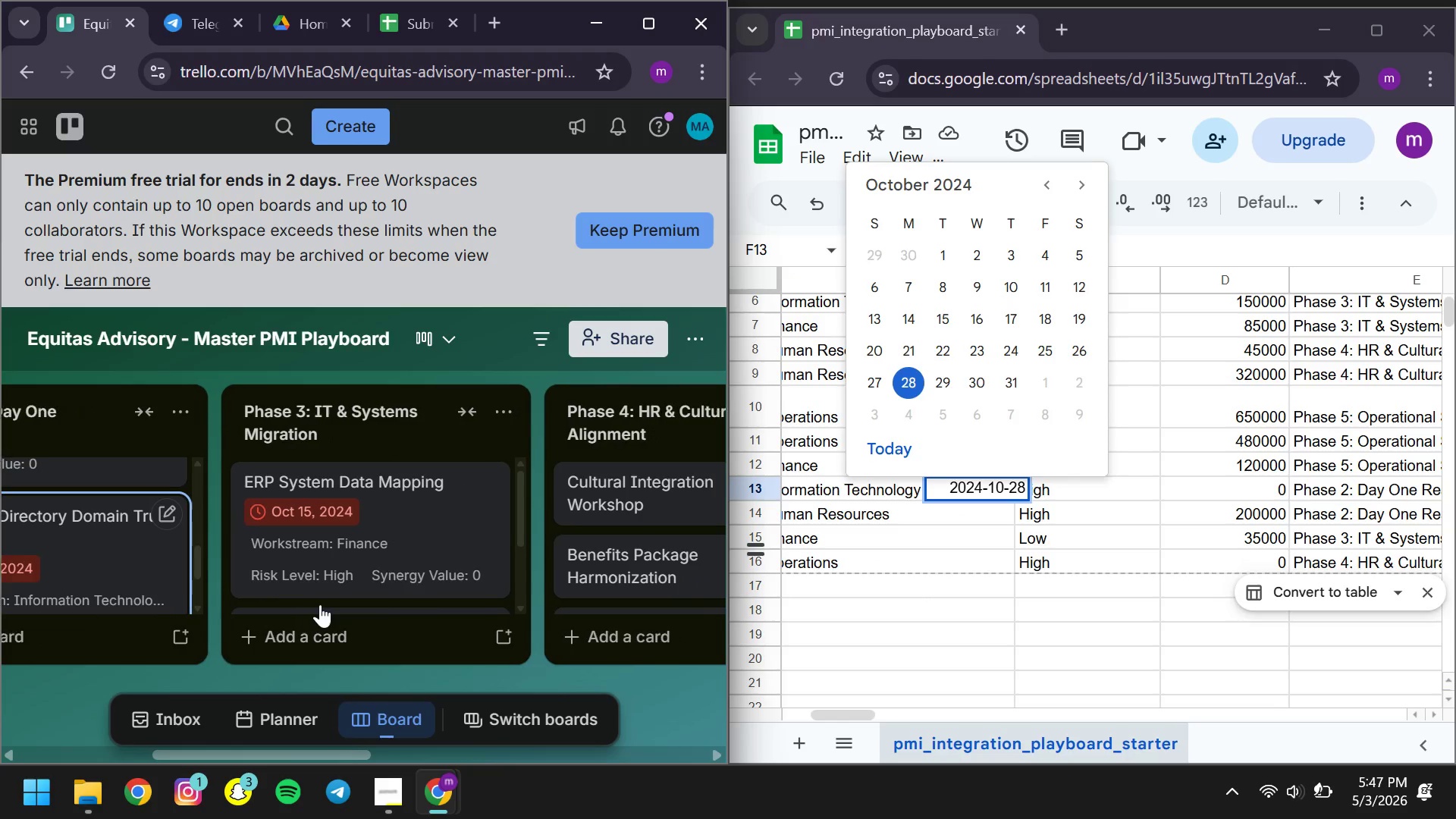 
wait(10.39)
 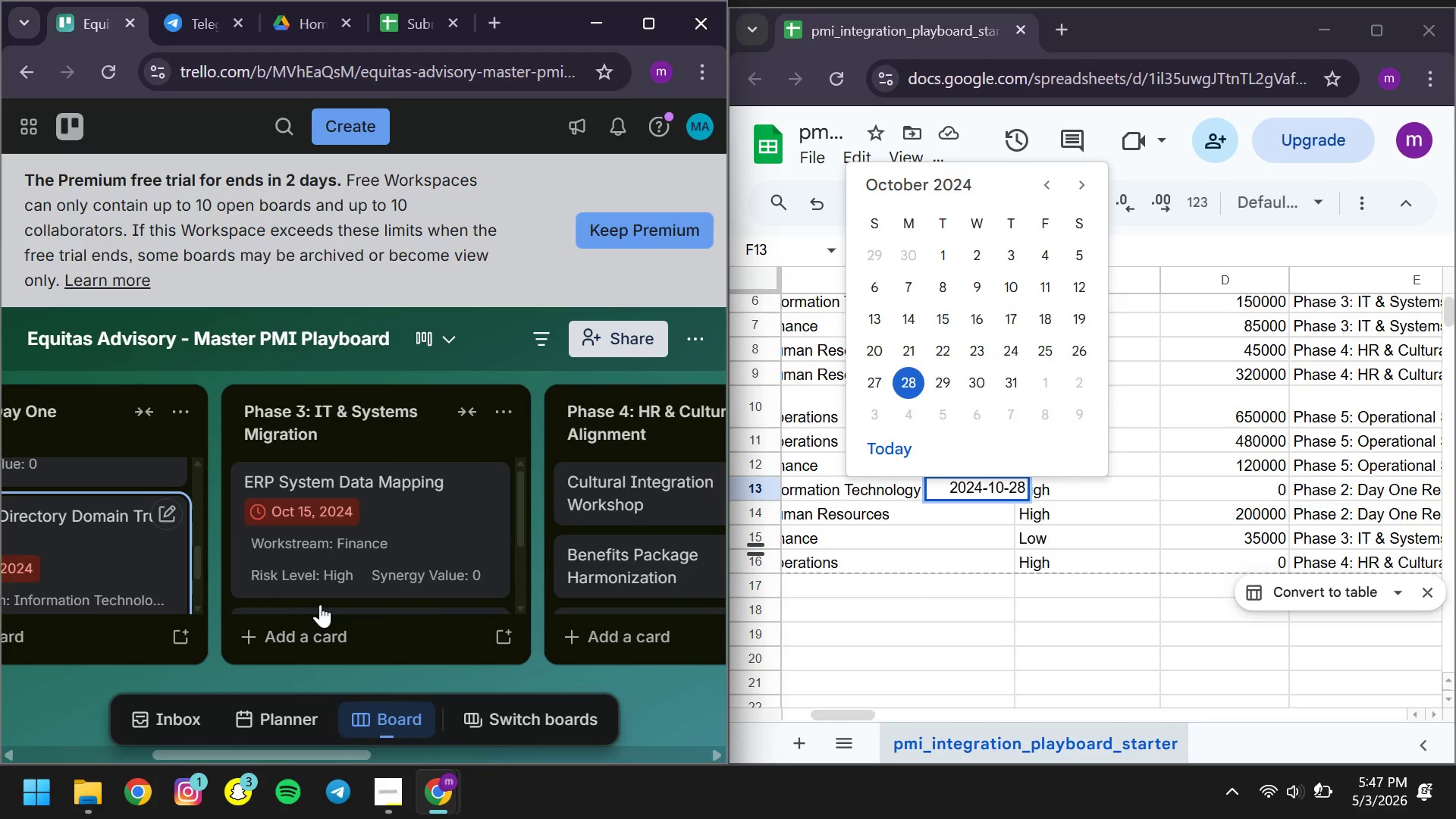 
left_click([757, 487])
 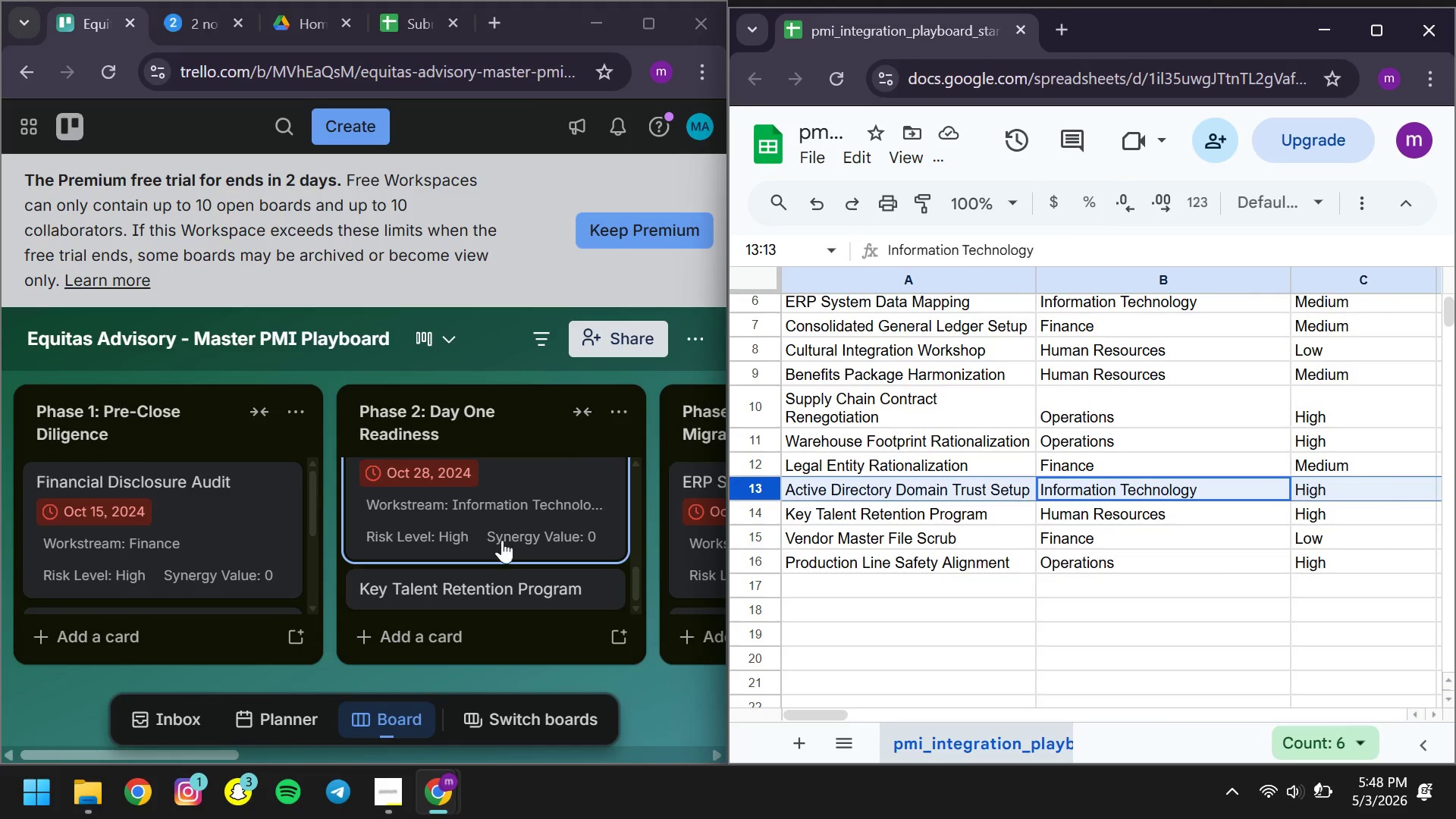 
wait(5.11)
 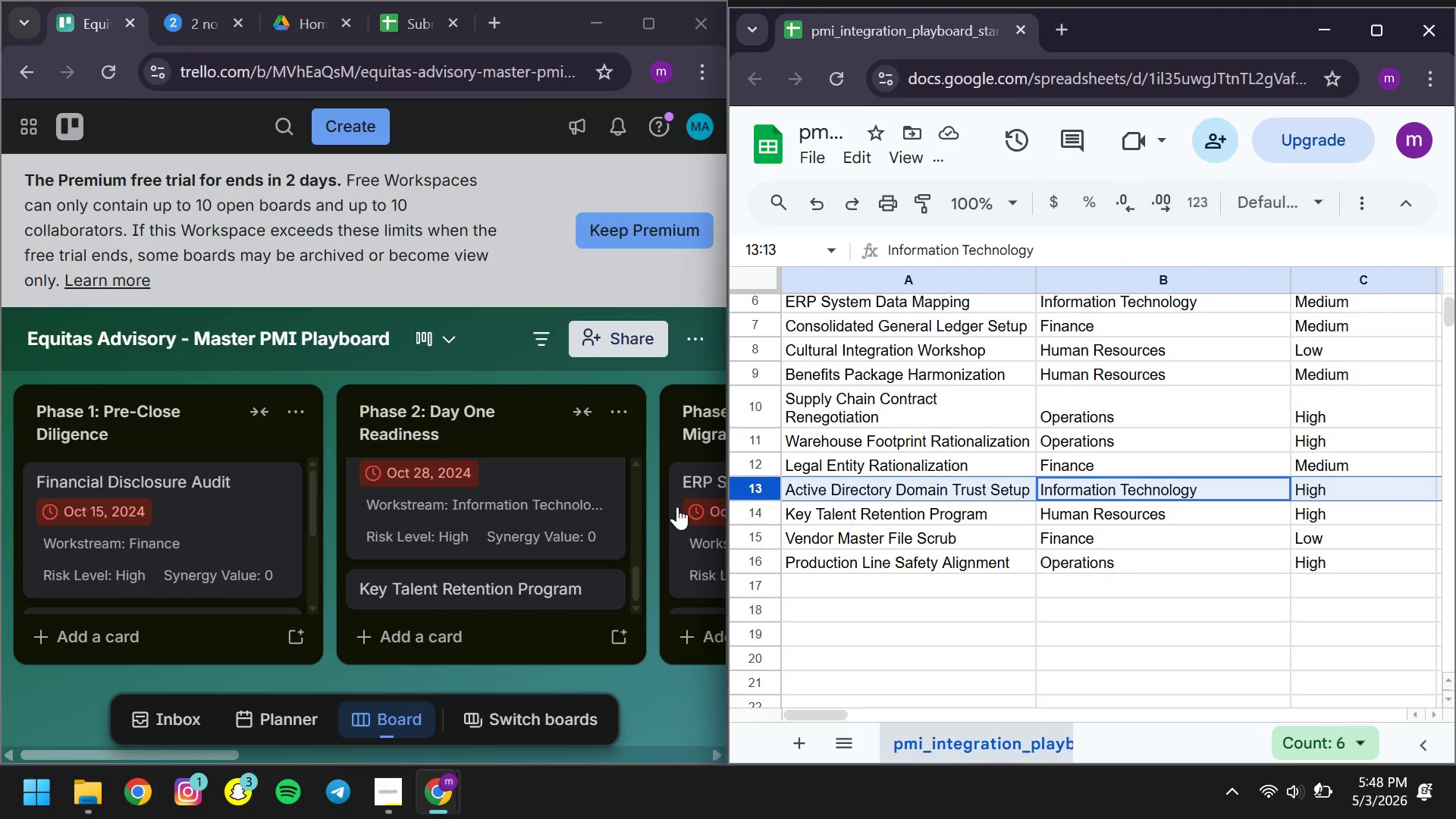 
left_click([471, 602])
 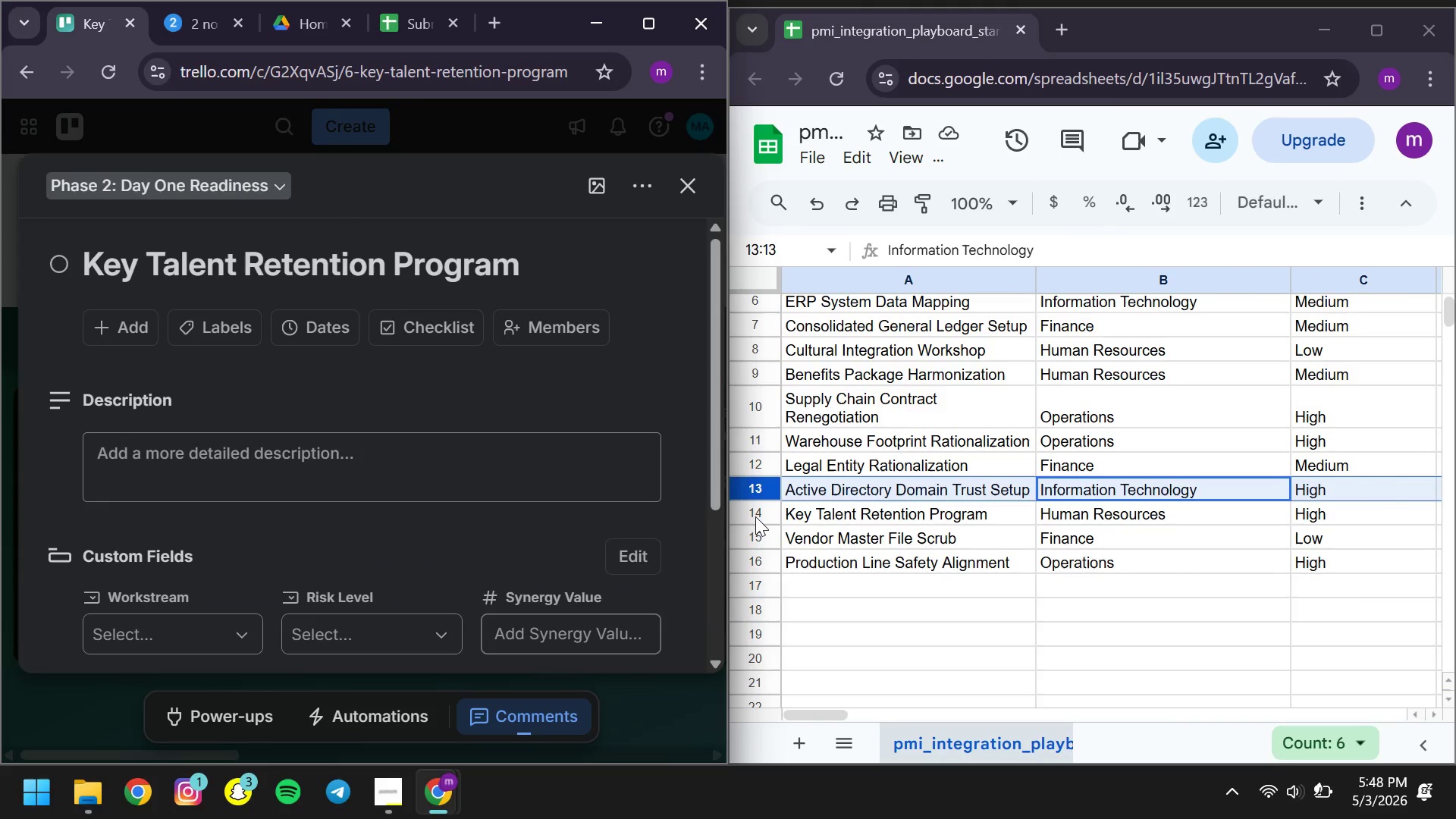 
left_click([755, 514])
 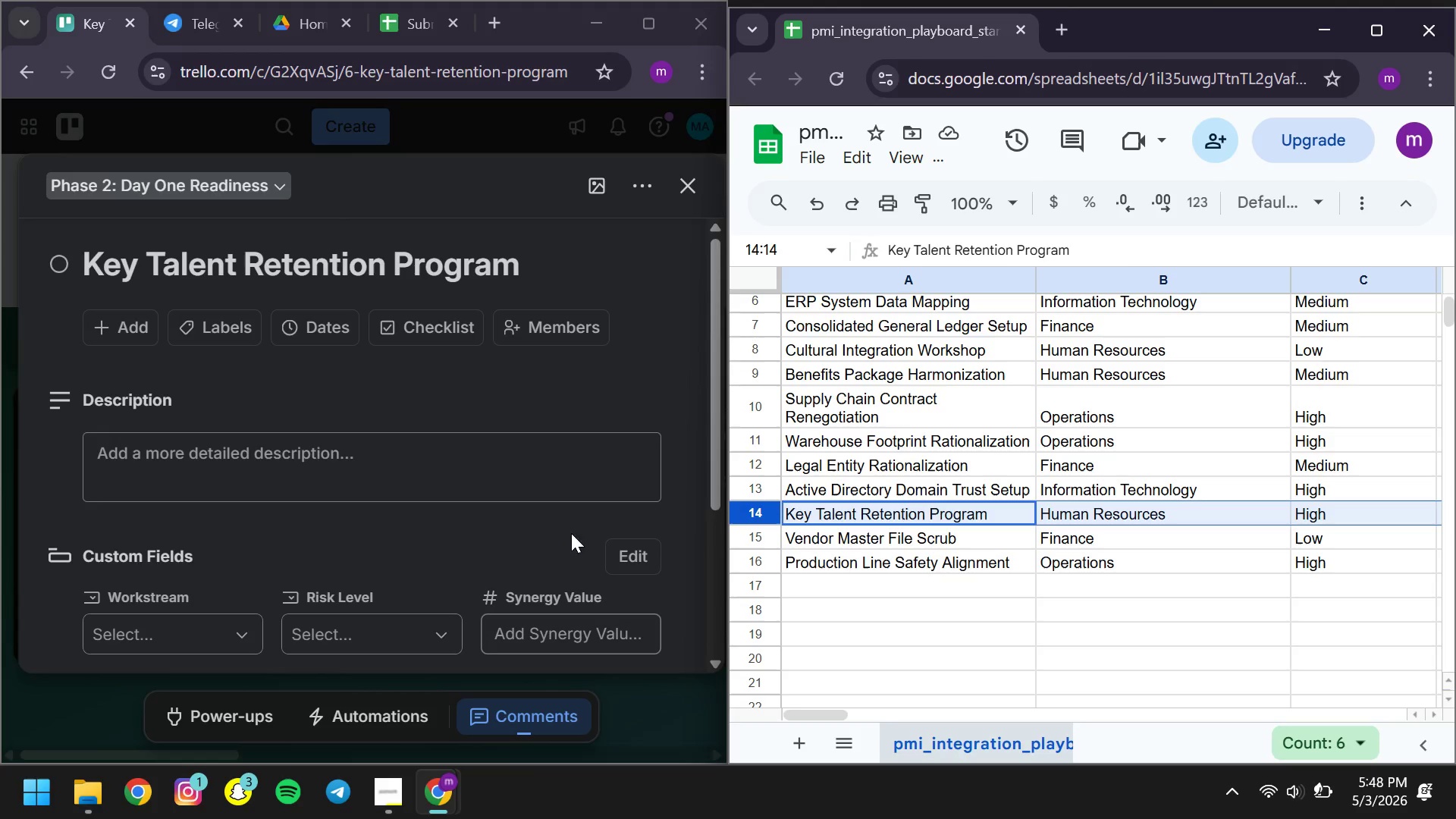 
mouse_move([102, 560])
 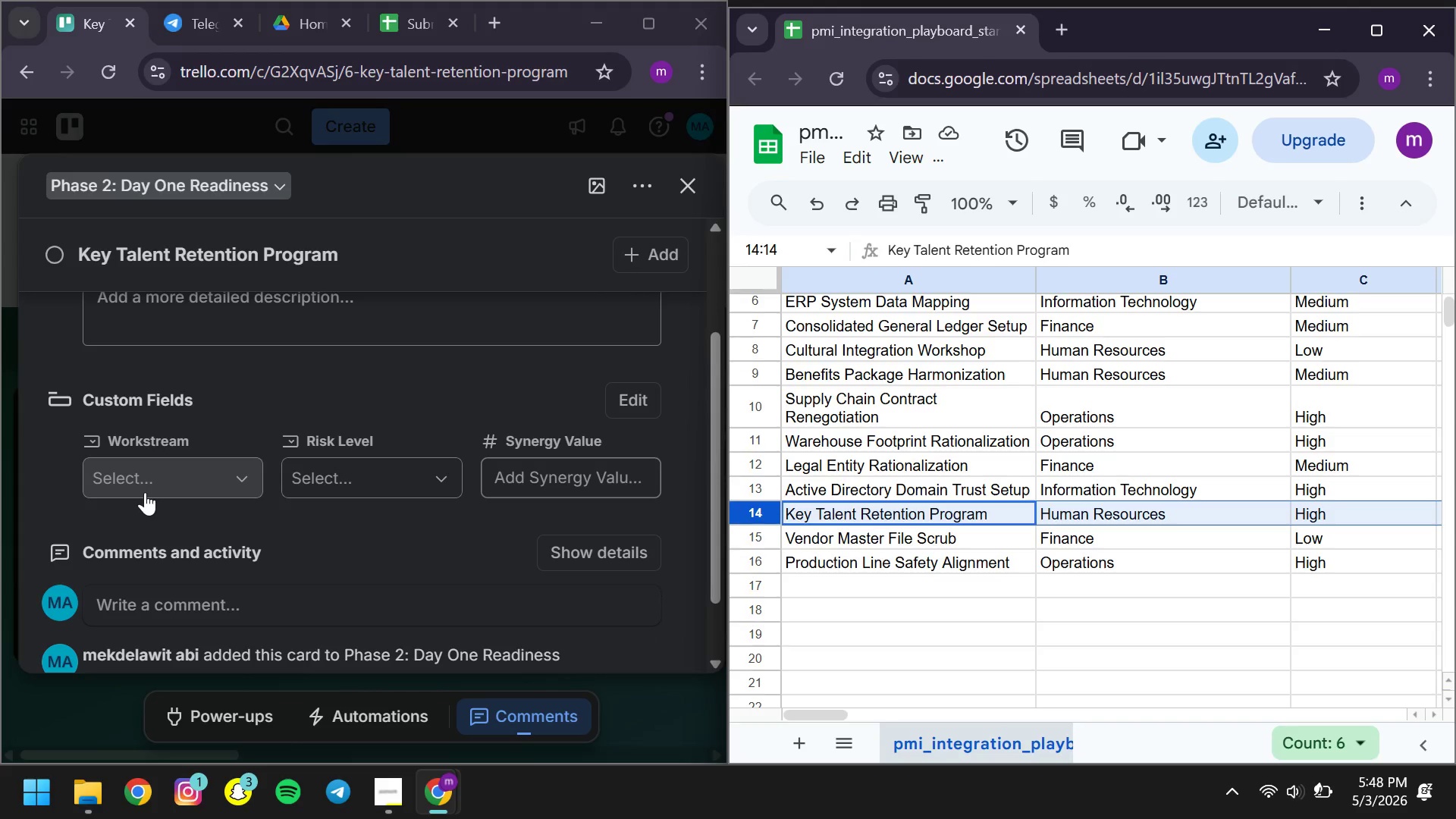 
left_click([145, 492])
 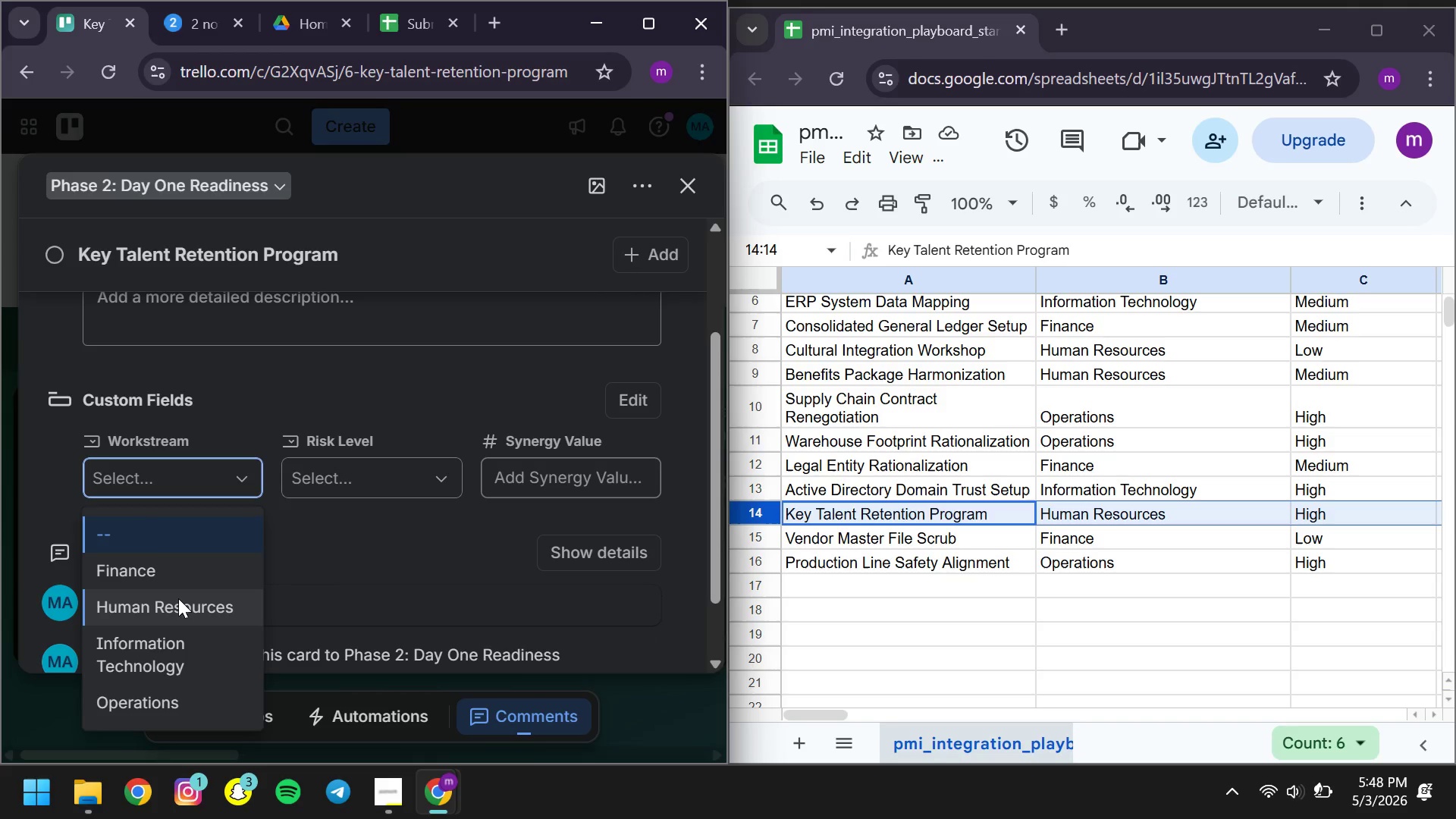 
left_click([178, 598])
 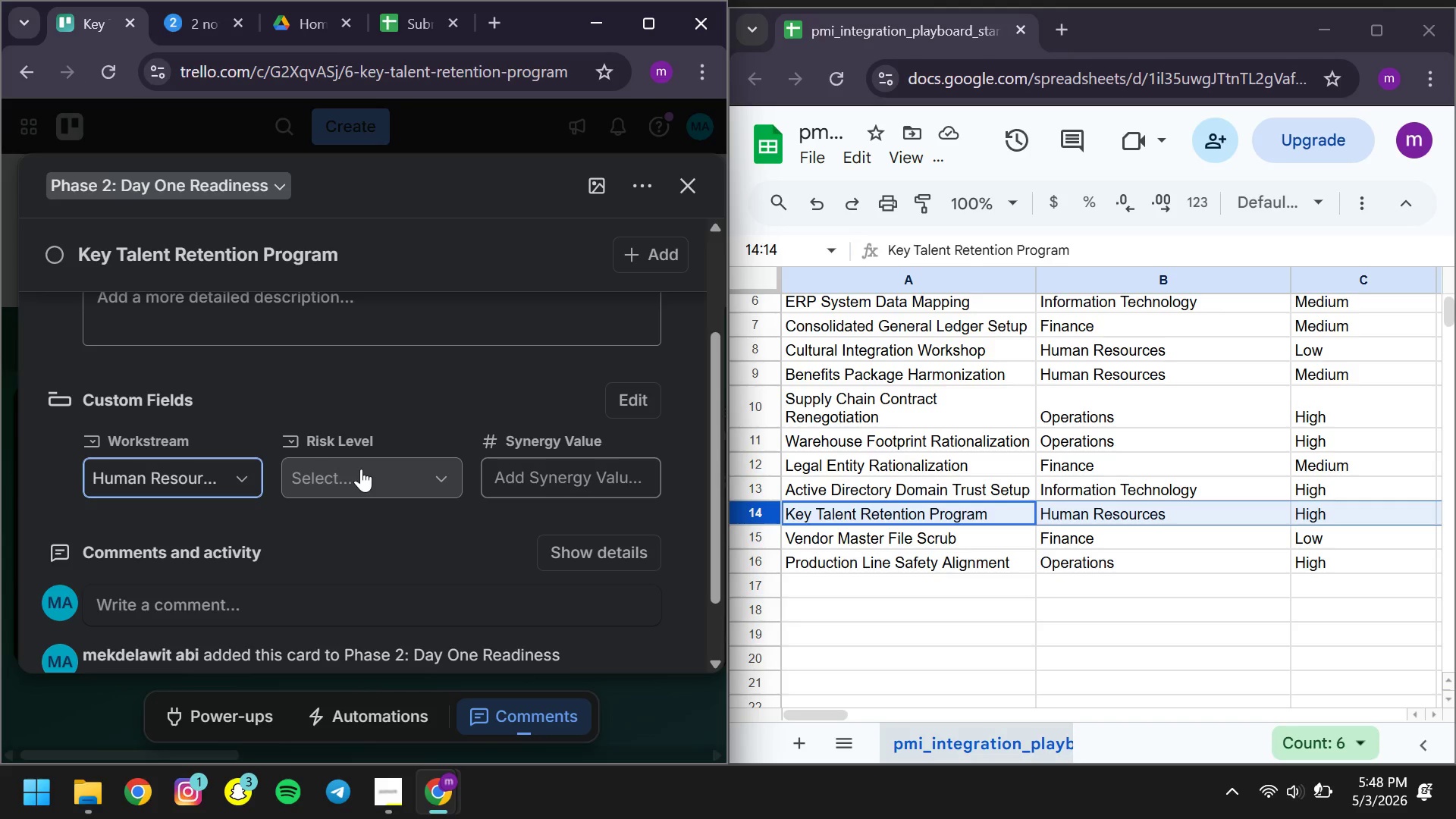 
wait(7.44)
 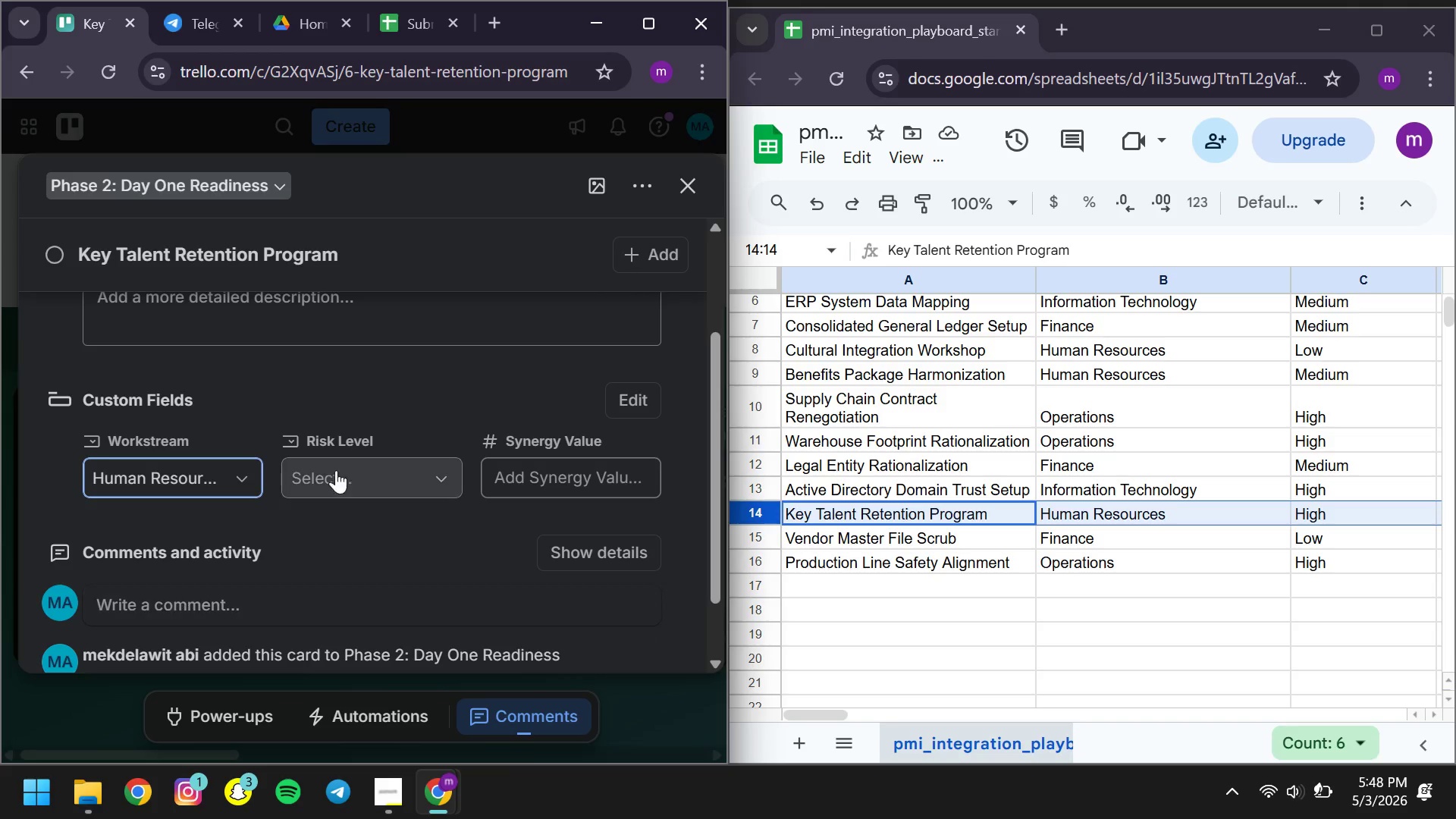 
left_click([361, 469])
 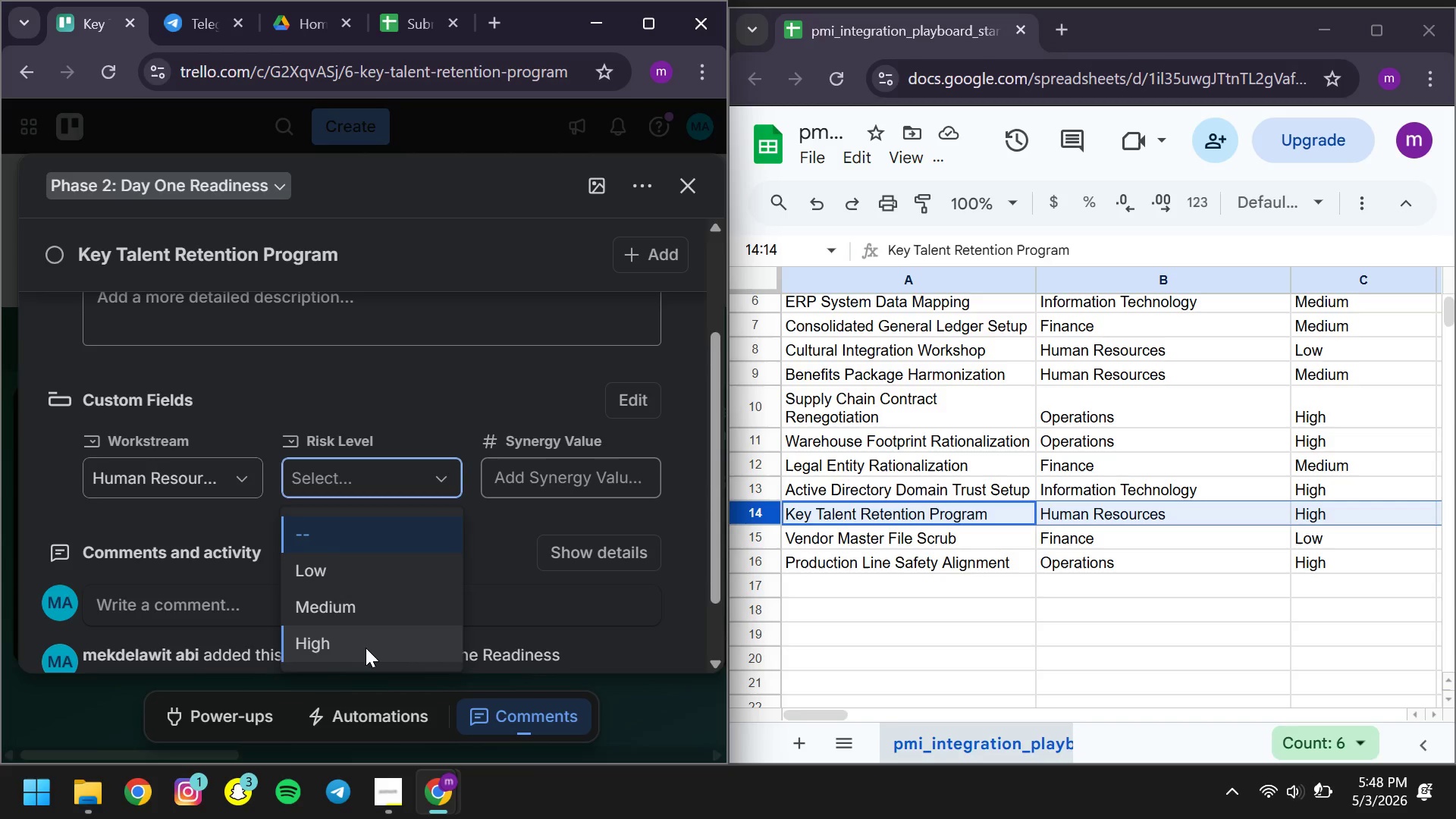 
left_click([366, 648])
 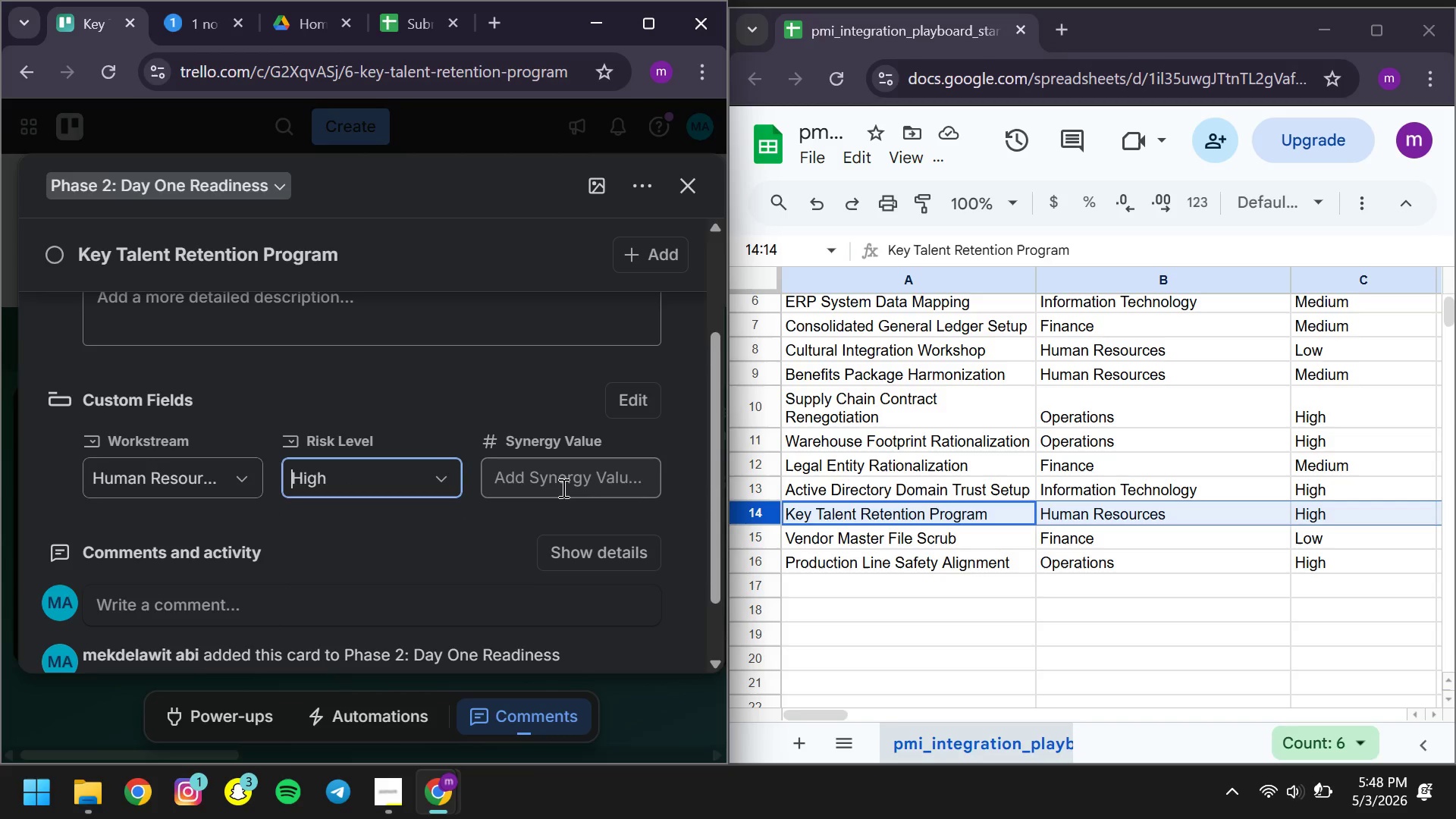 
left_click([562, 488])
 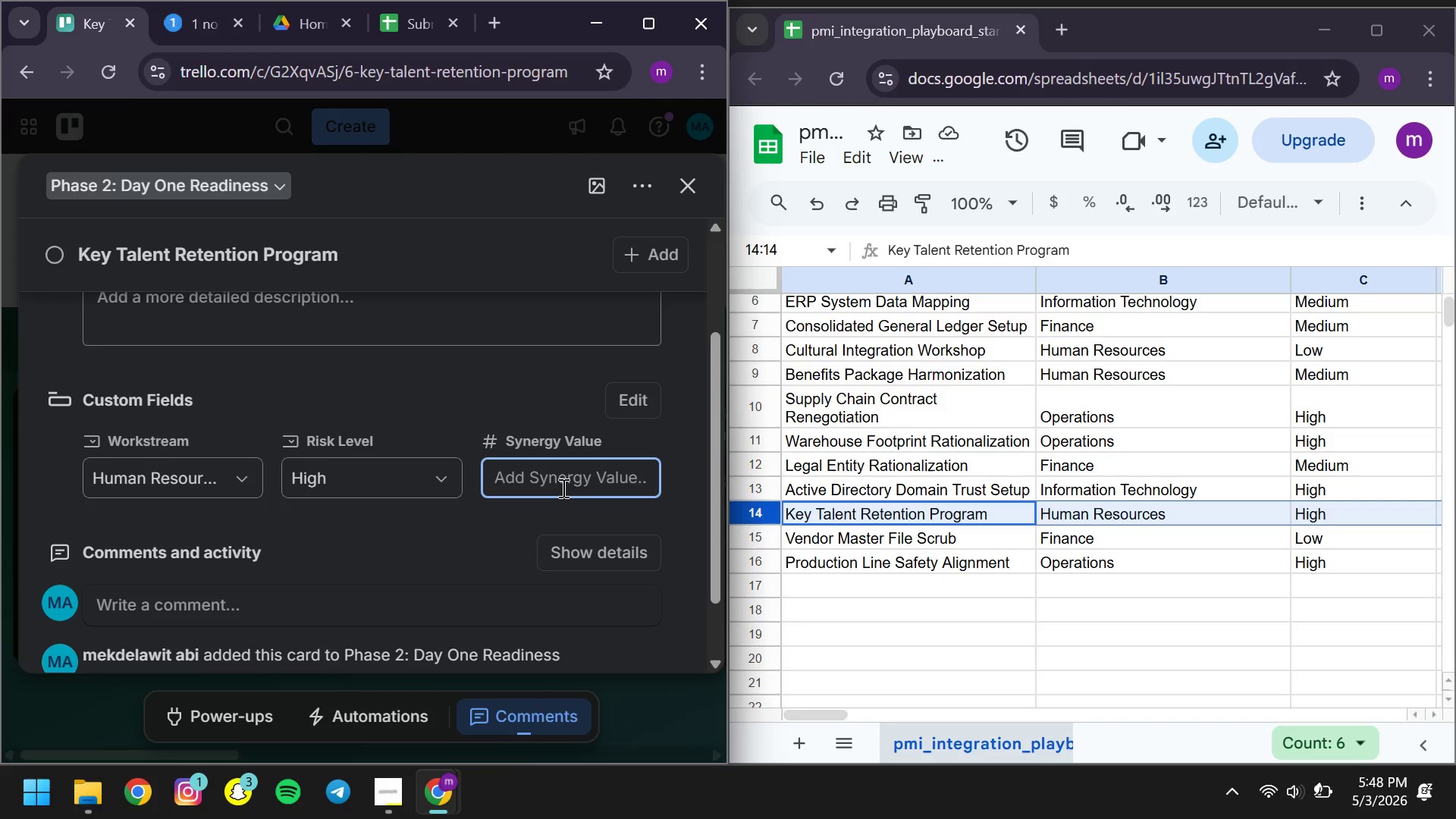 
wait(25.78)
 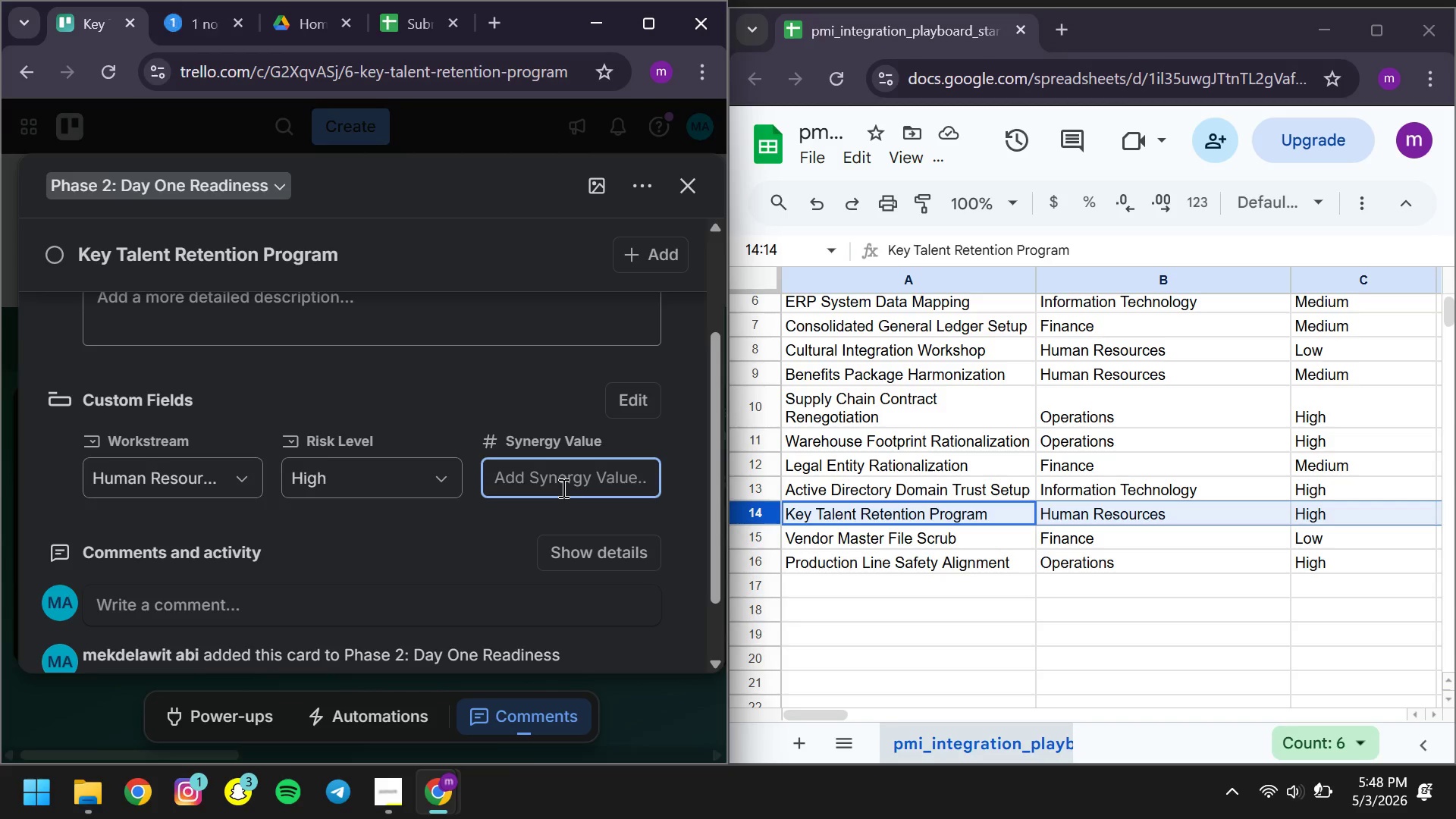 
left_click([621, 480])
 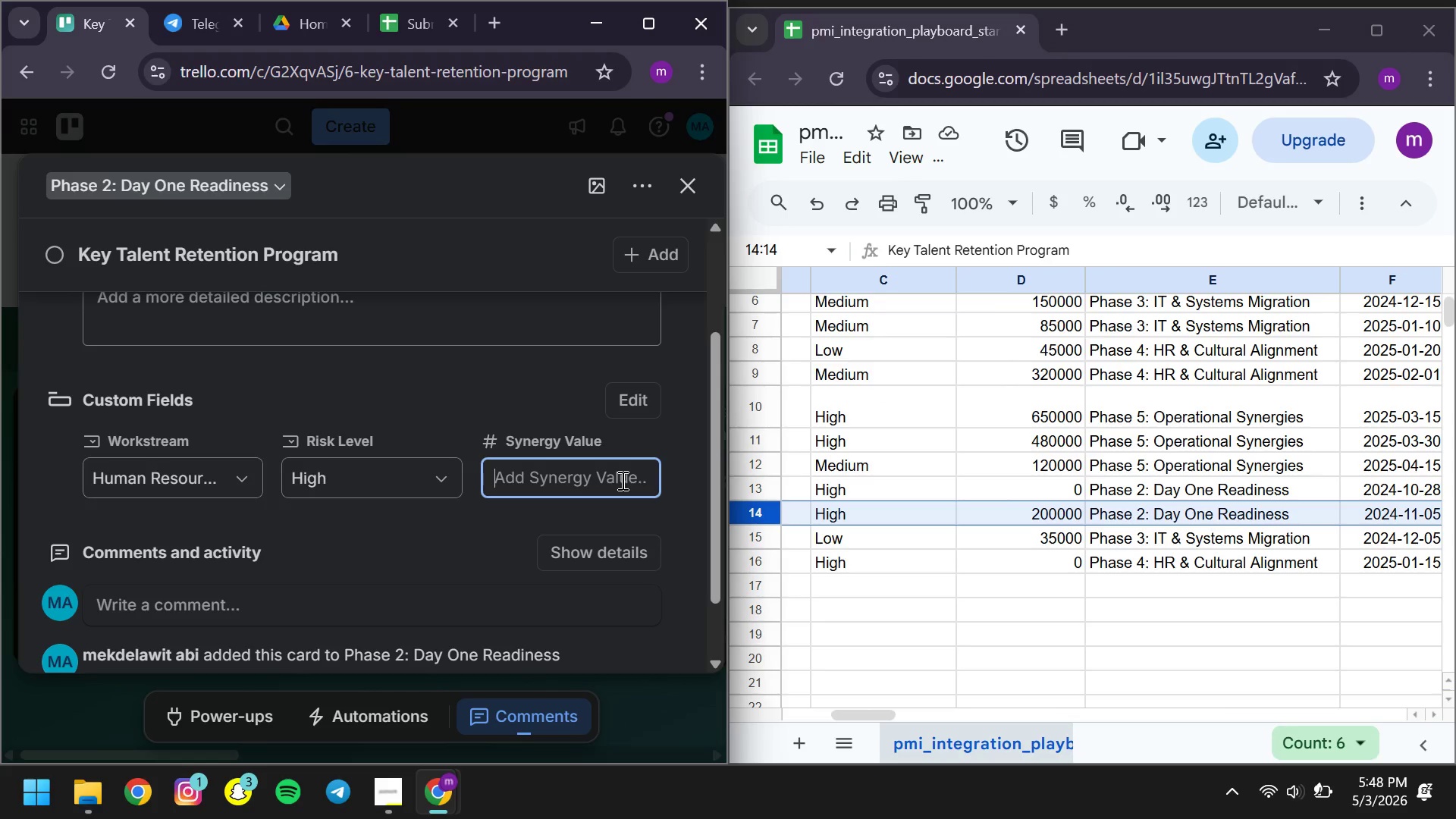 
type(200000)
 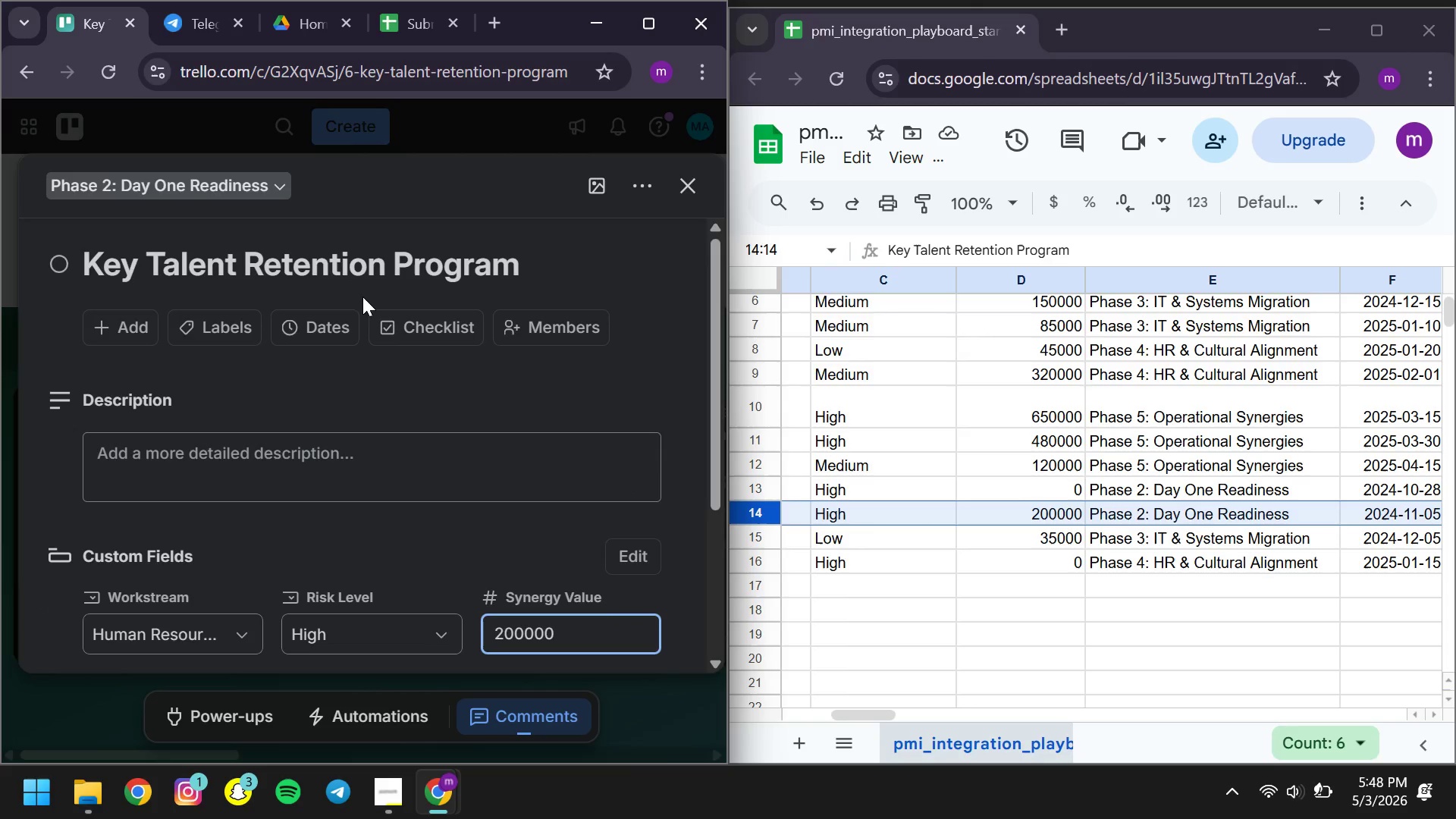 
left_click([340, 315])
 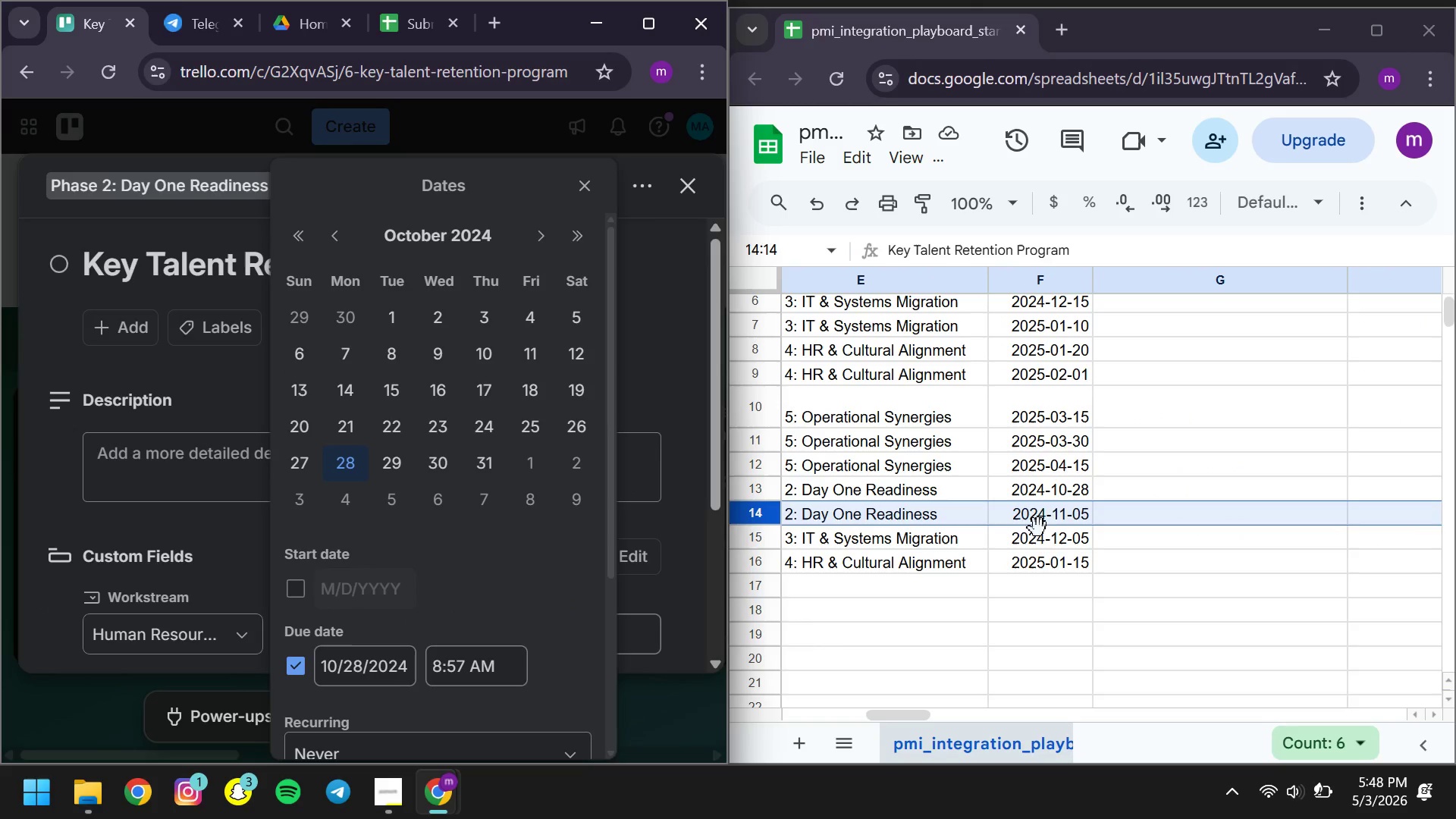 
left_click([1033, 524])
 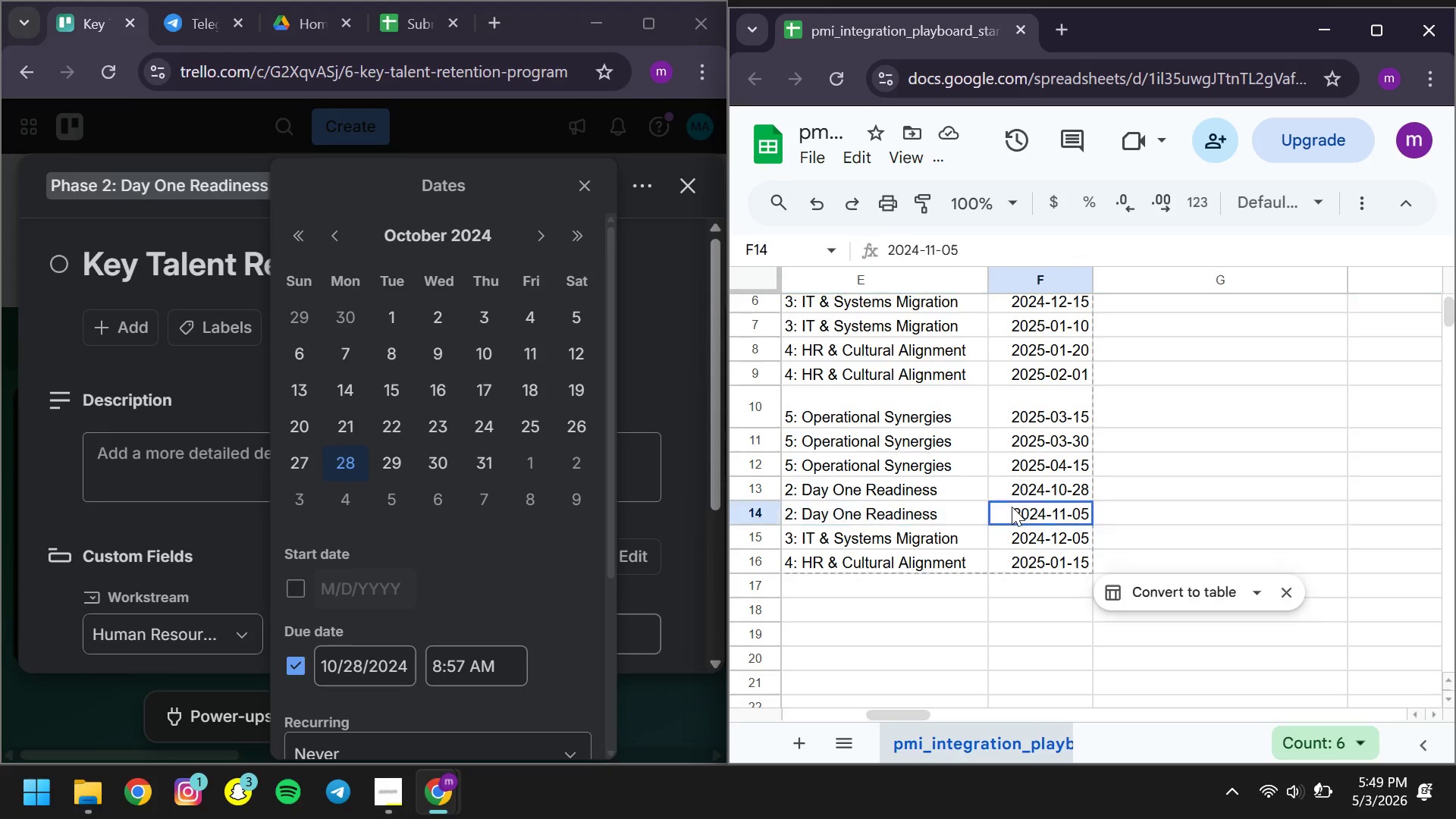 
double_click([1012, 507])
 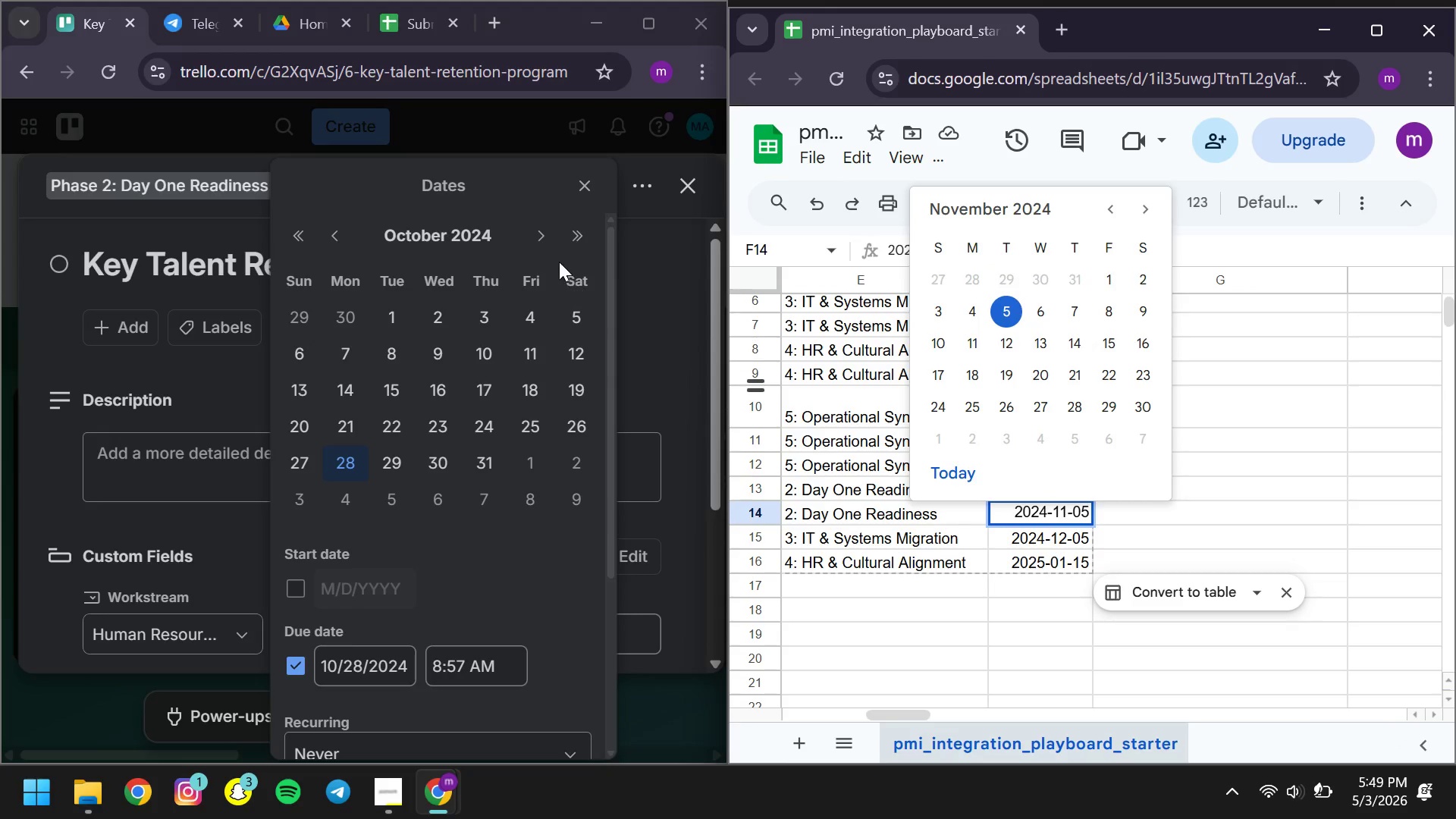 
left_click([539, 238])
 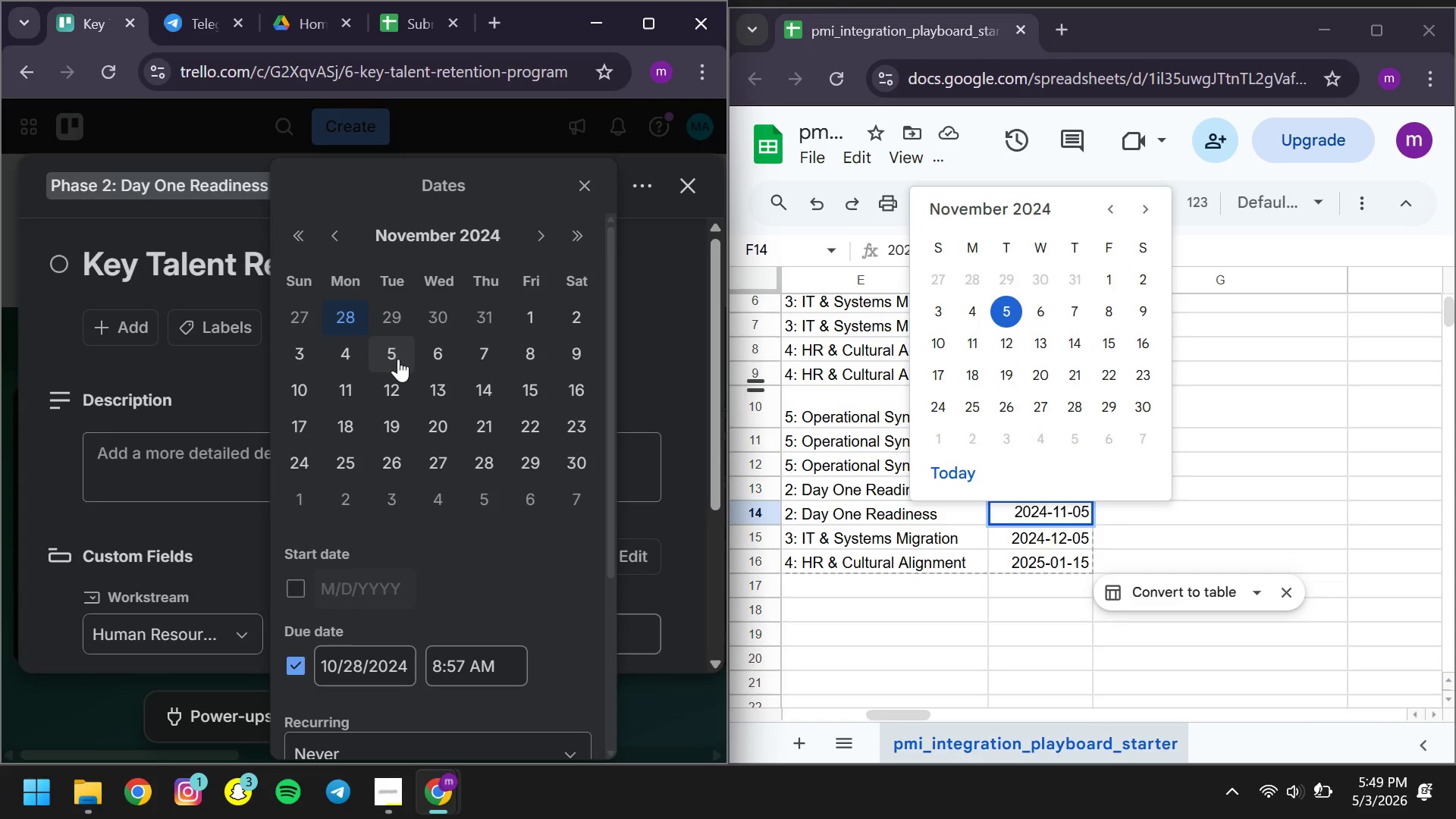 
left_click([400, 359])
 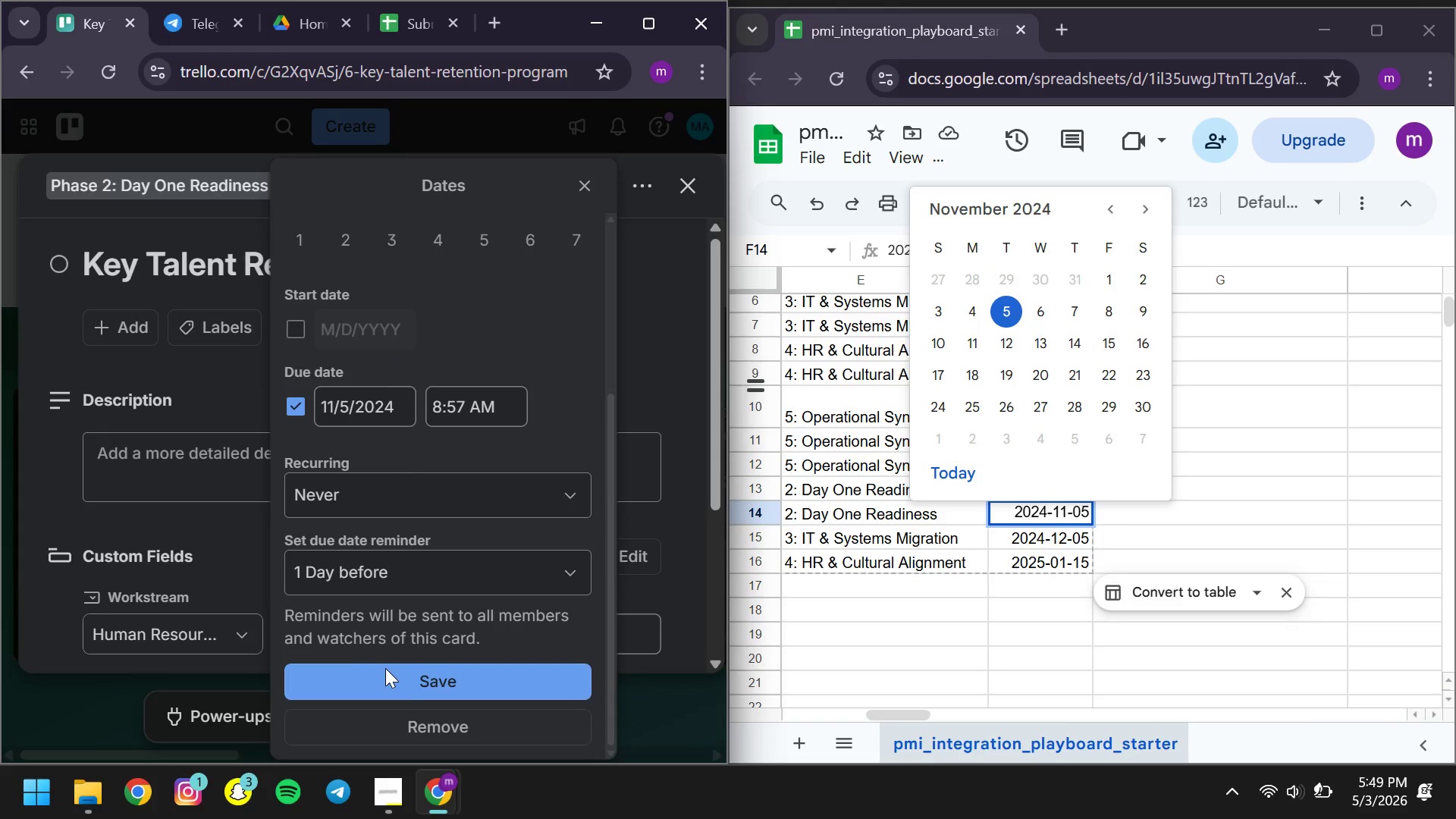 
left_click([415, 683])
 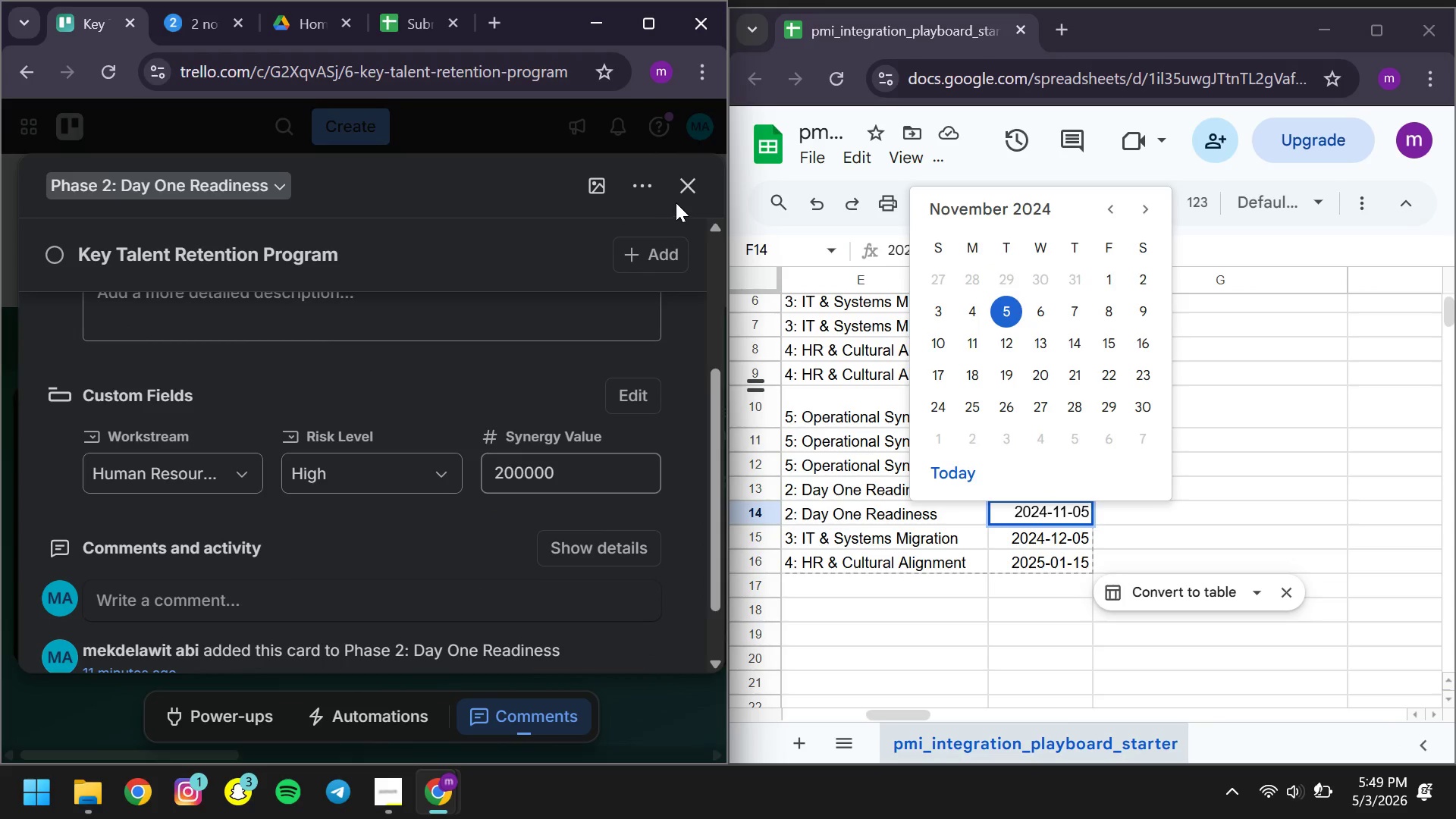 
left_click([687, 198])
 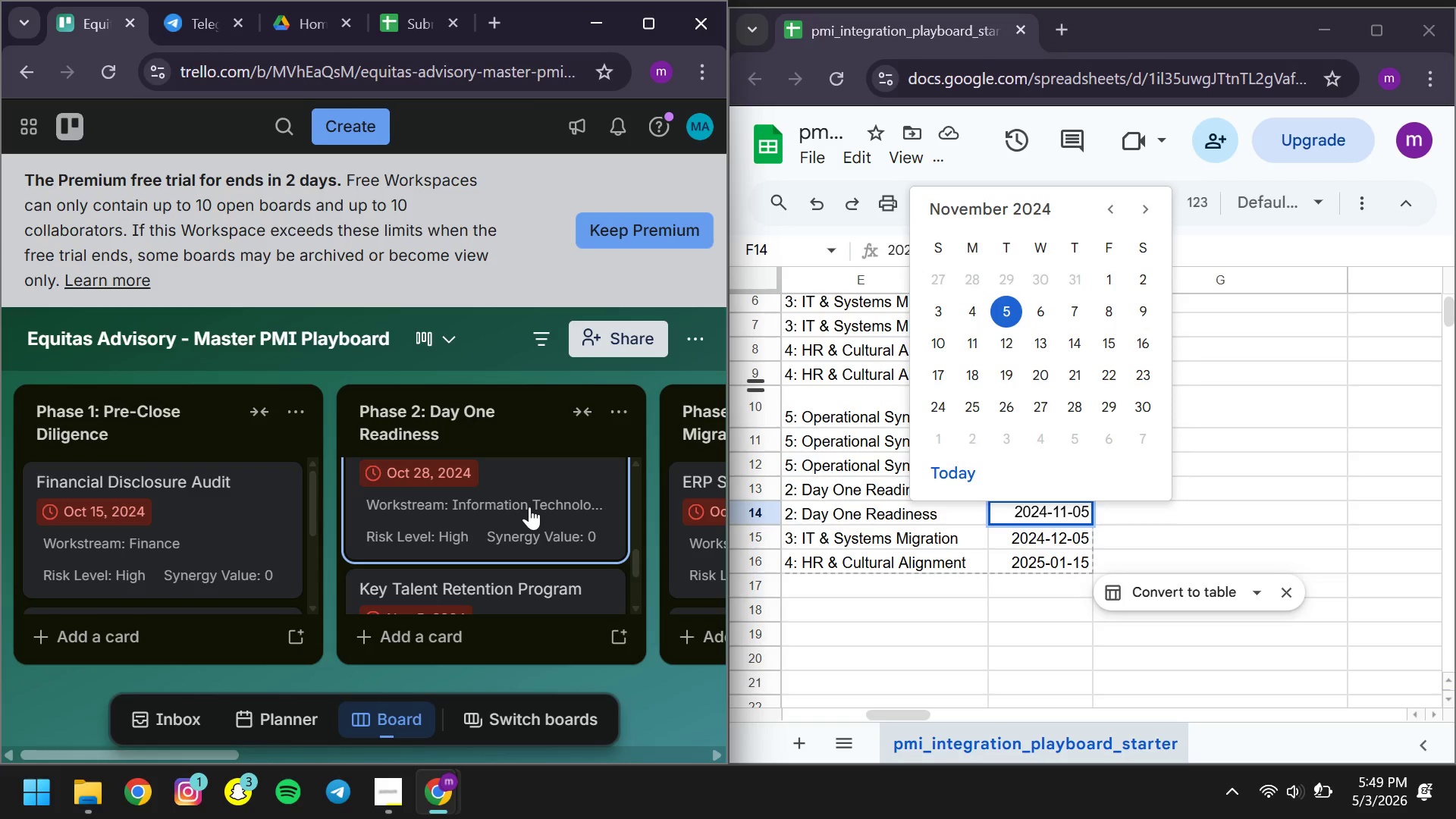 
wait(37.28)
 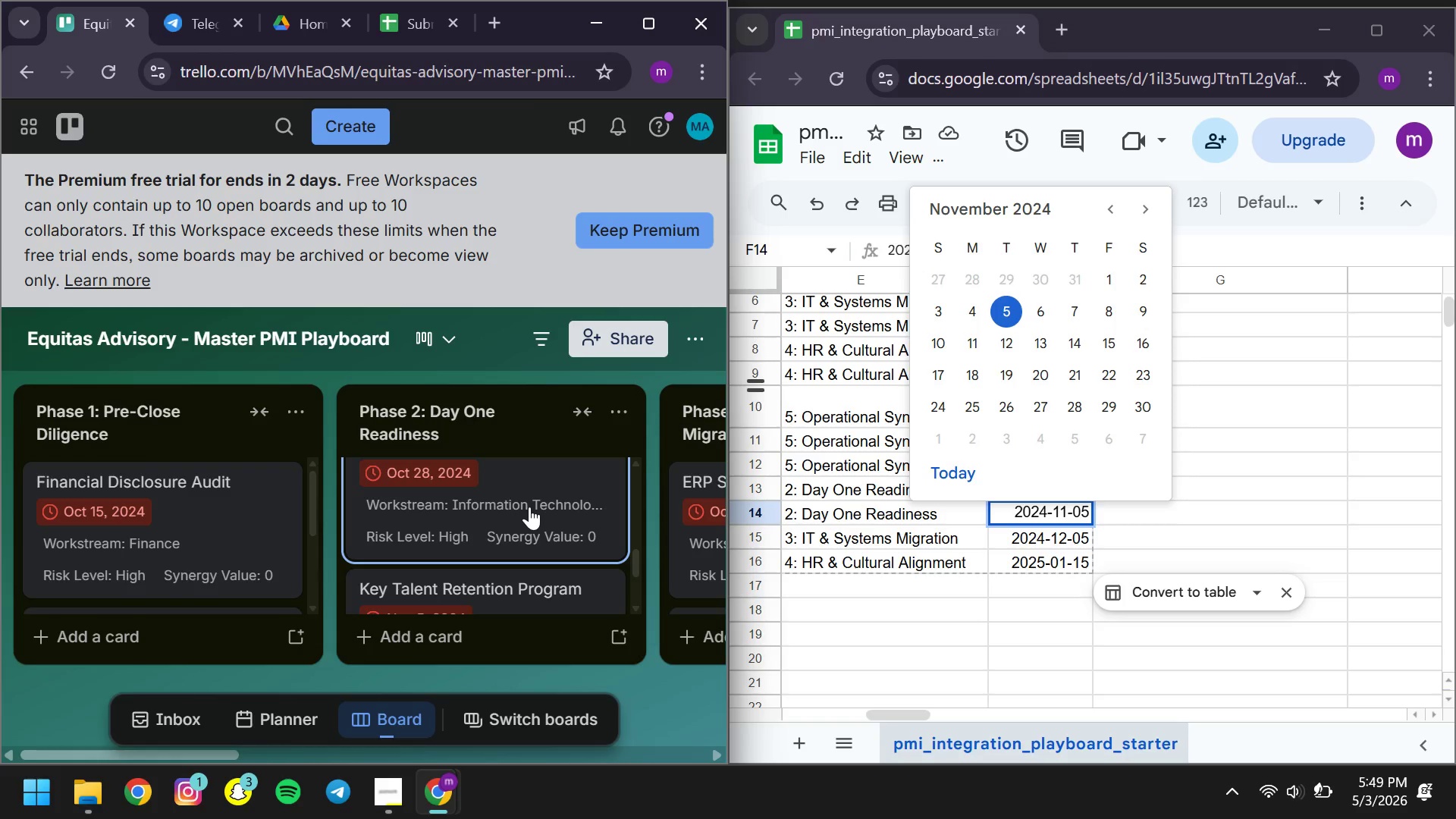 
left_click([820, 508])
 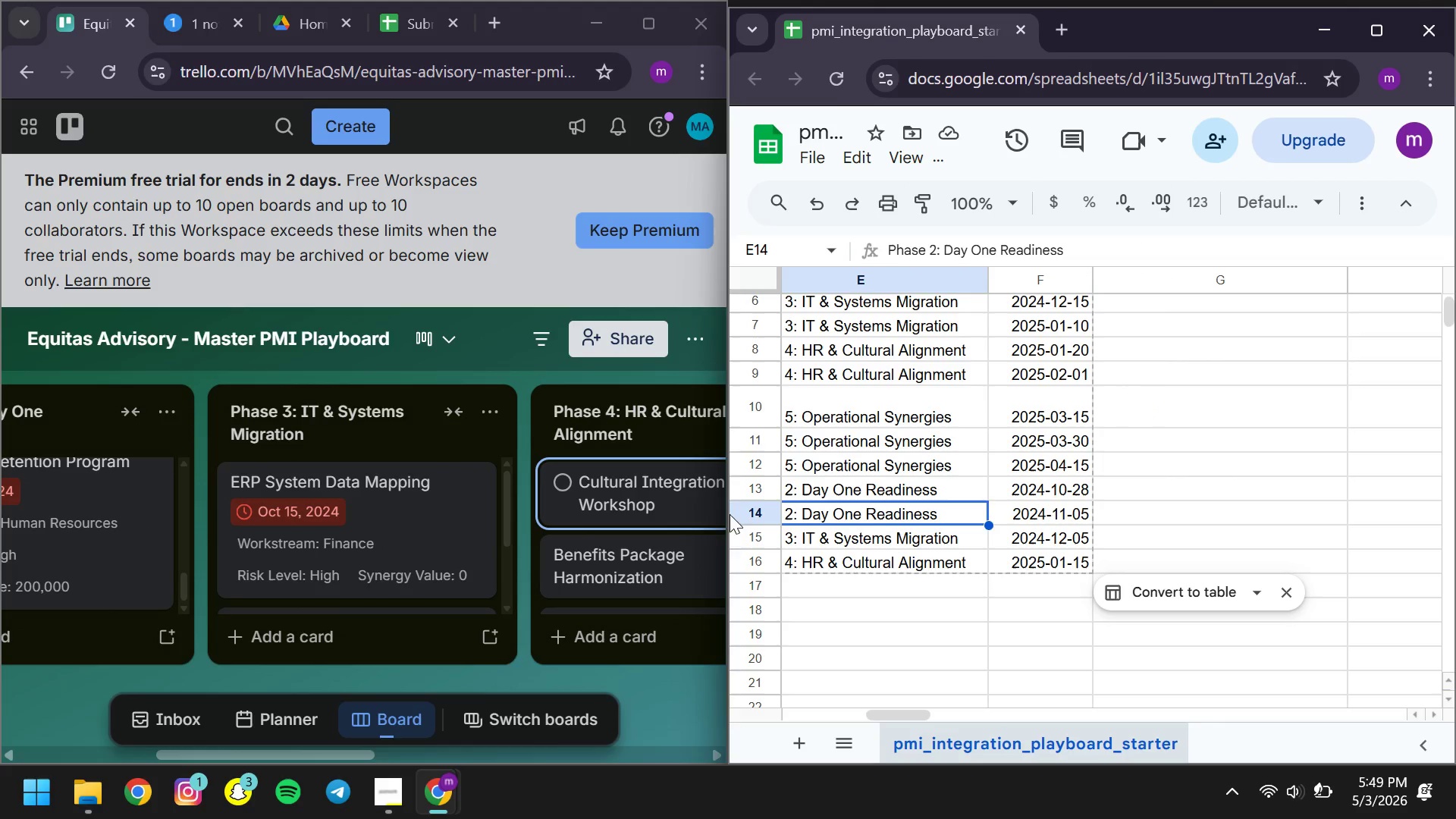 
left_click_drag(start_coordinate=[726, 515], to_coordinate=[952, 566])
 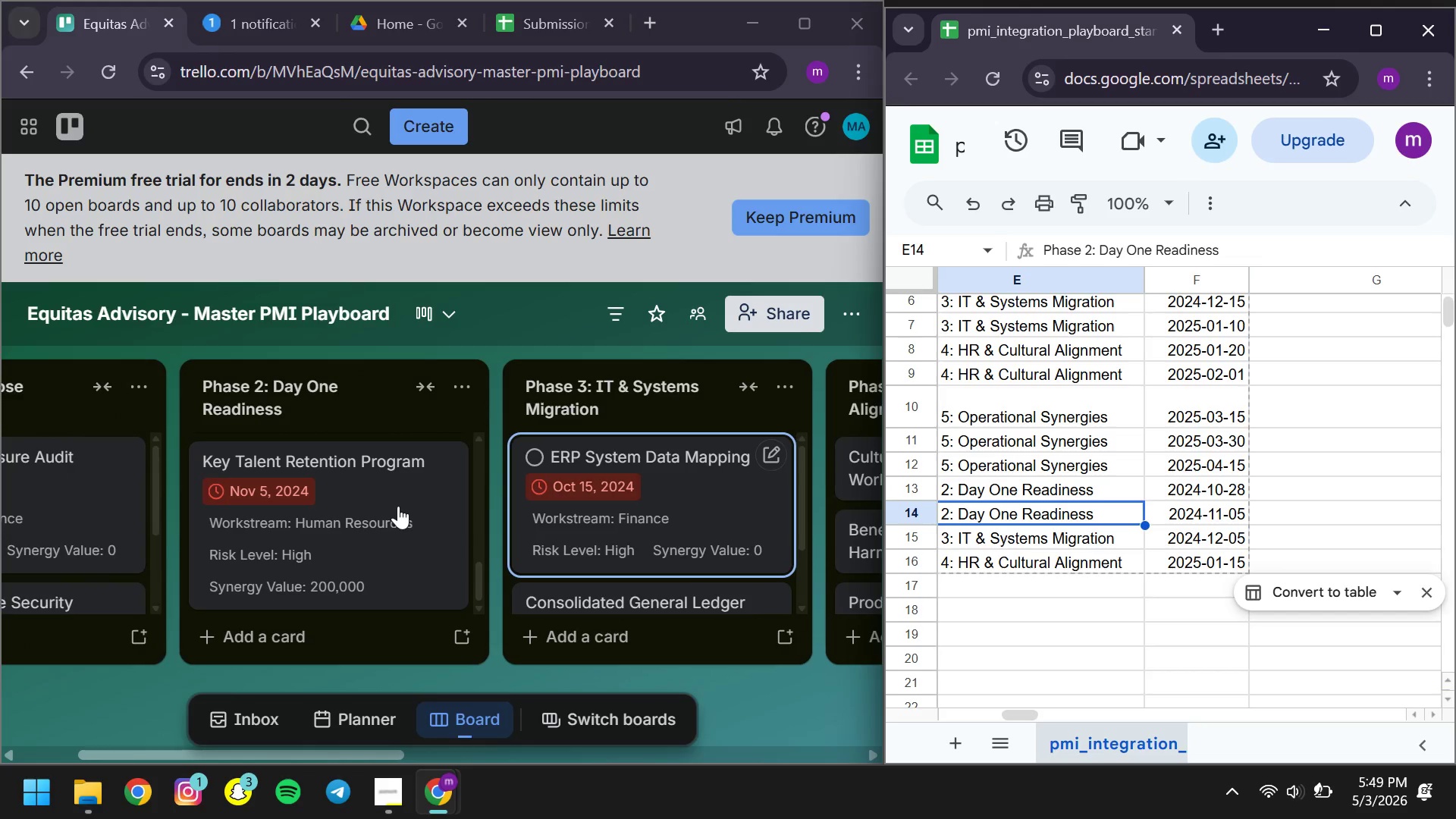 
left_click([489, 519])
 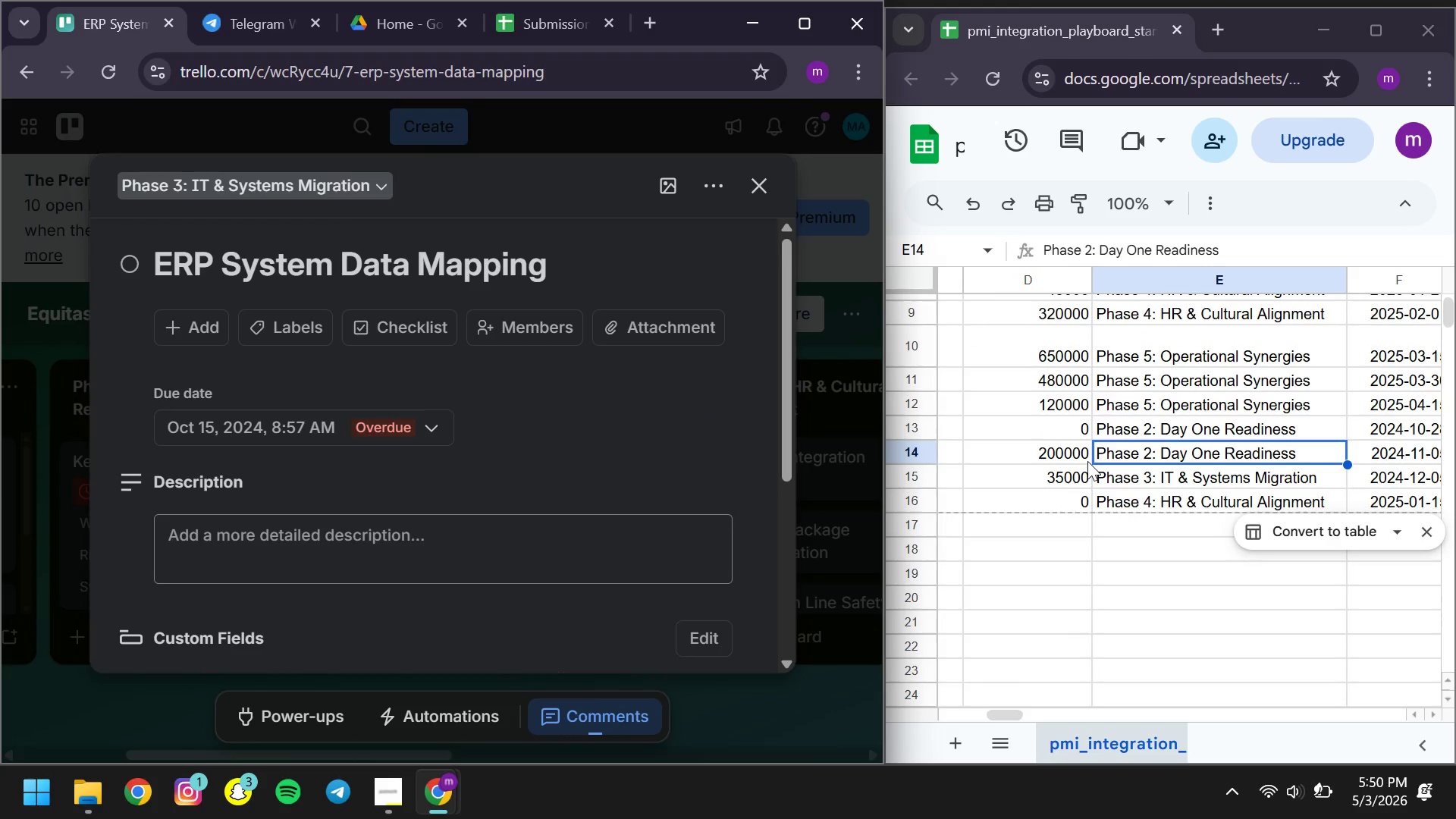 
wait(7.77)
 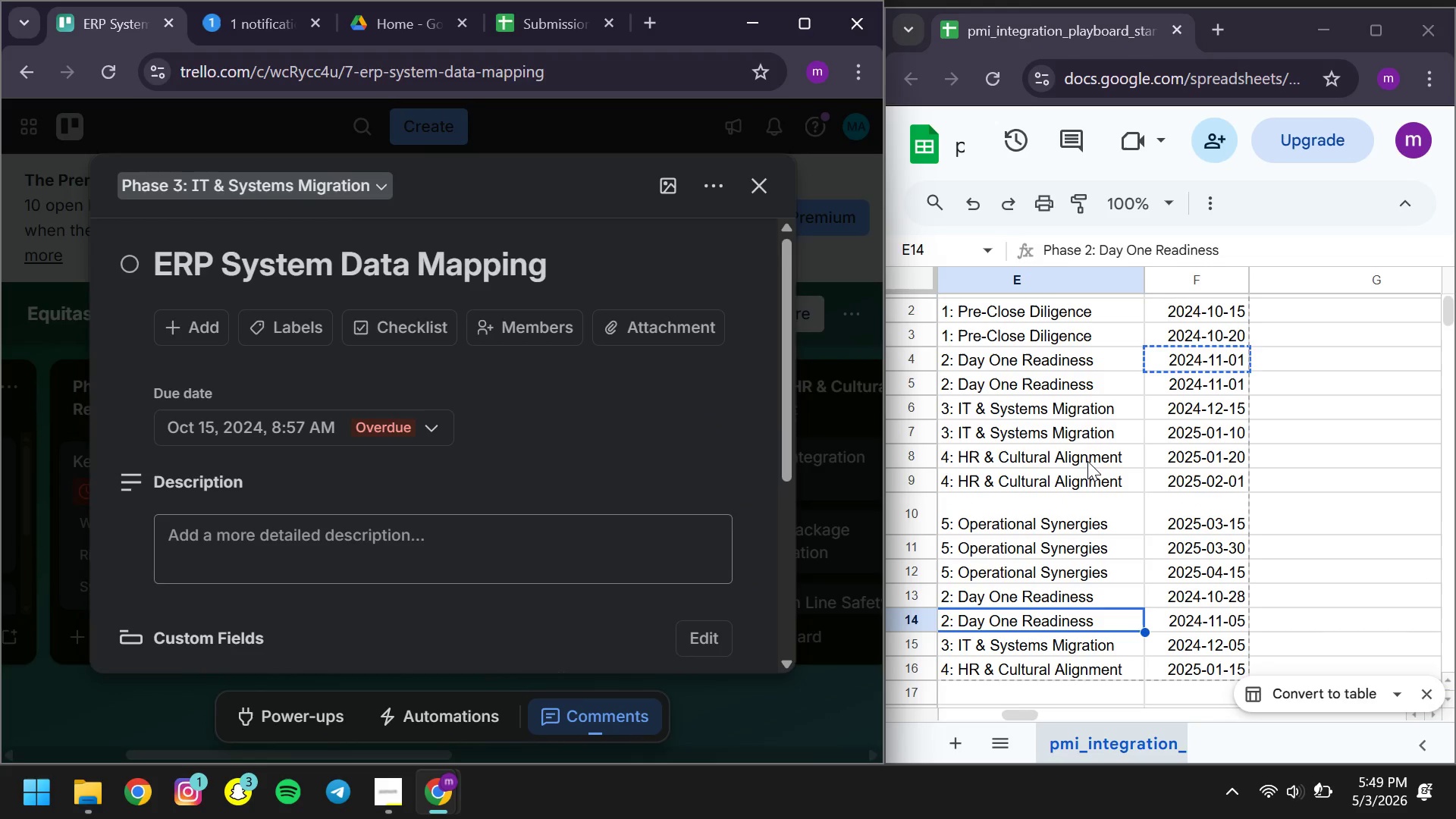 
left_click([1134, 422])
 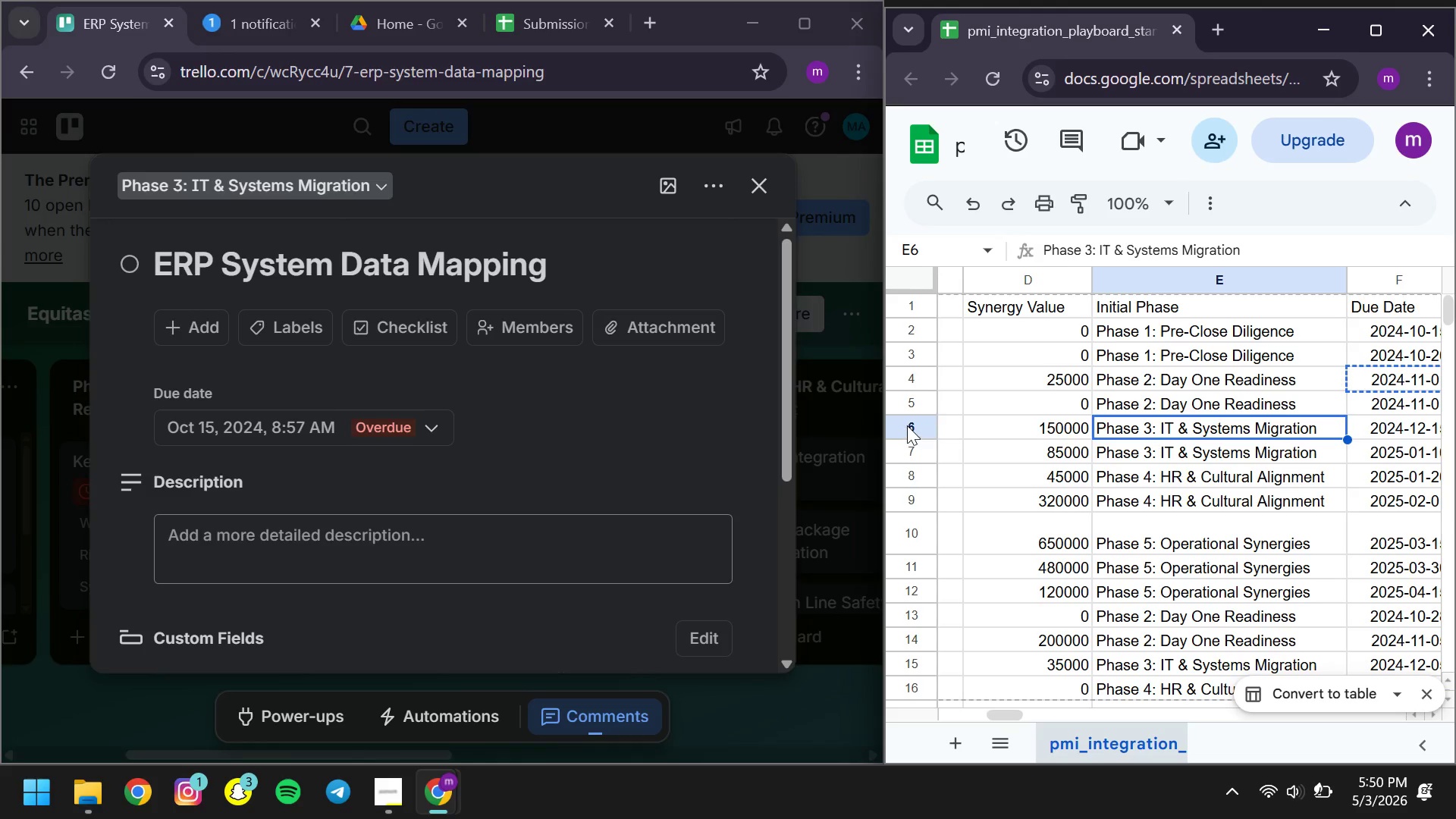 
left_click([907, 425])
 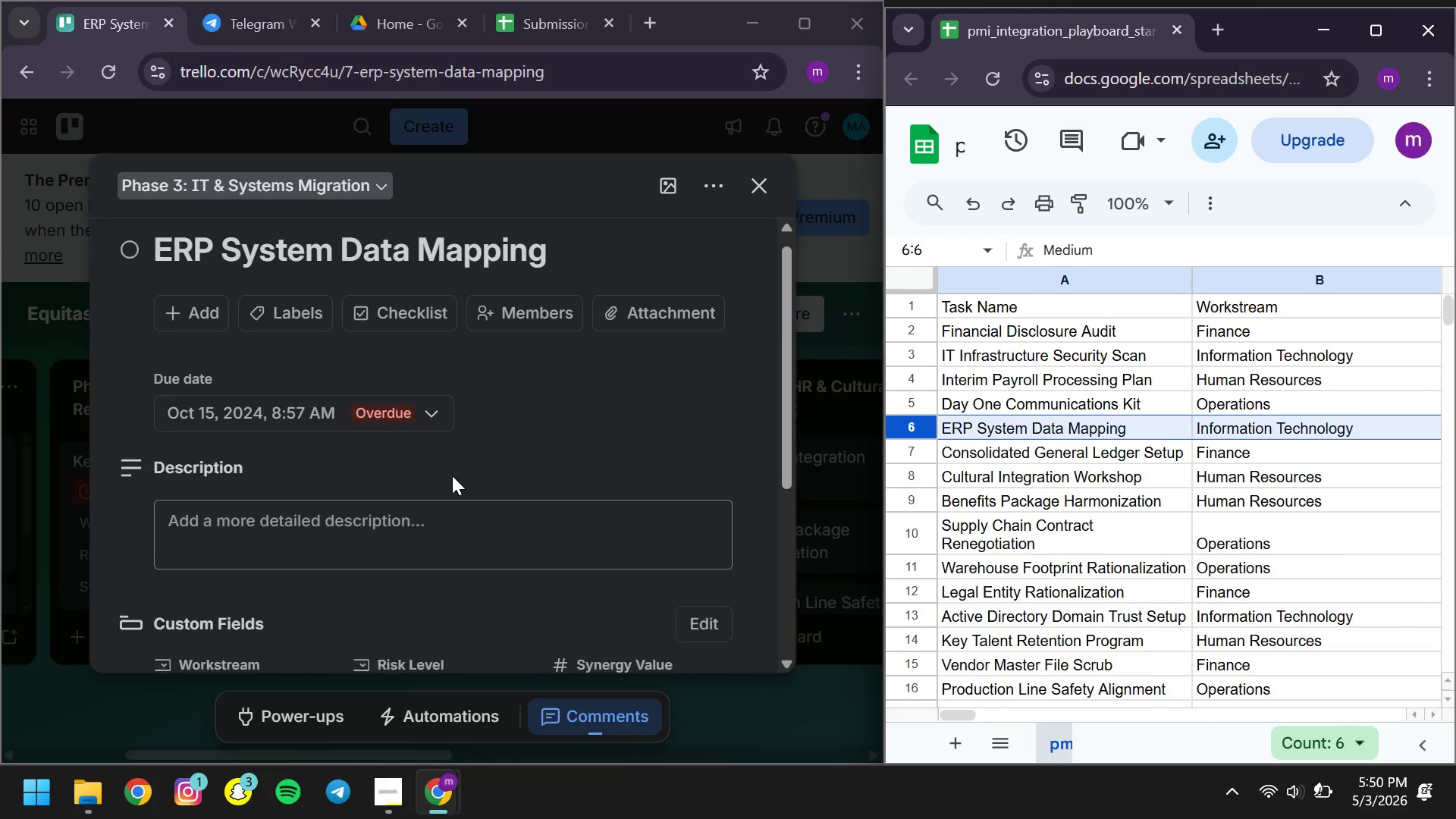 
left_click([249, 390])
 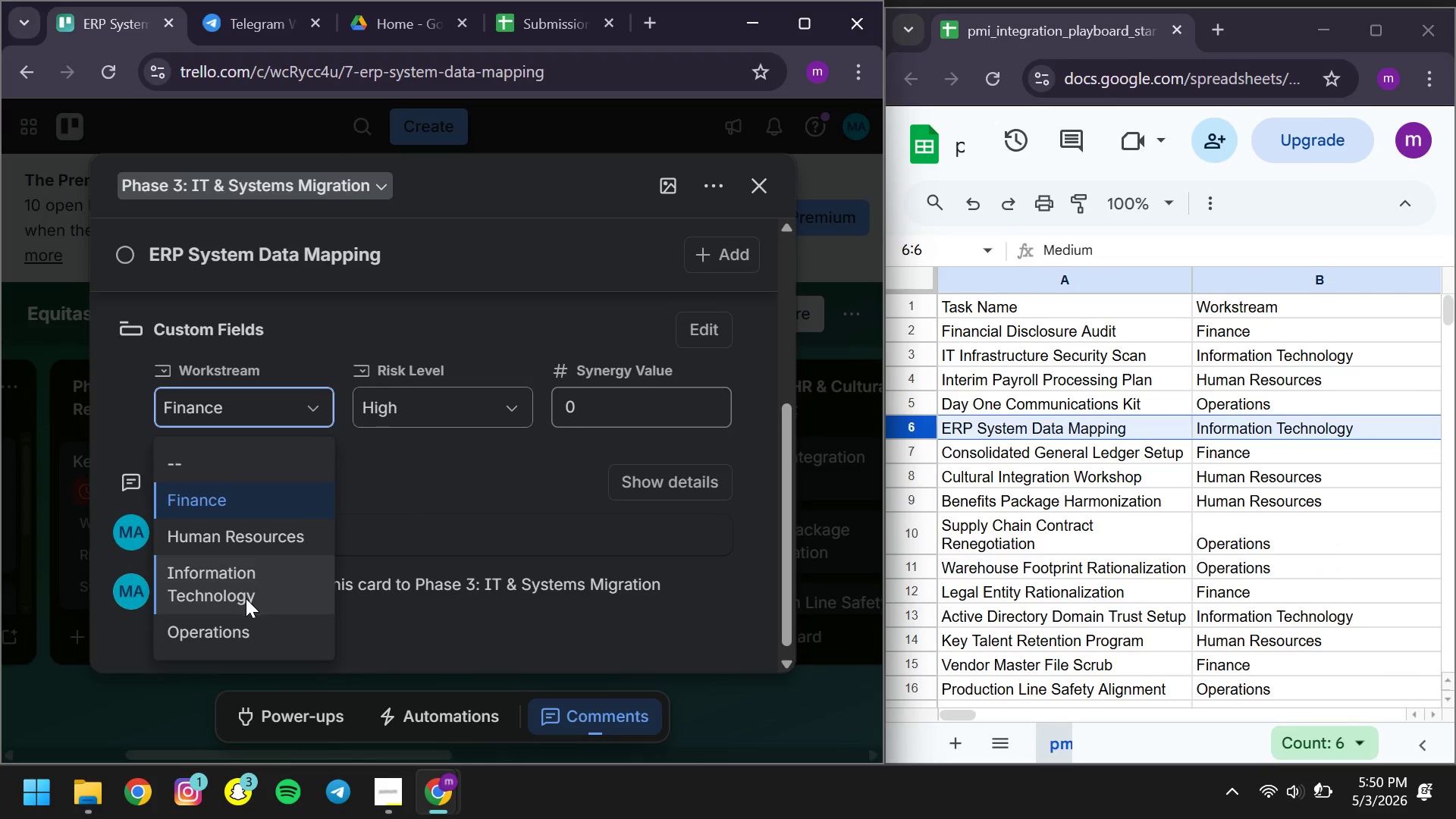 
left_click([246, 598])
 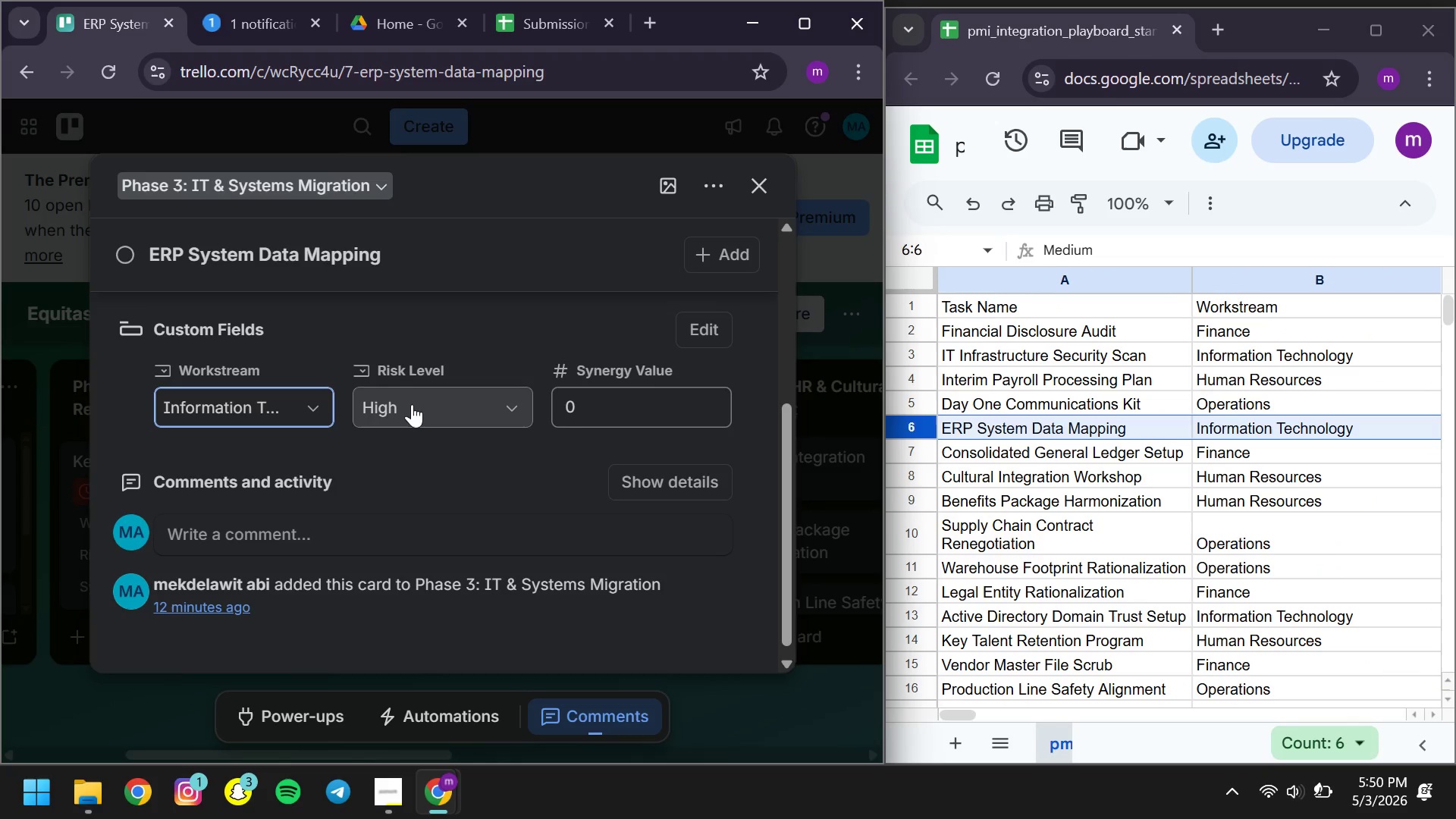 
left_click([412, 404])
 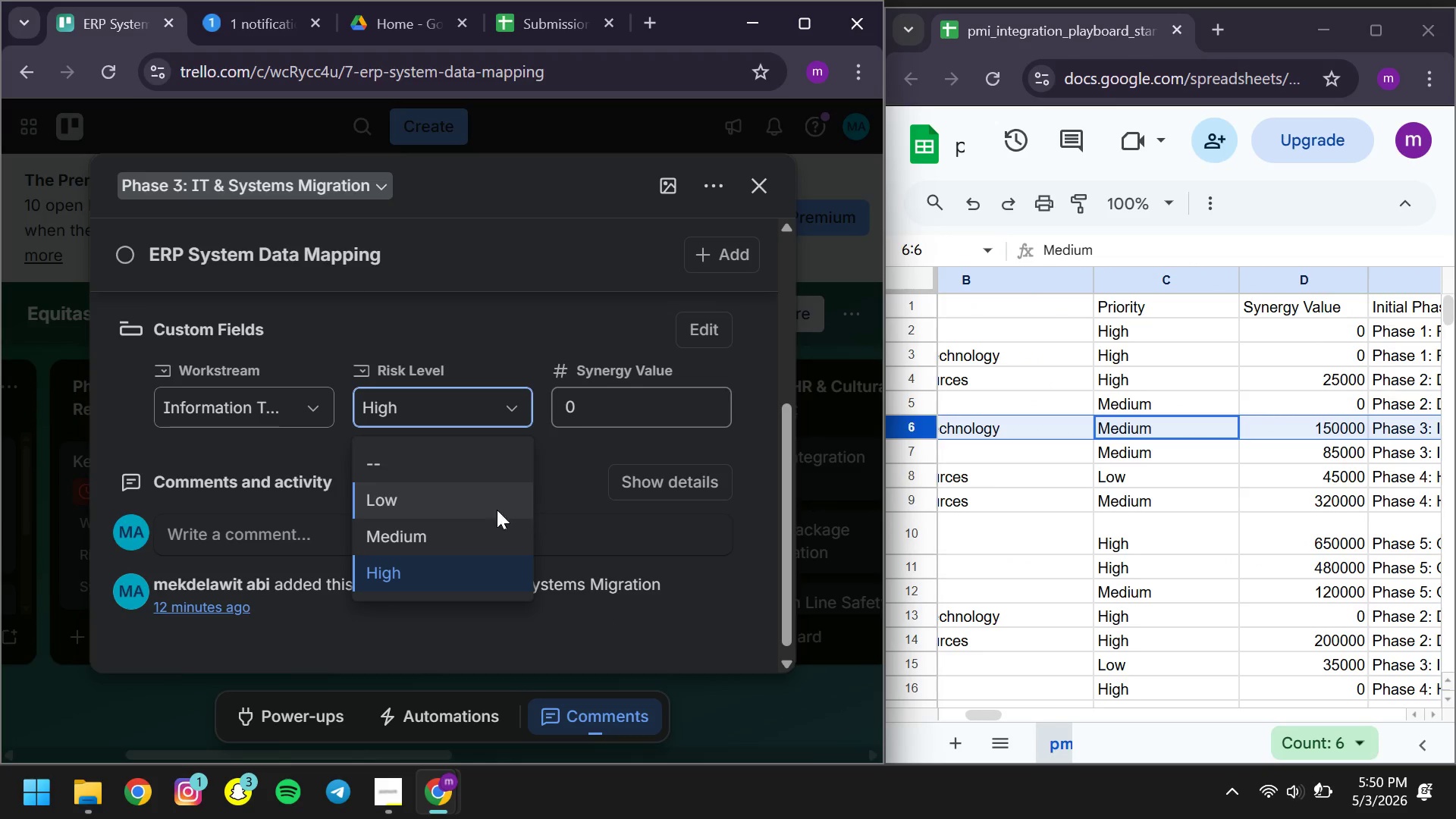 
left_click([387, 535])
 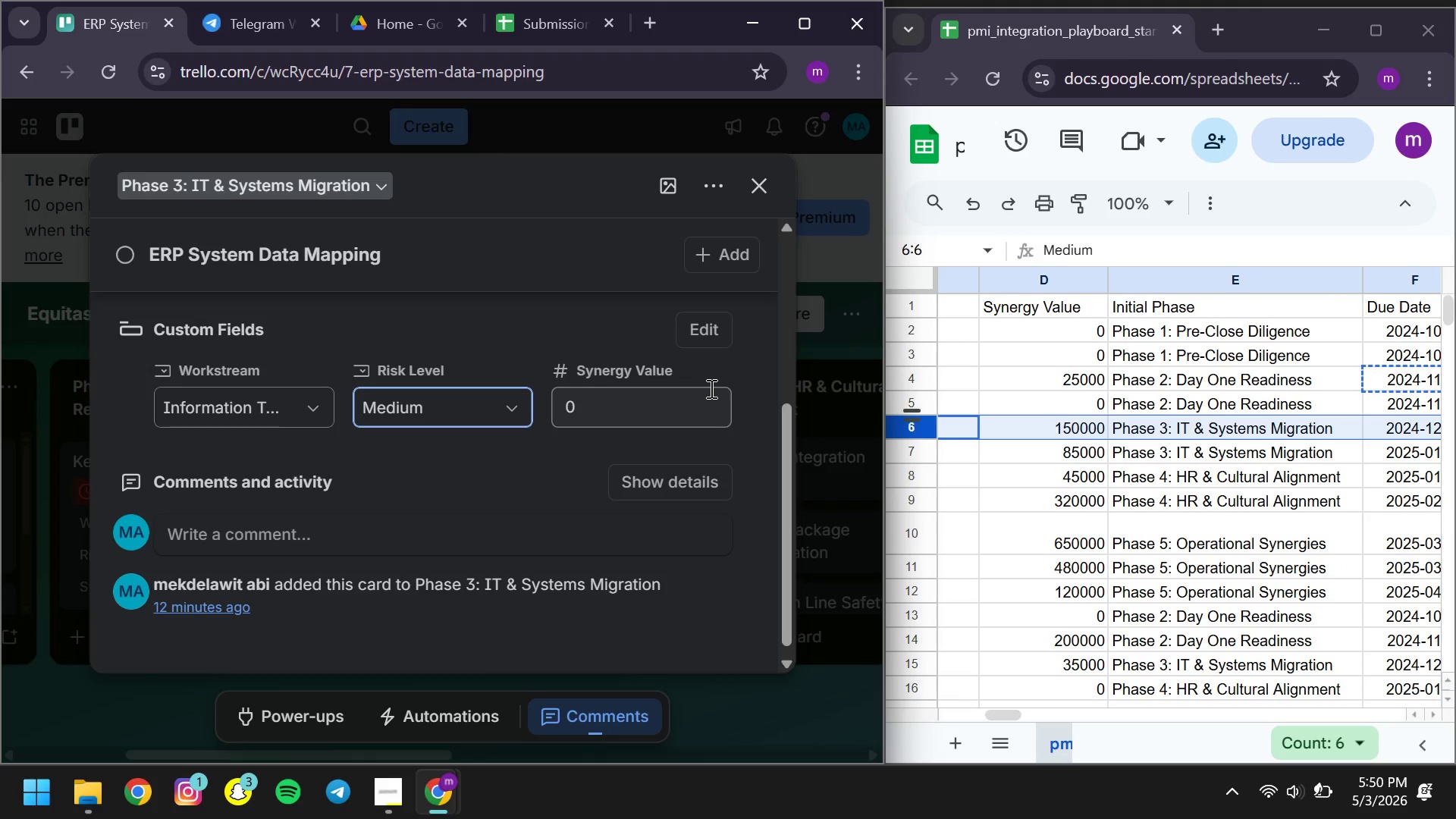 
left_click([620, 414])
 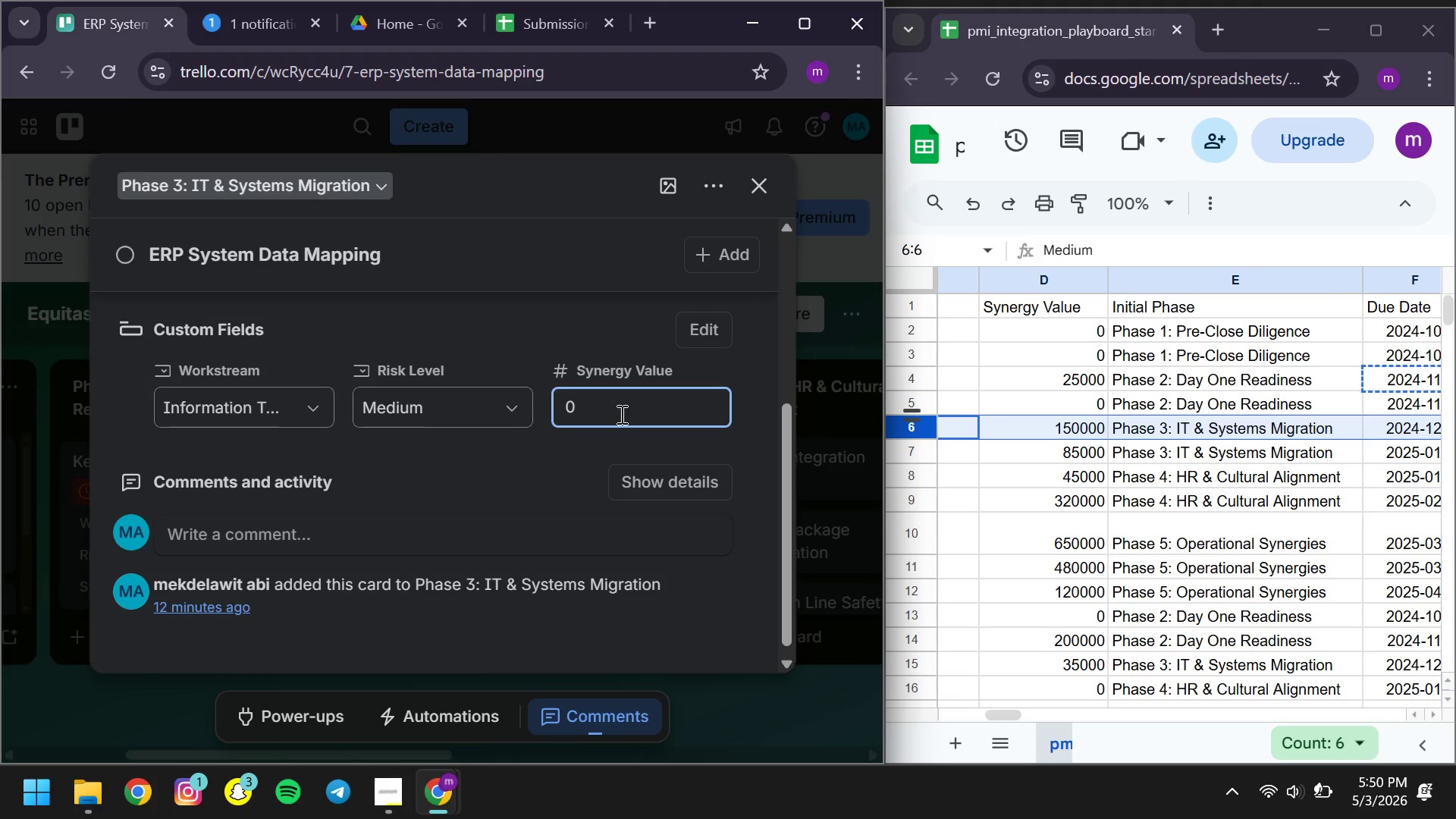 
key(Backspace)
type(150000)
 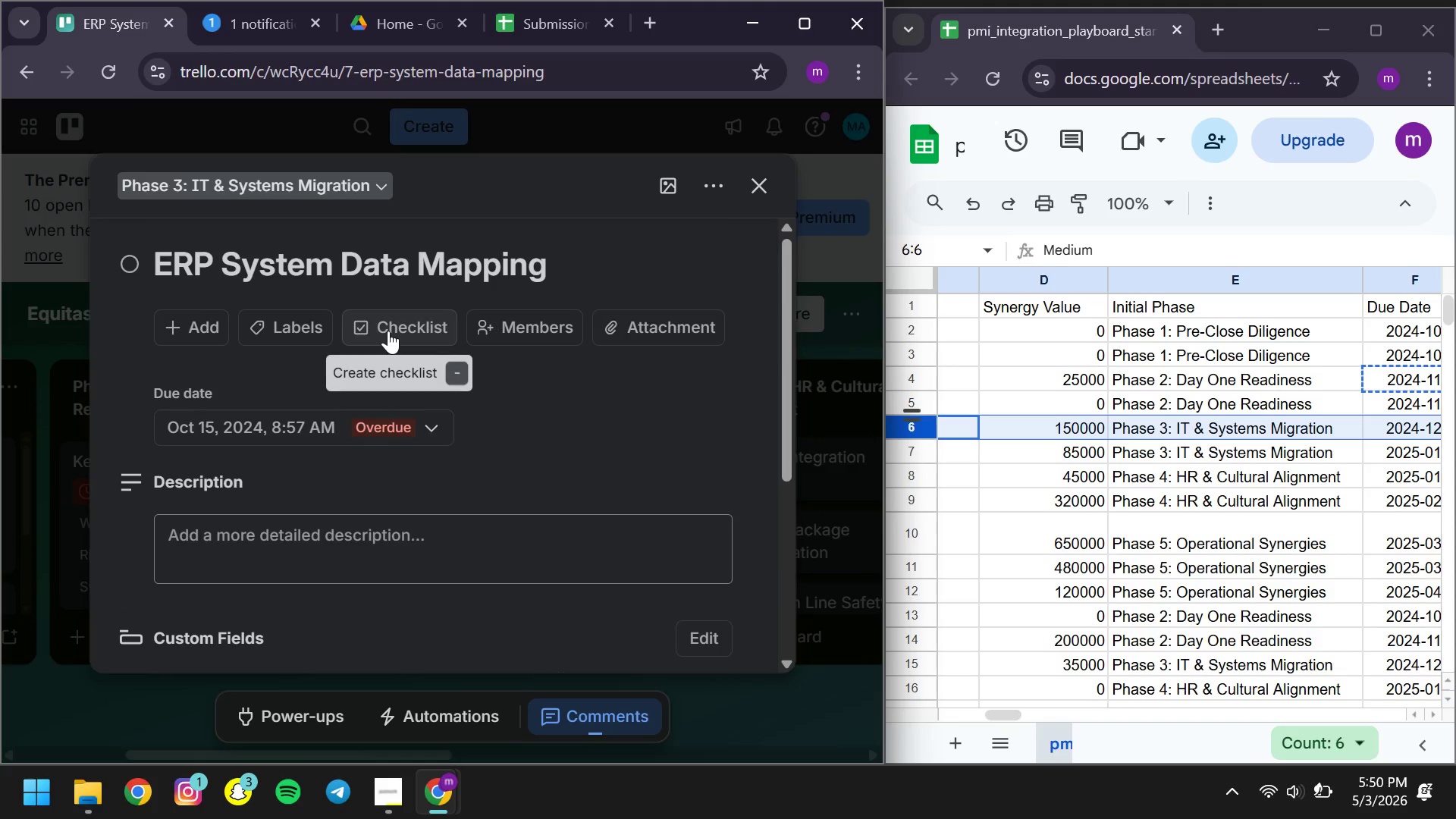 
left_click([367, 435])
 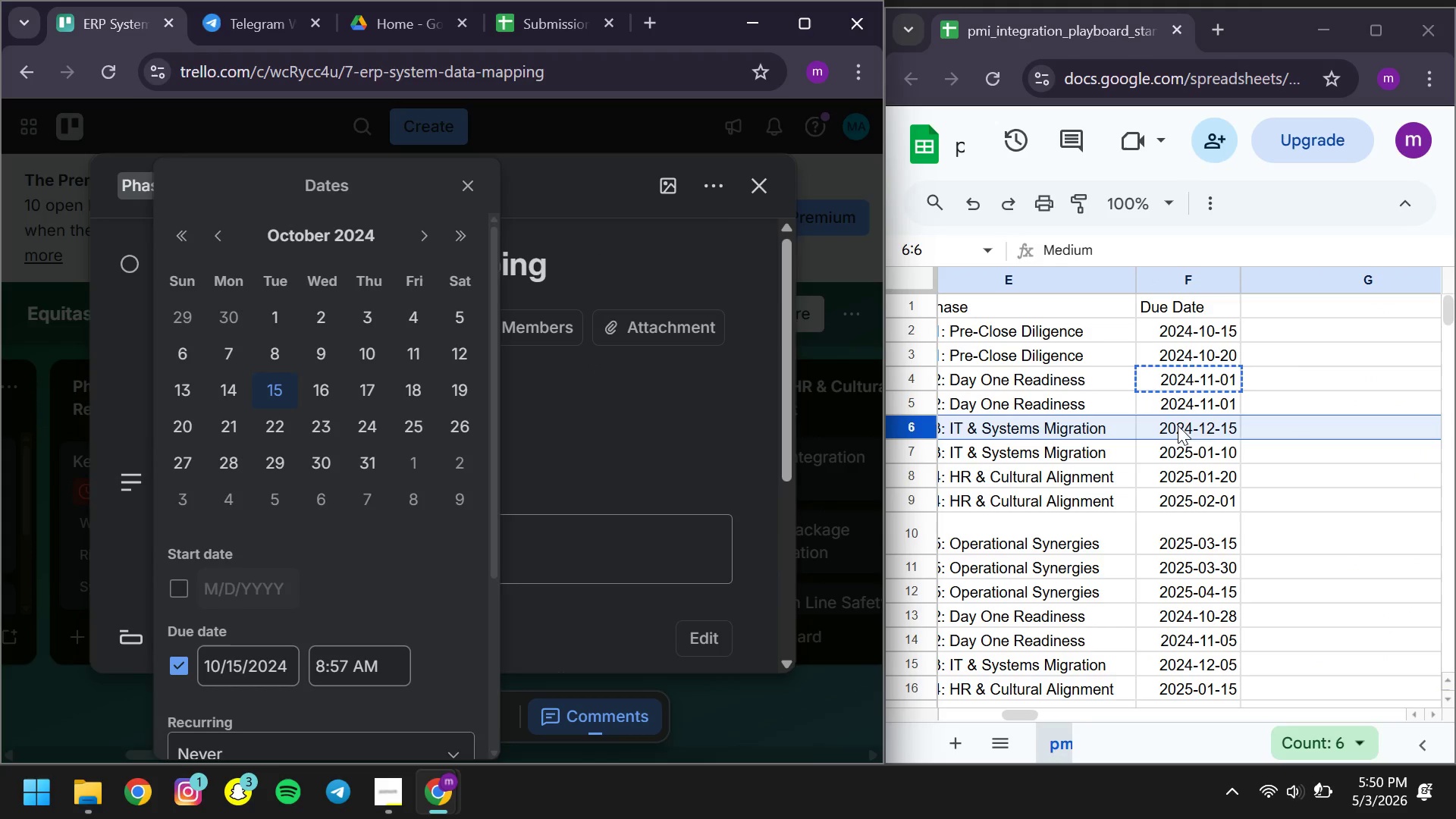 
double_click([1176, 428])
 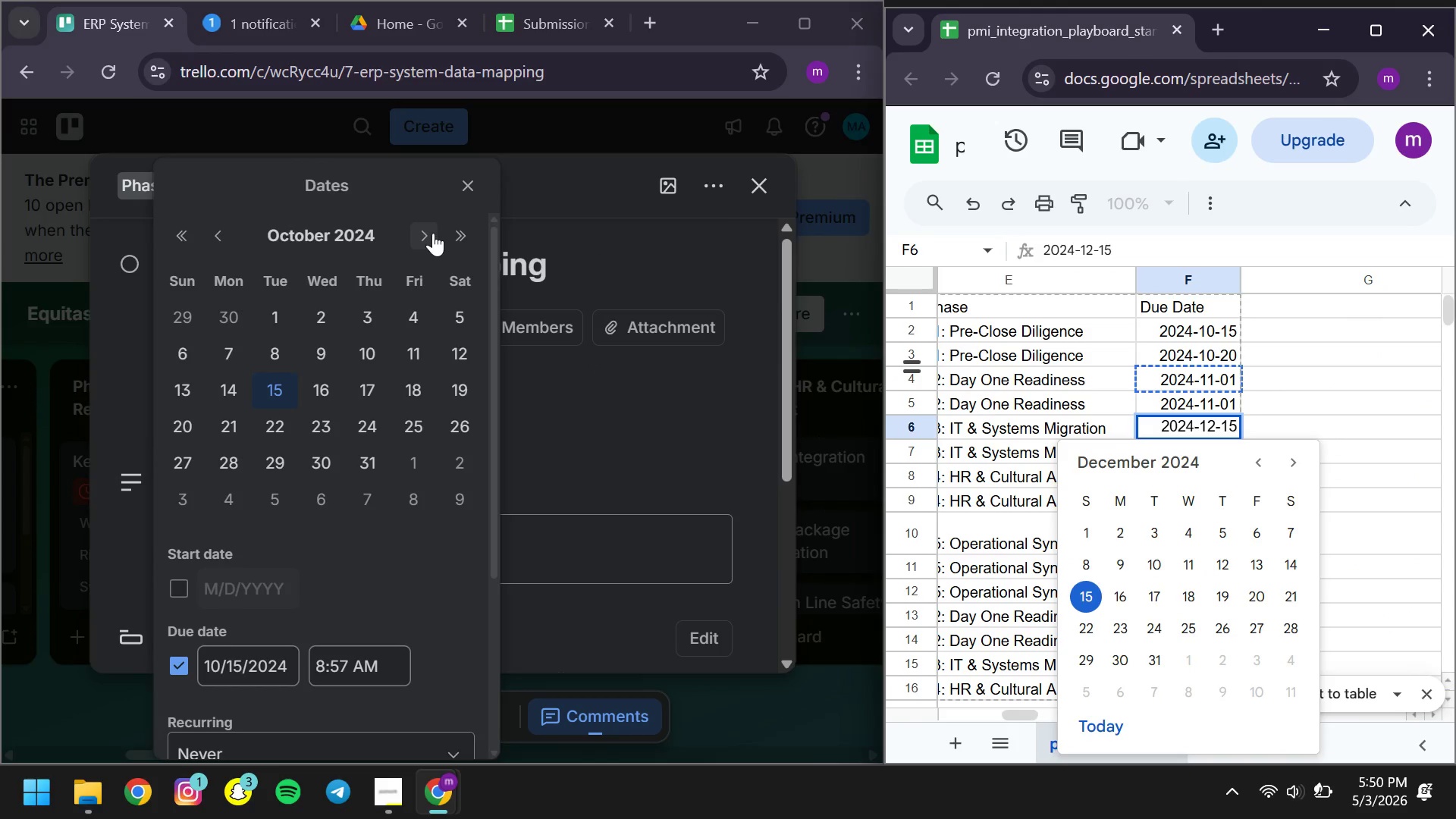 
double_click([433, 233])
 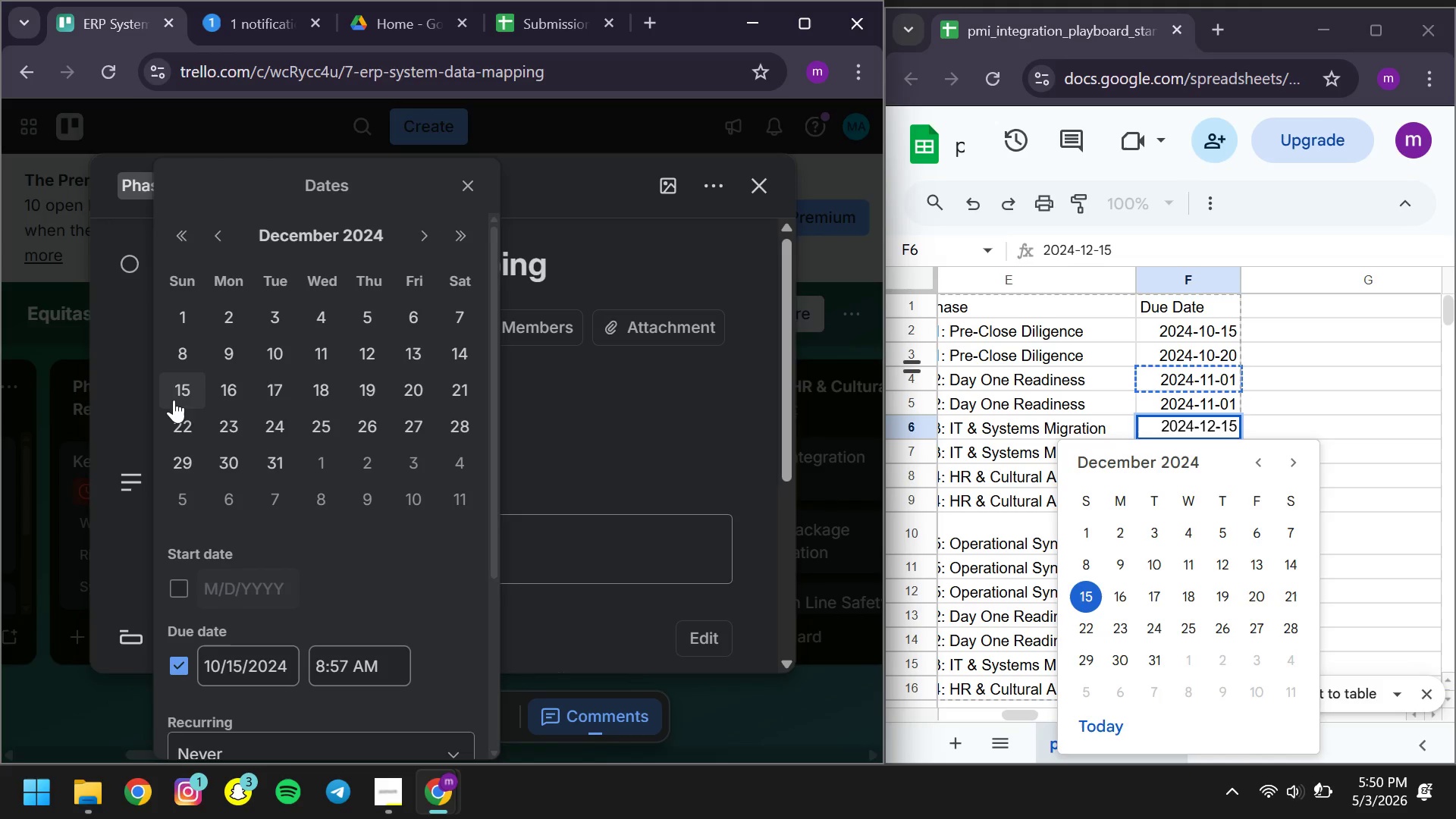 
left_click([175, 393])
 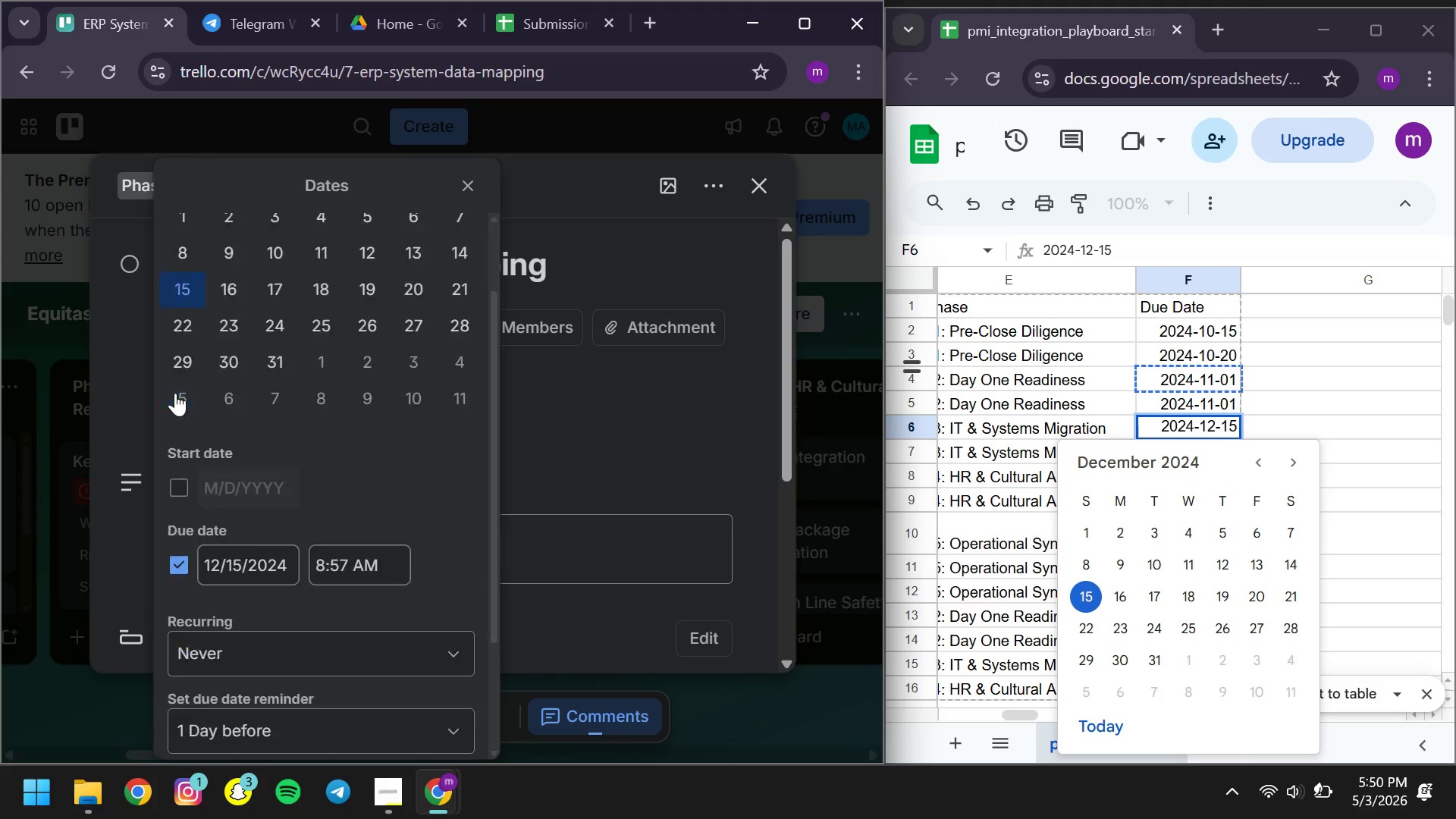 
wait(6.83)
 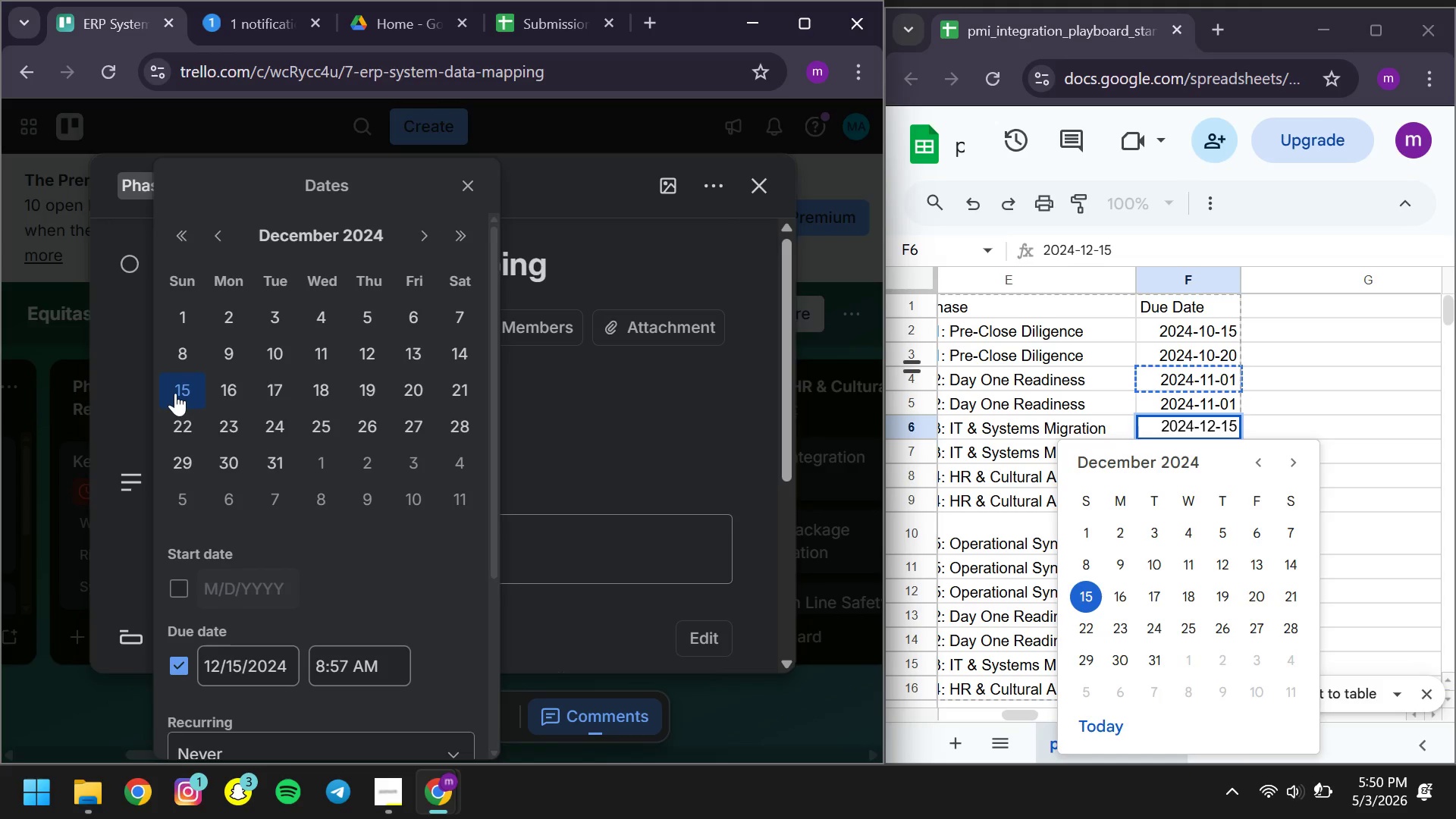 
left_click([274, 697])
 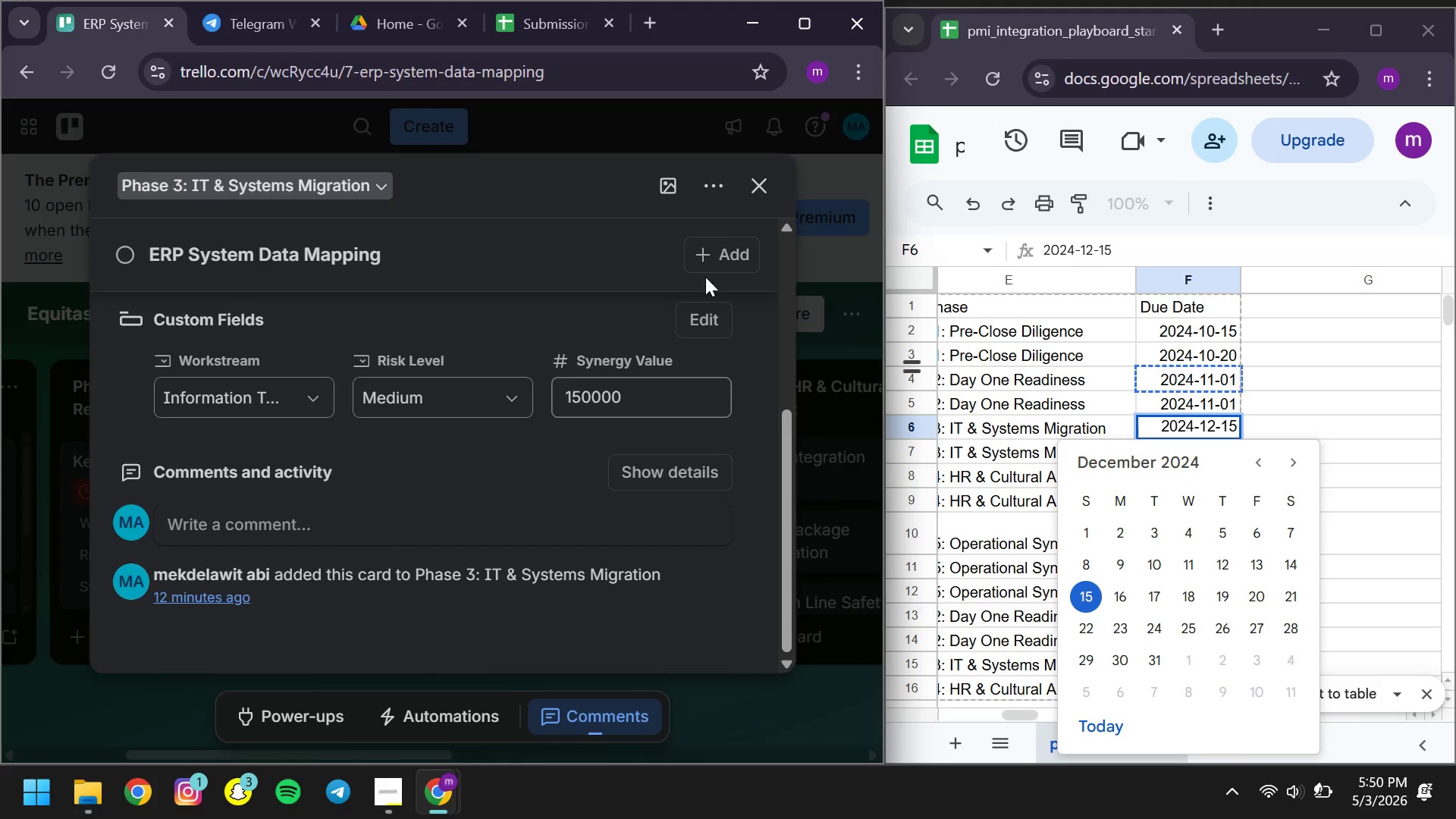 
left_click([772, 186])
 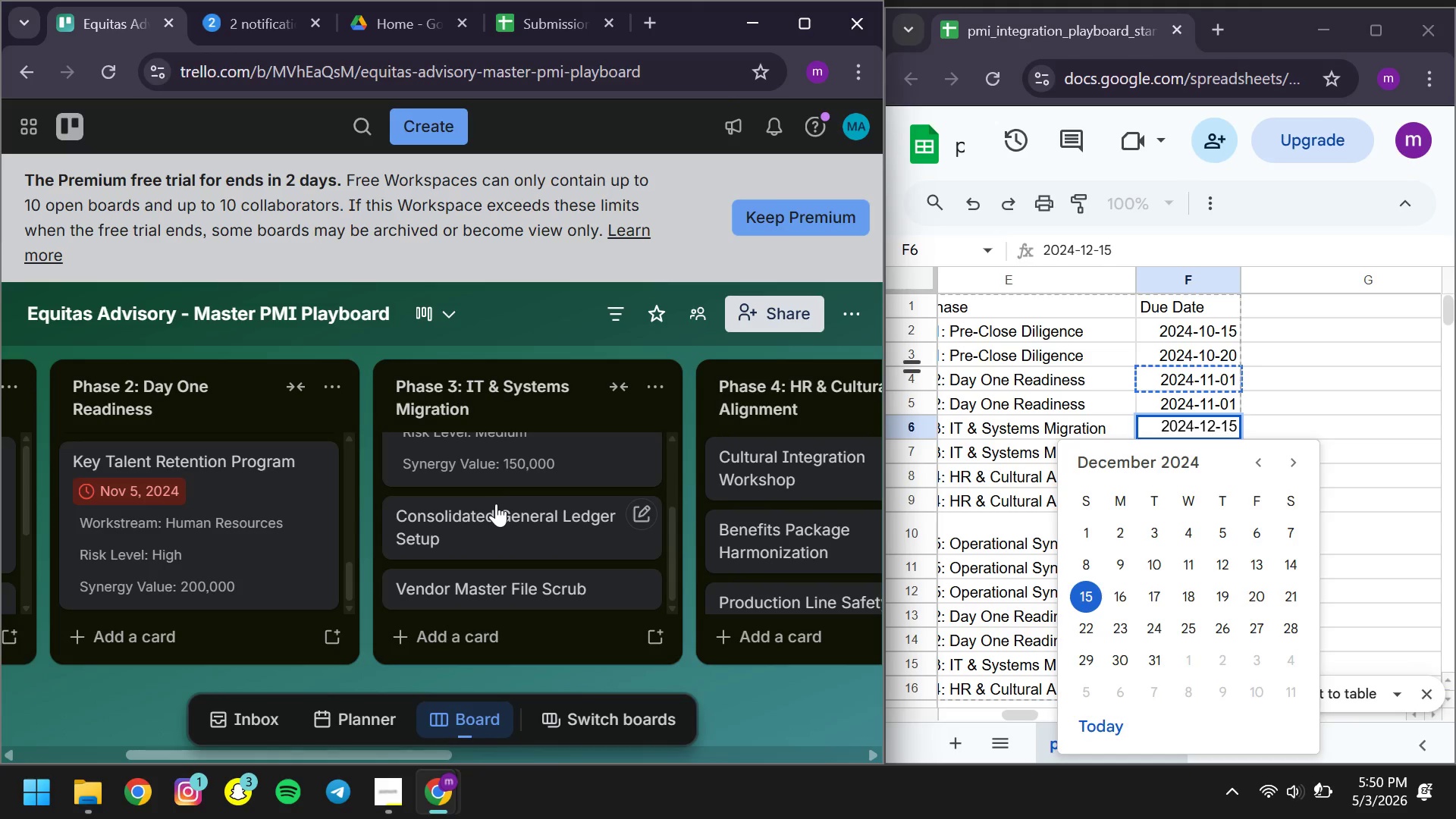 
left_click([504, 515])
 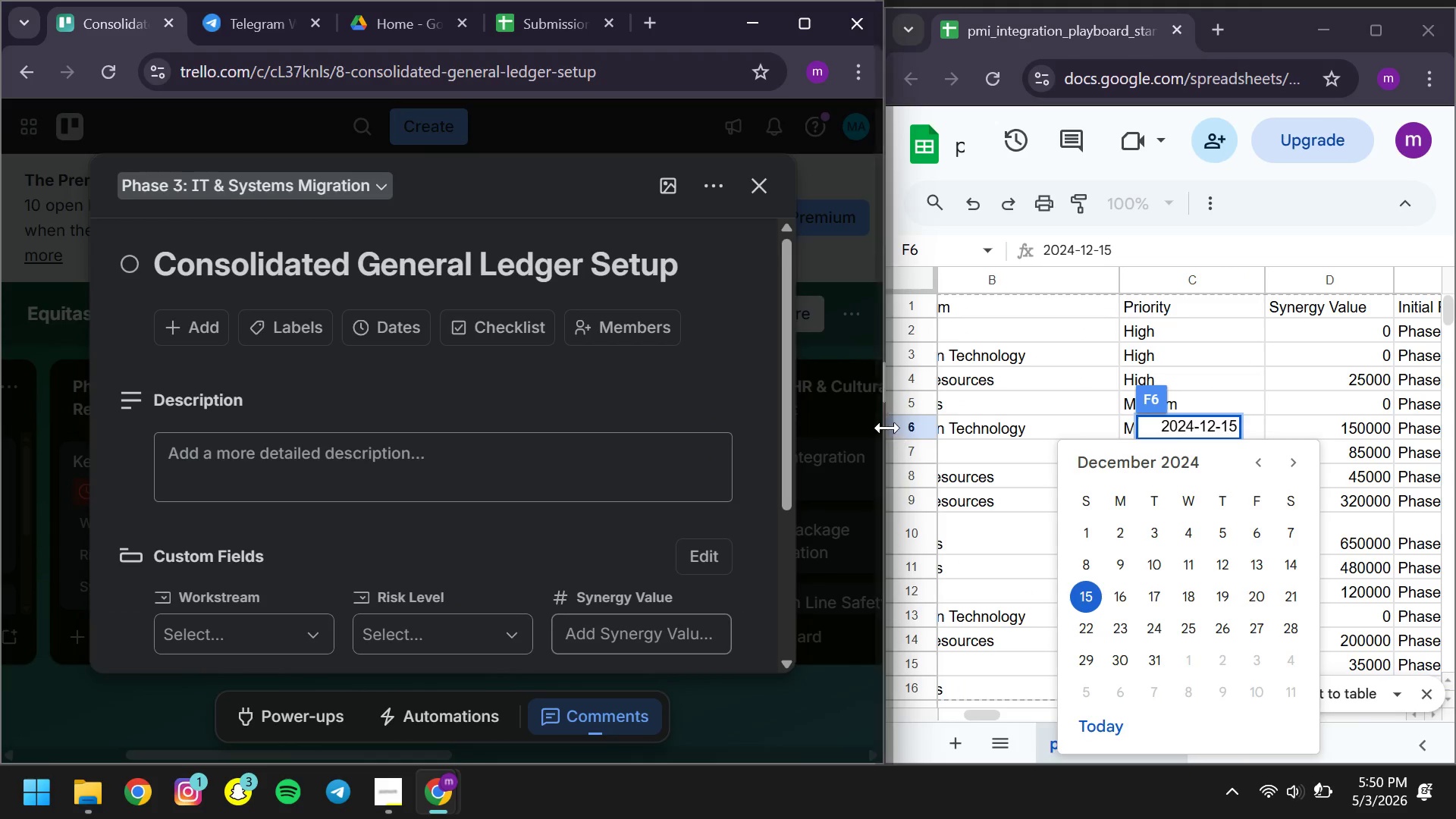 
left_click([910, 425])
 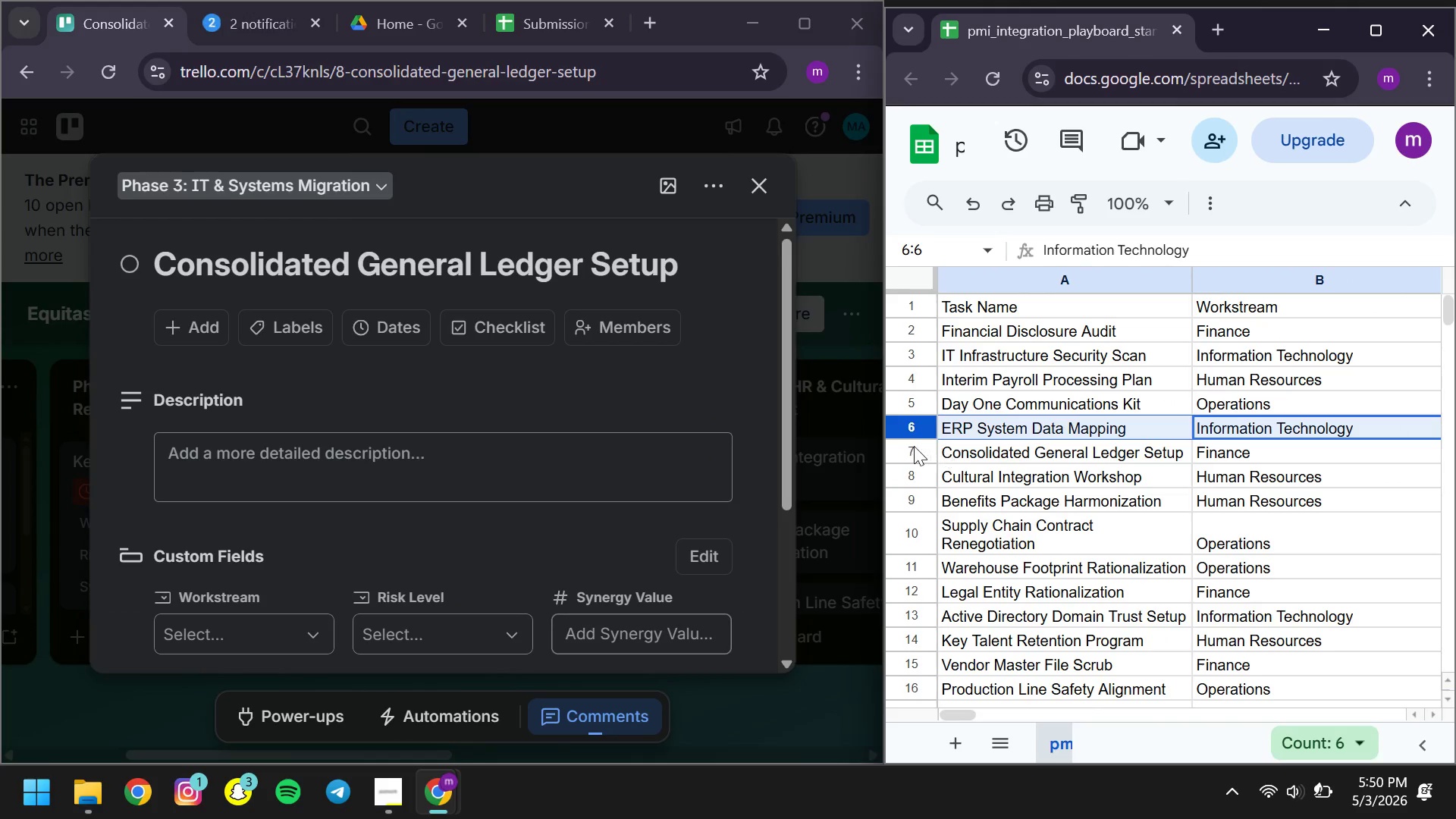 
left_click([899, 447])
 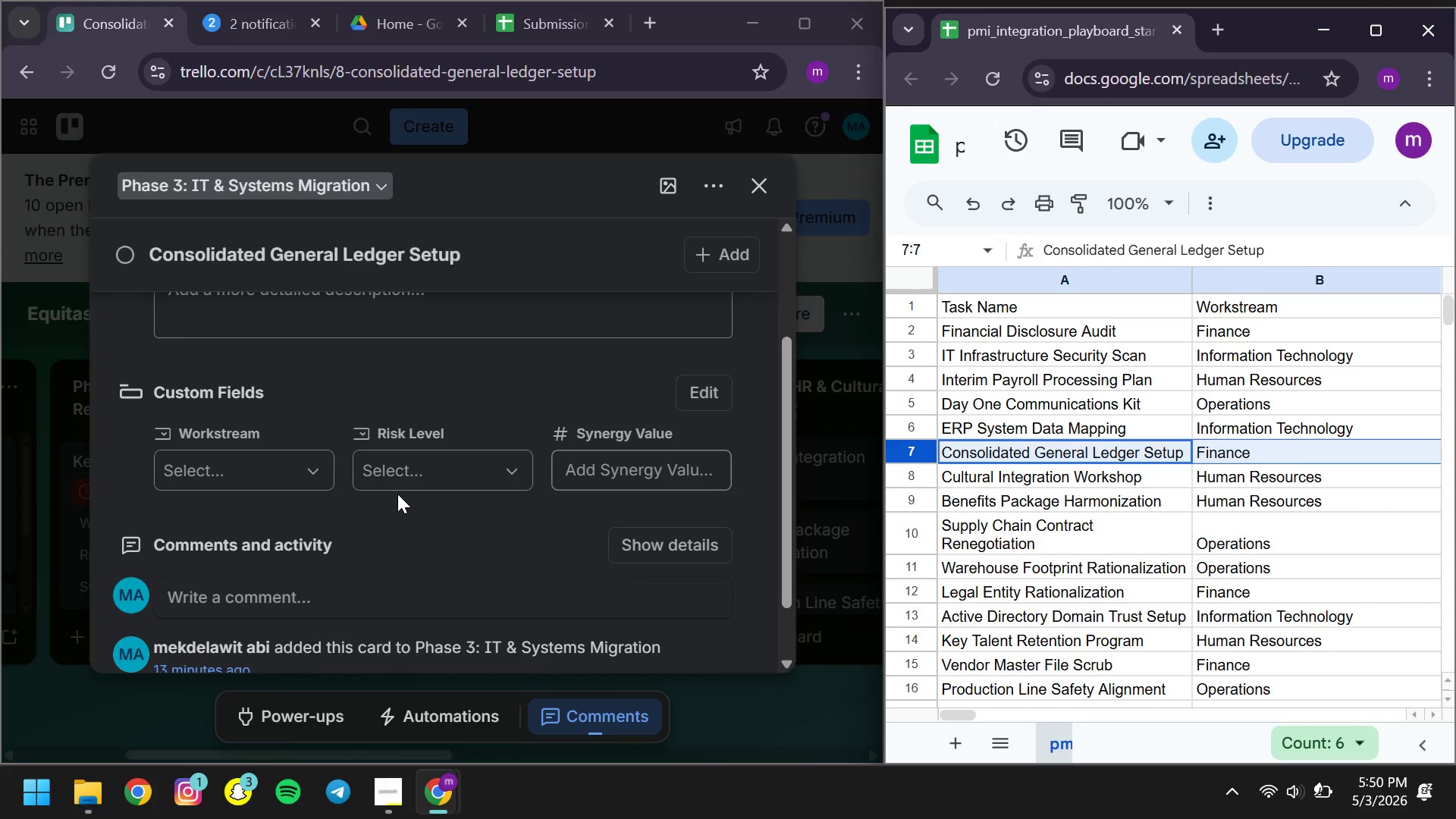 
left_click([245, 462])
 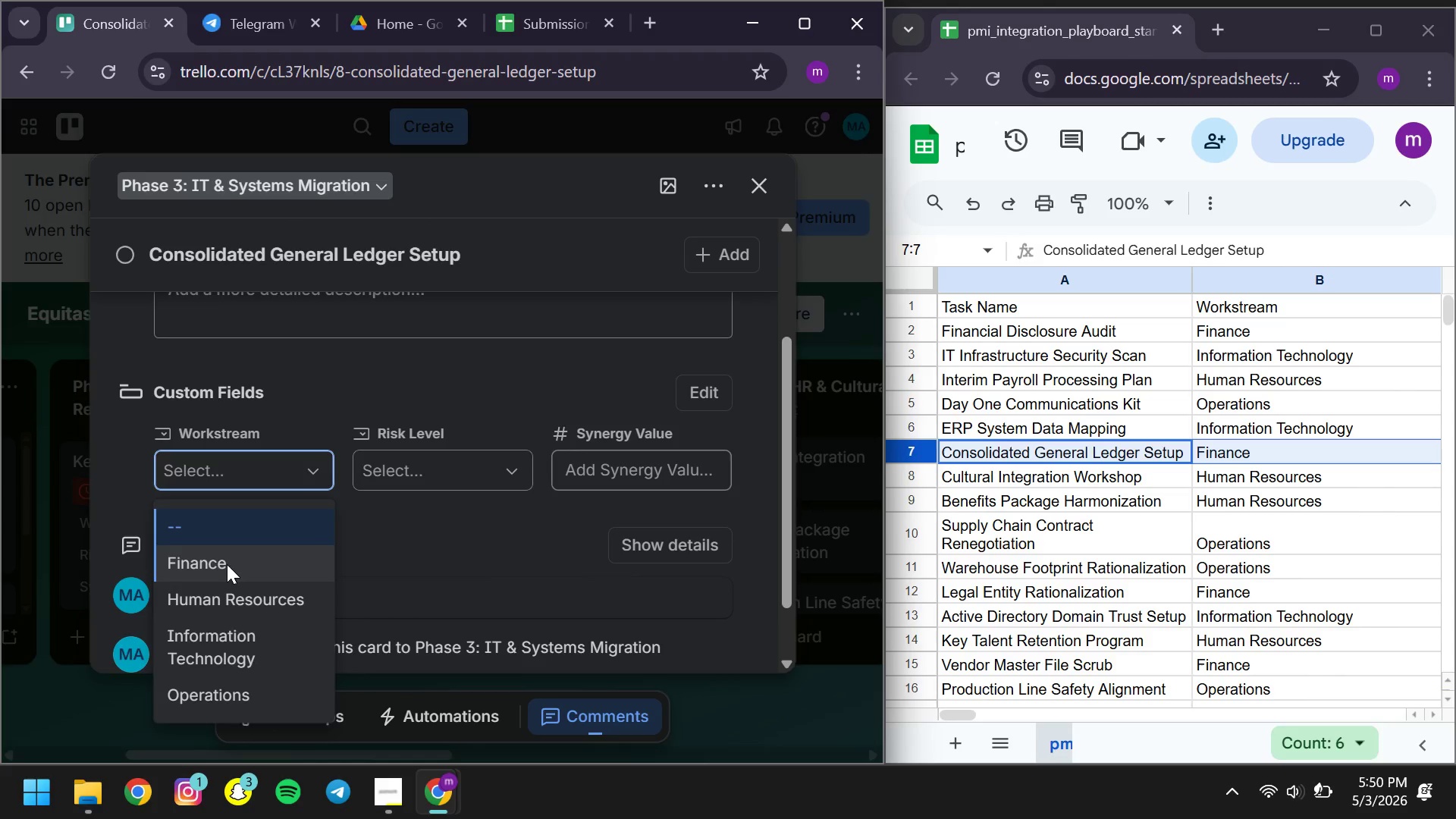 
left_click([227, 564])
 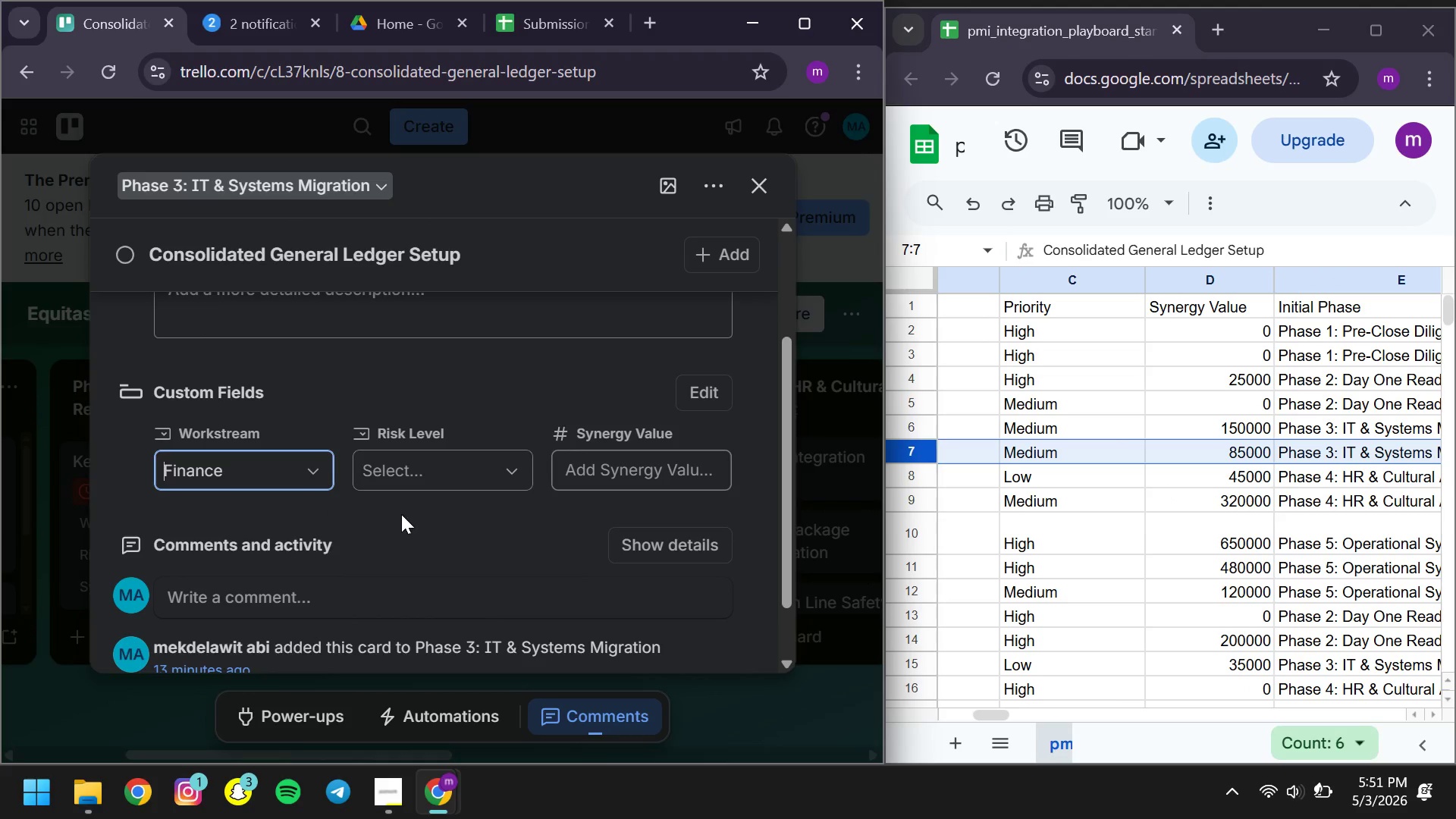 
left_click([387, 476])
 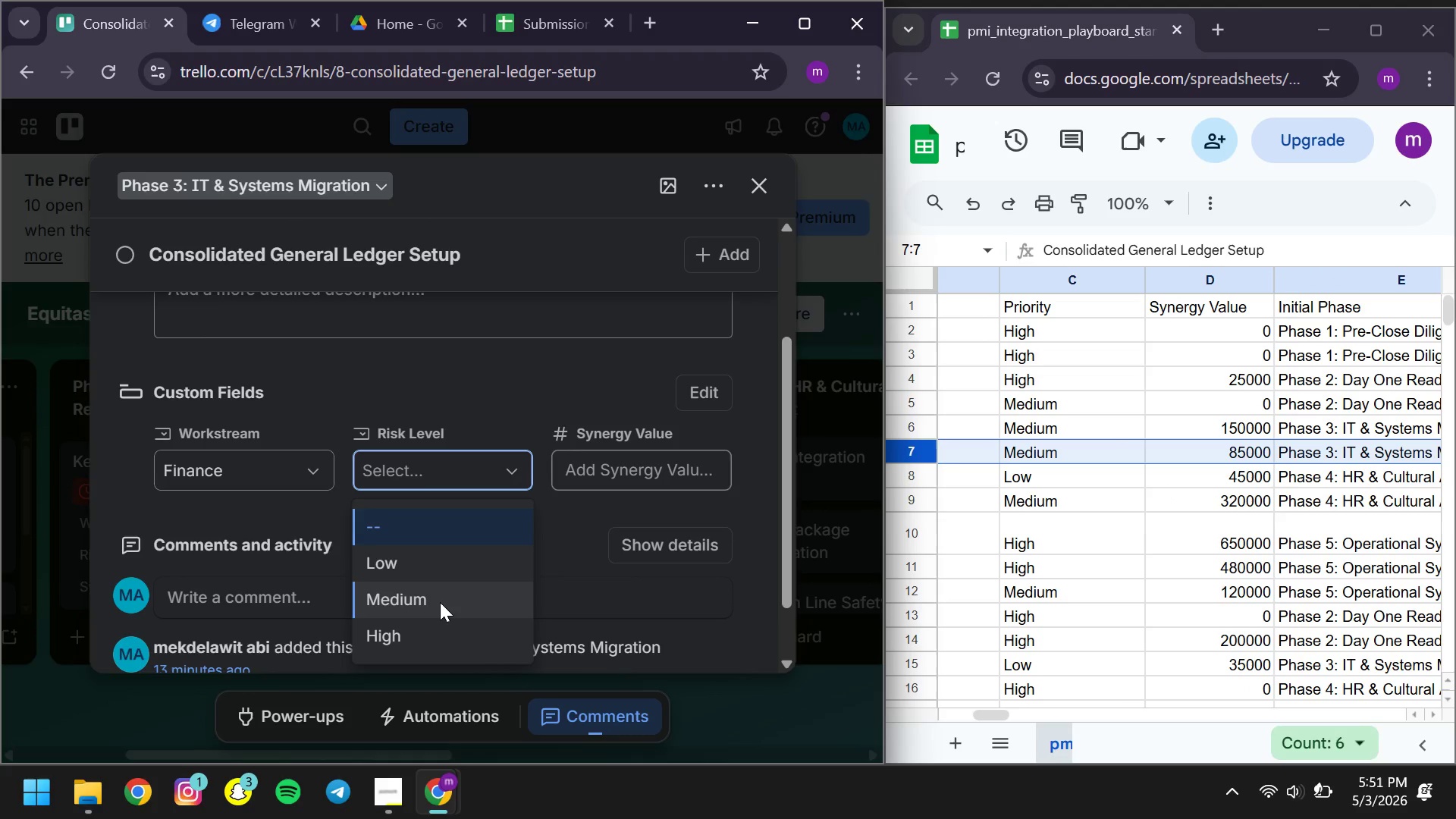 
left_click([440, 602])
 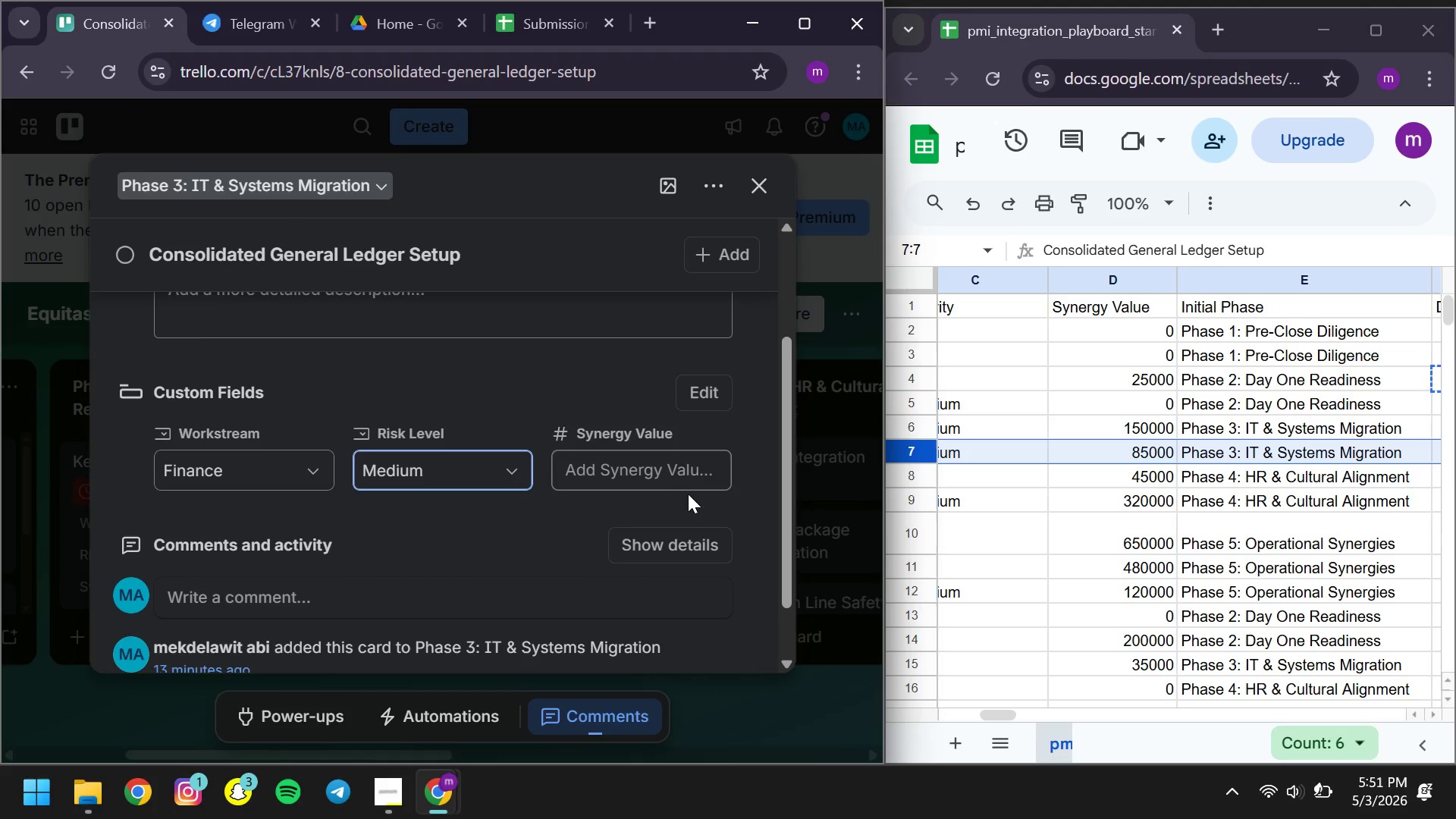 
left_click([662, 469])
 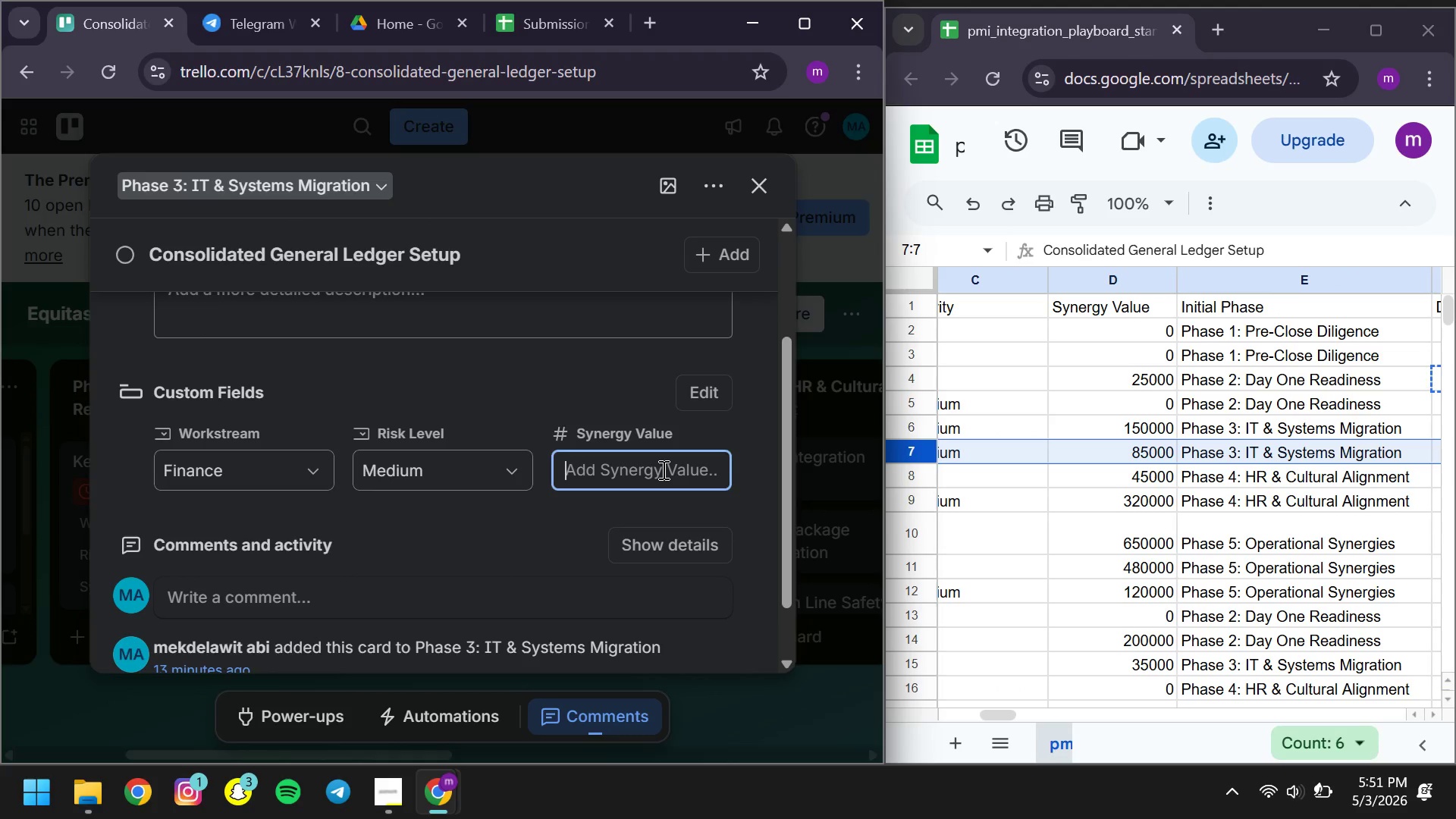 
type(85000)
 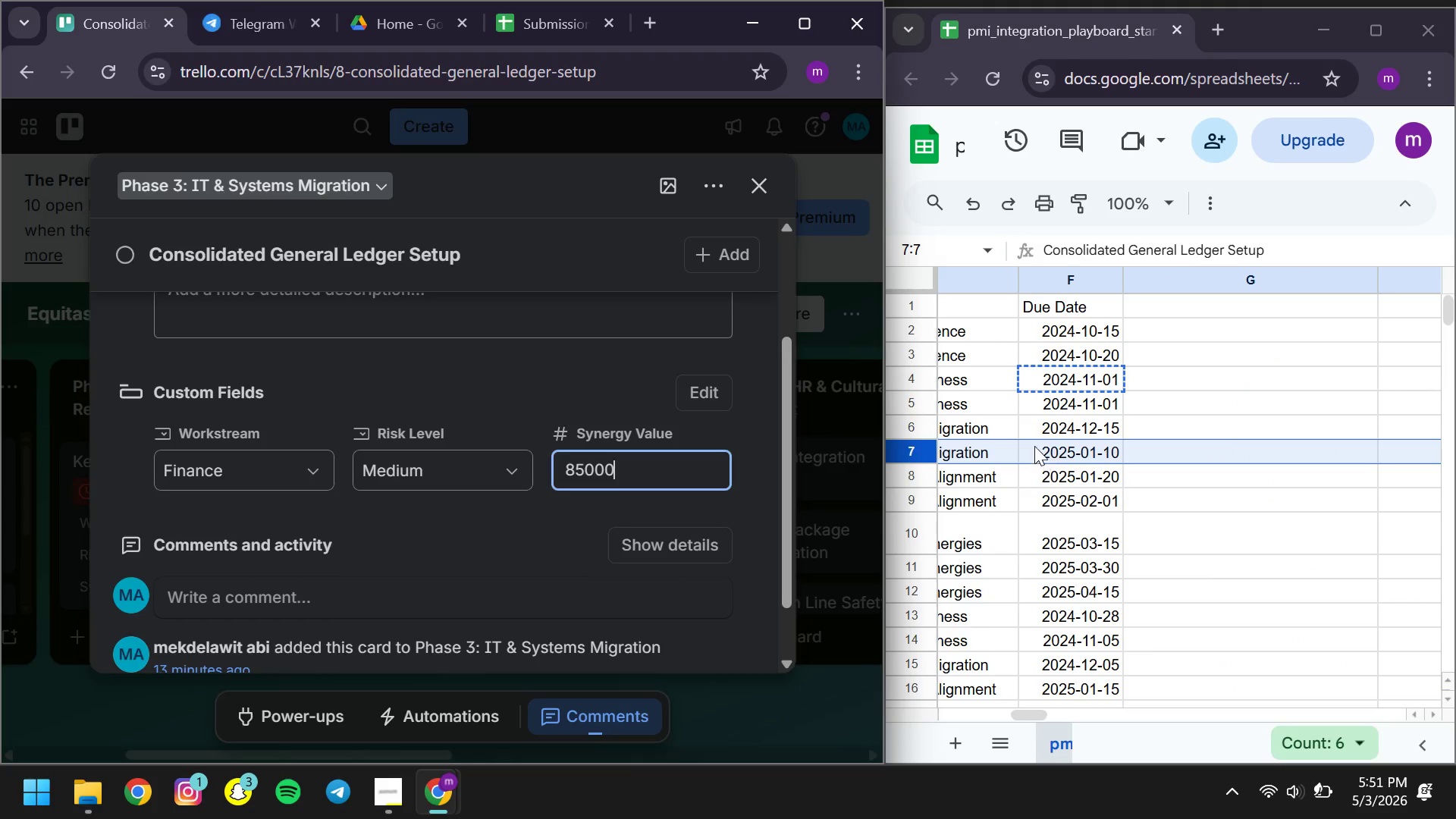 
double_click([1042, 446])
 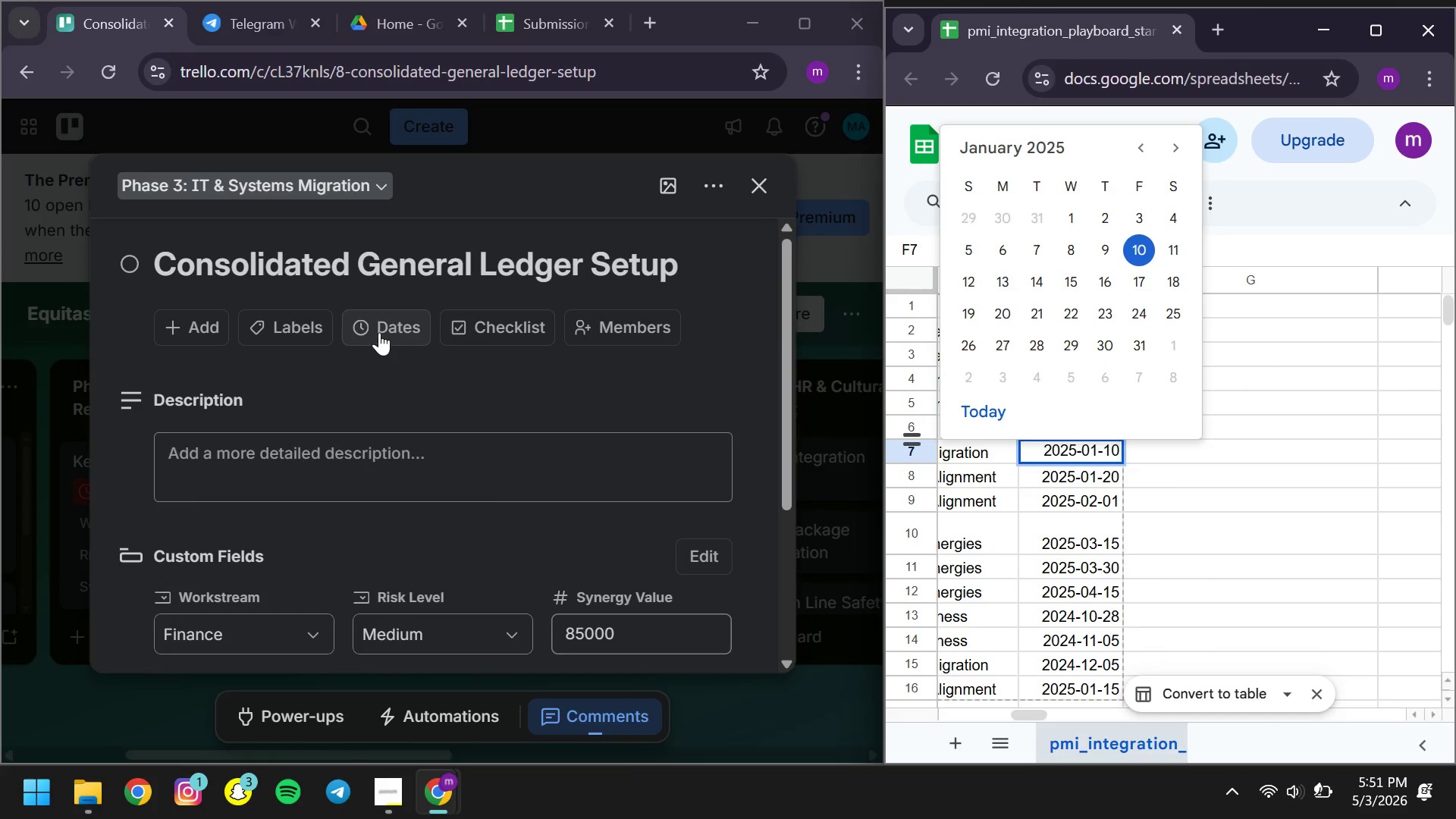 
left_click([379, 332])
 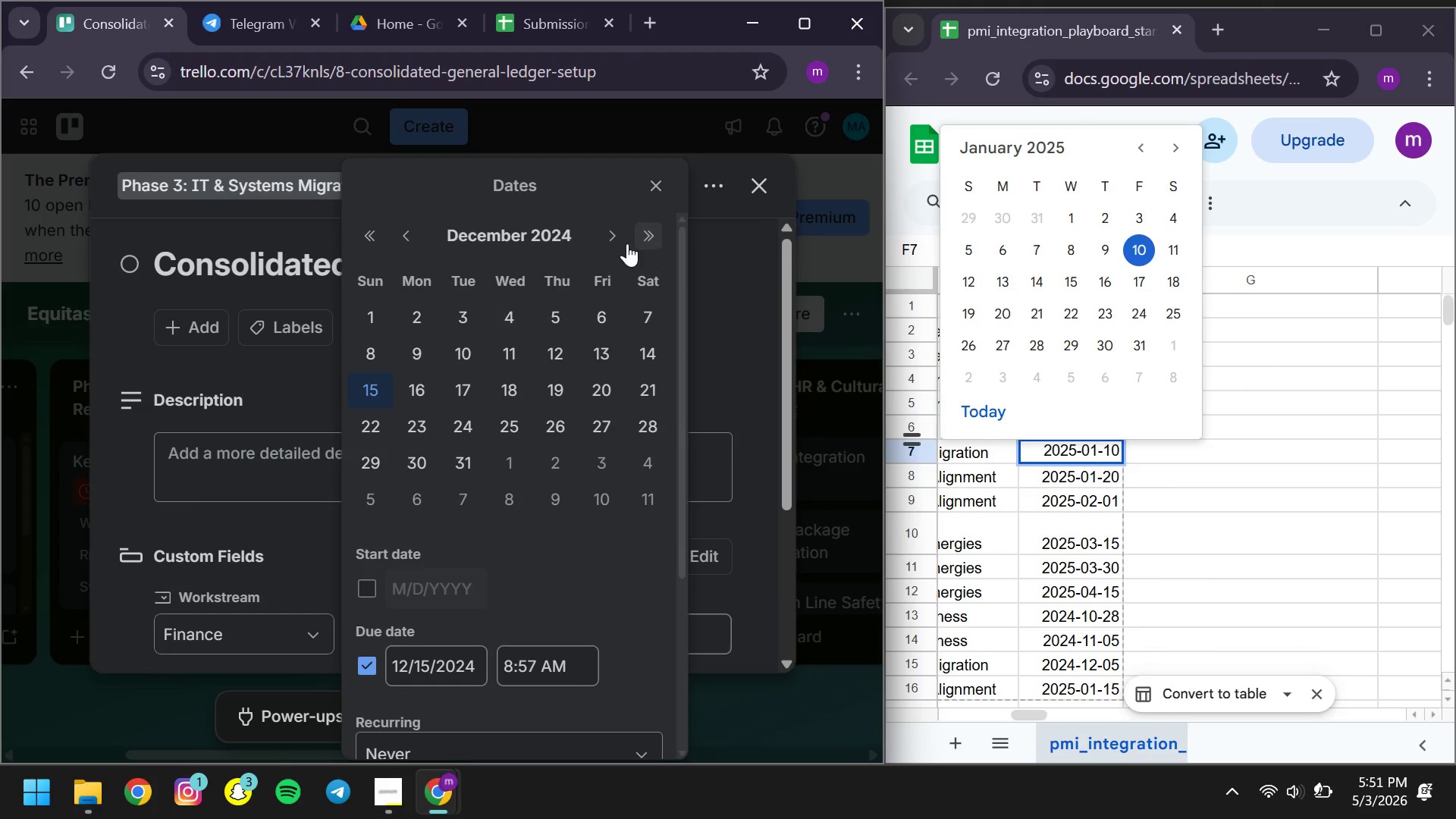 
left_click([610, 239])
 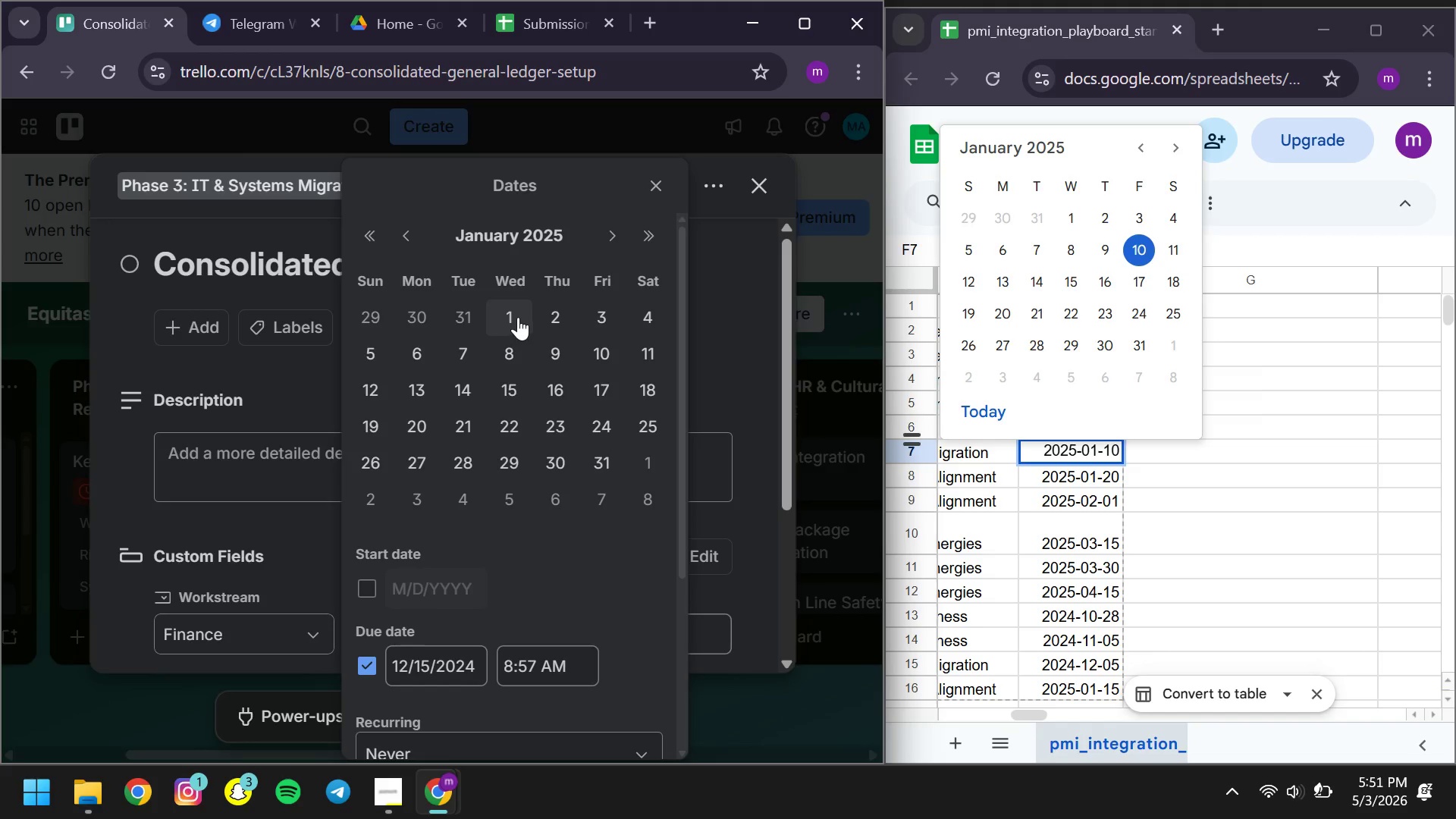 
left_click([518, 317])
 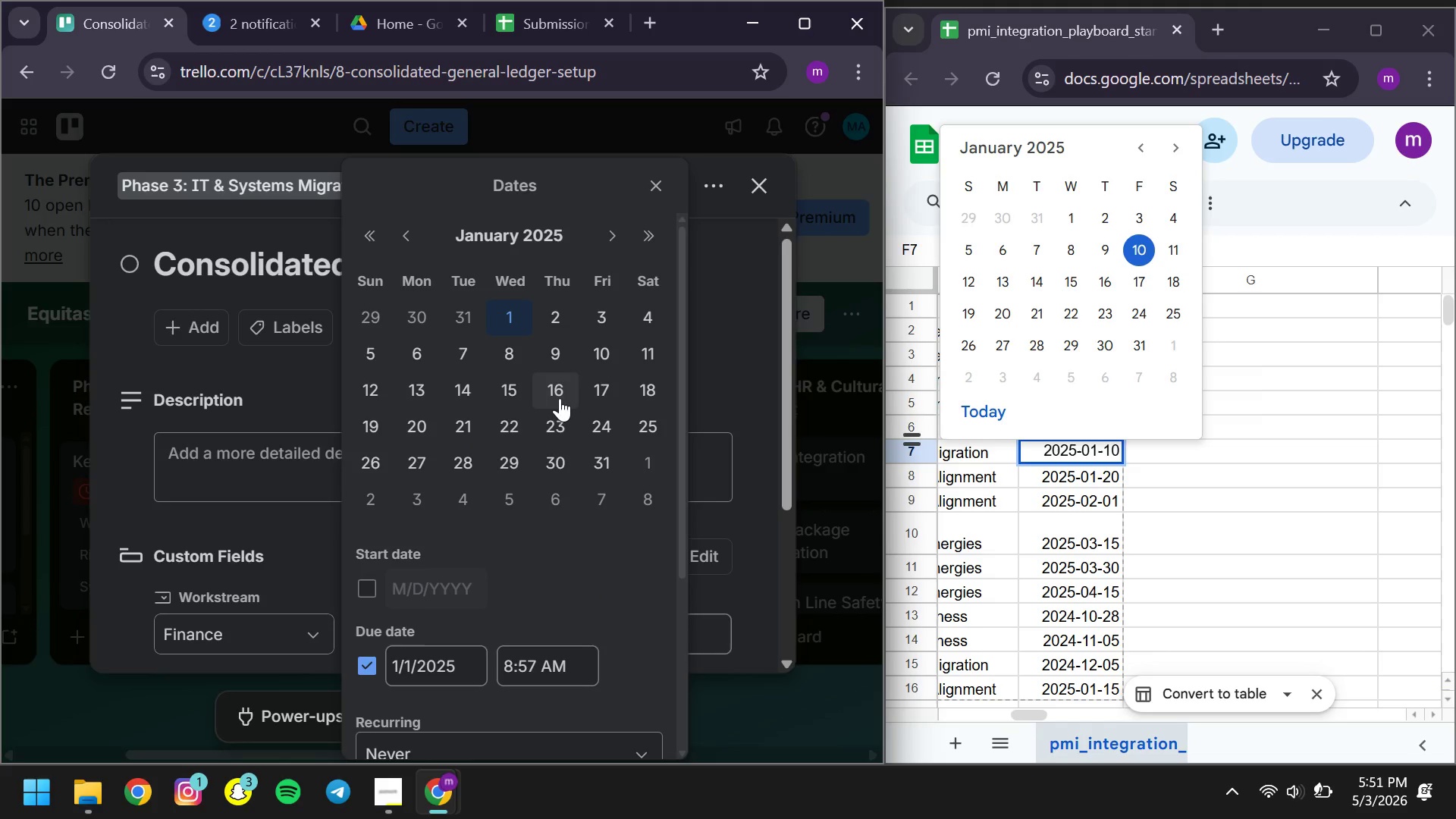 
wait(5.86)
 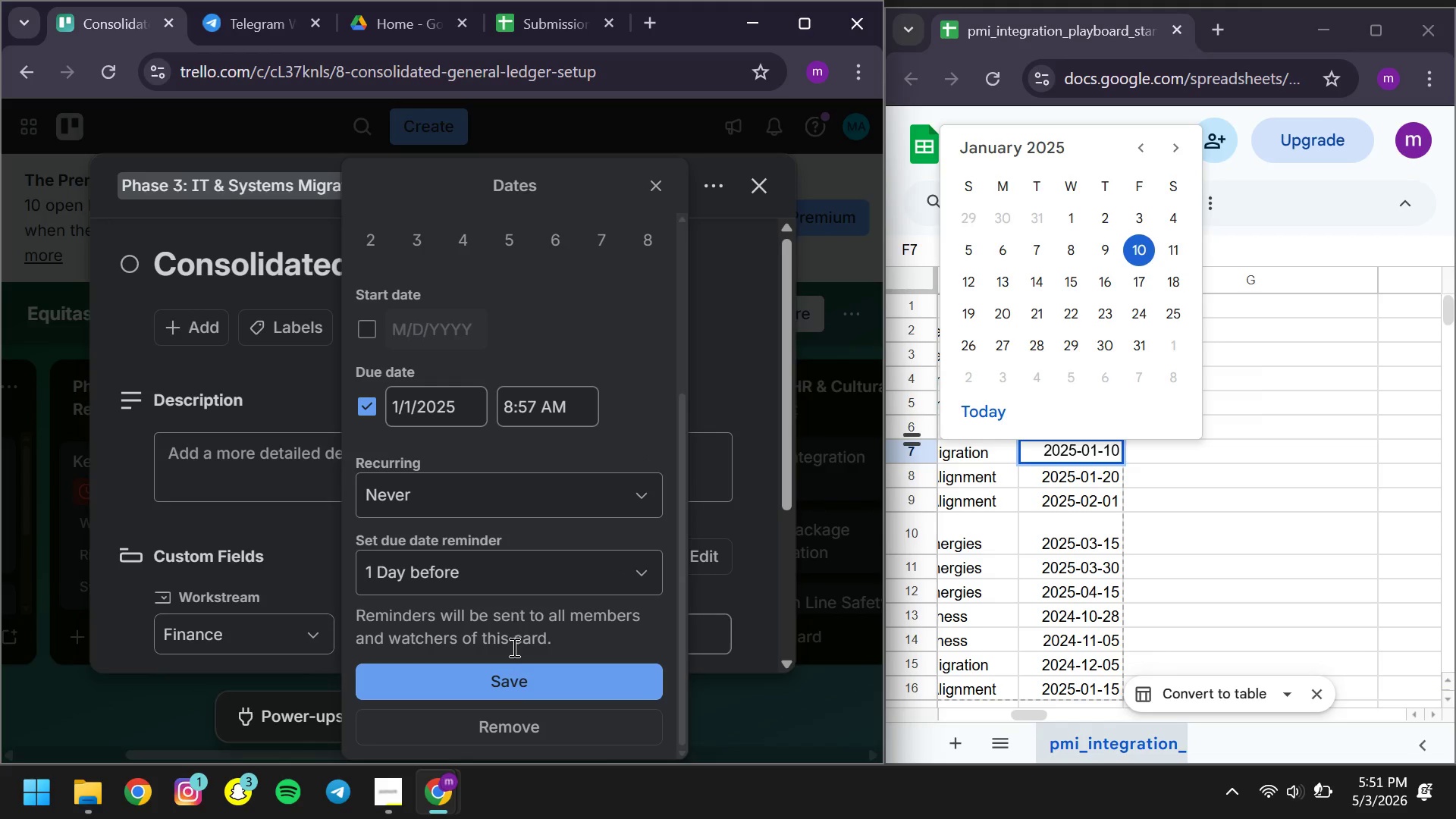 
left_click([593, 353])
 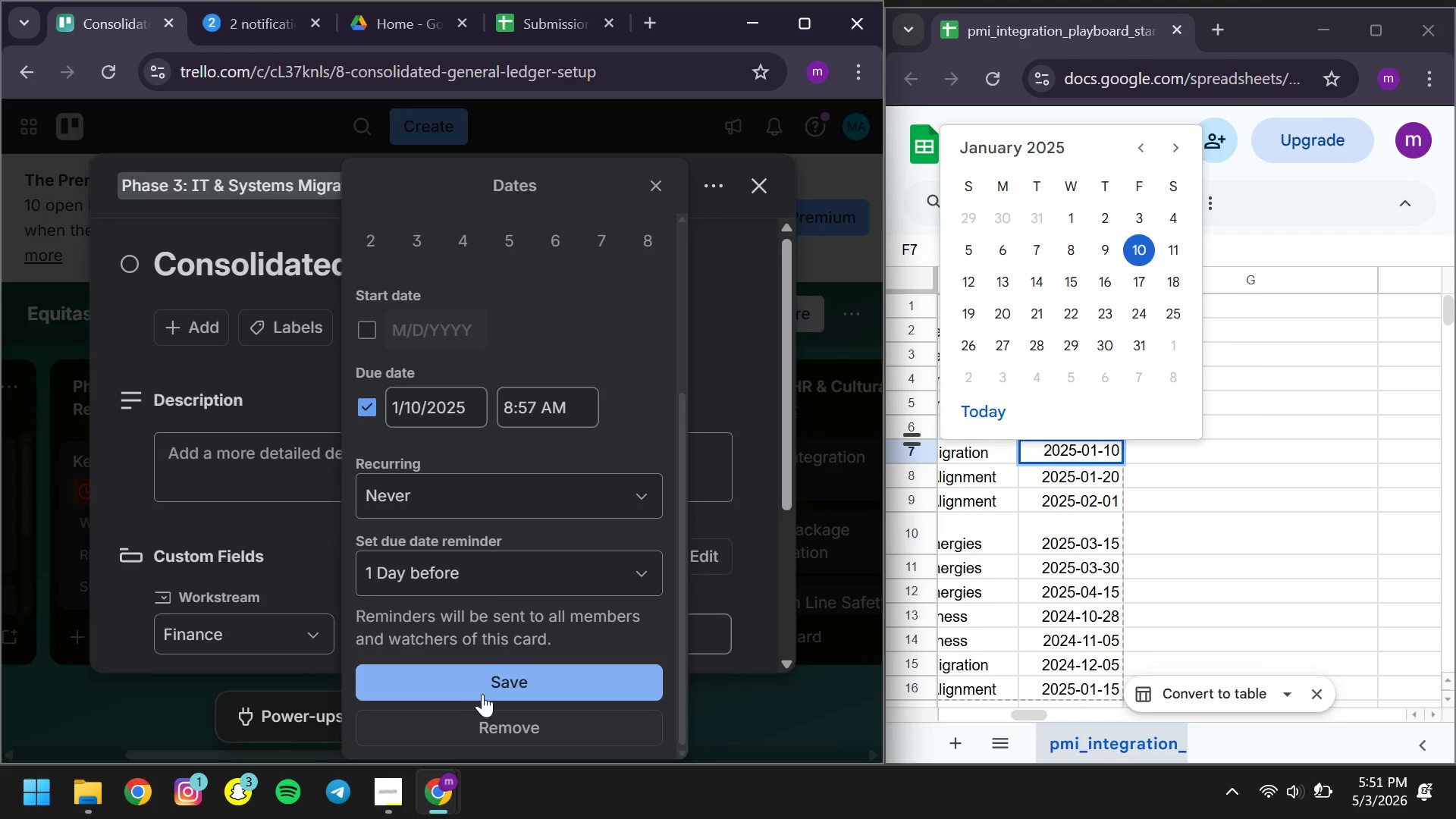 
left_click([465, 689])
 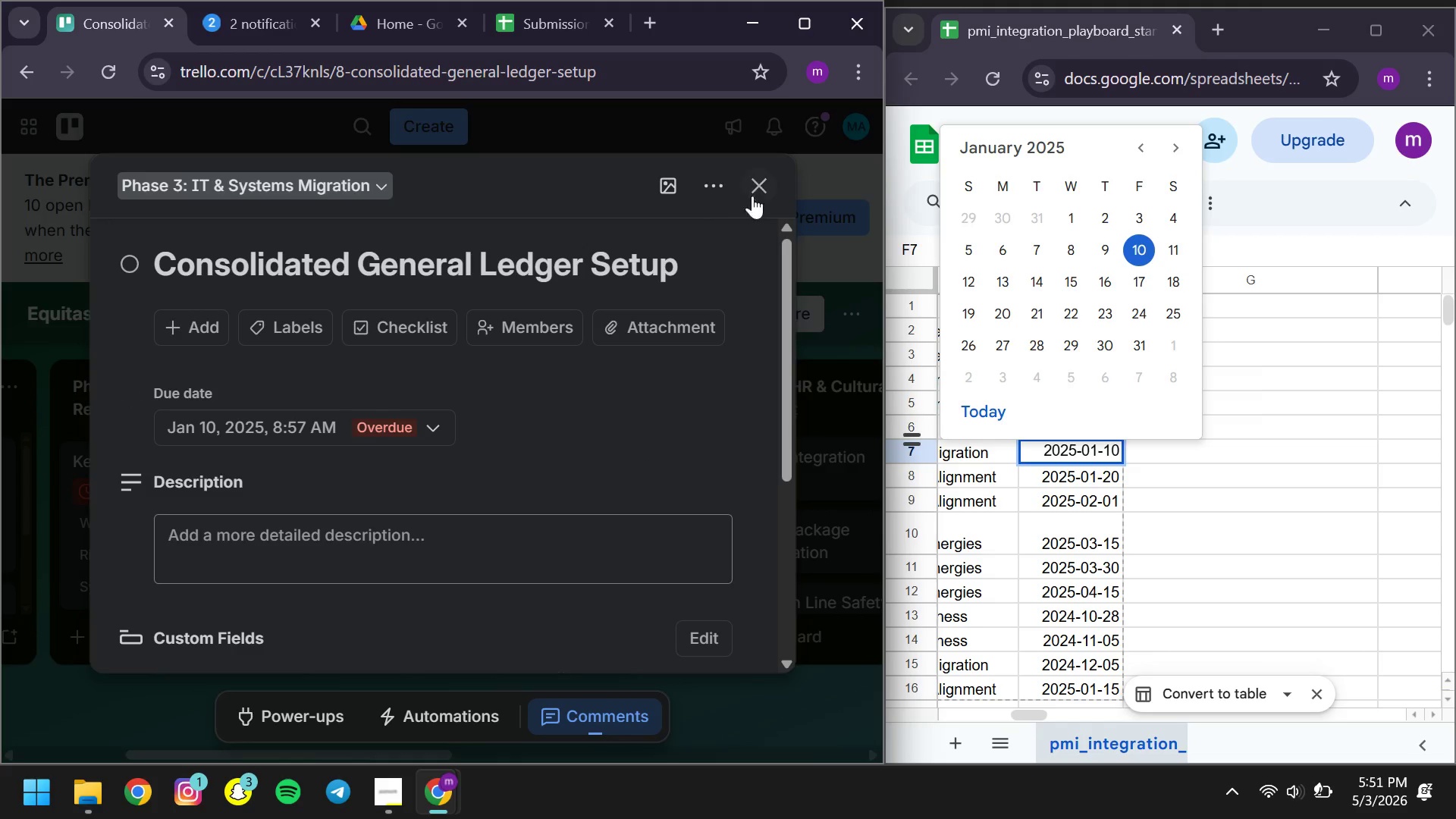 
left_click([764, 184])
 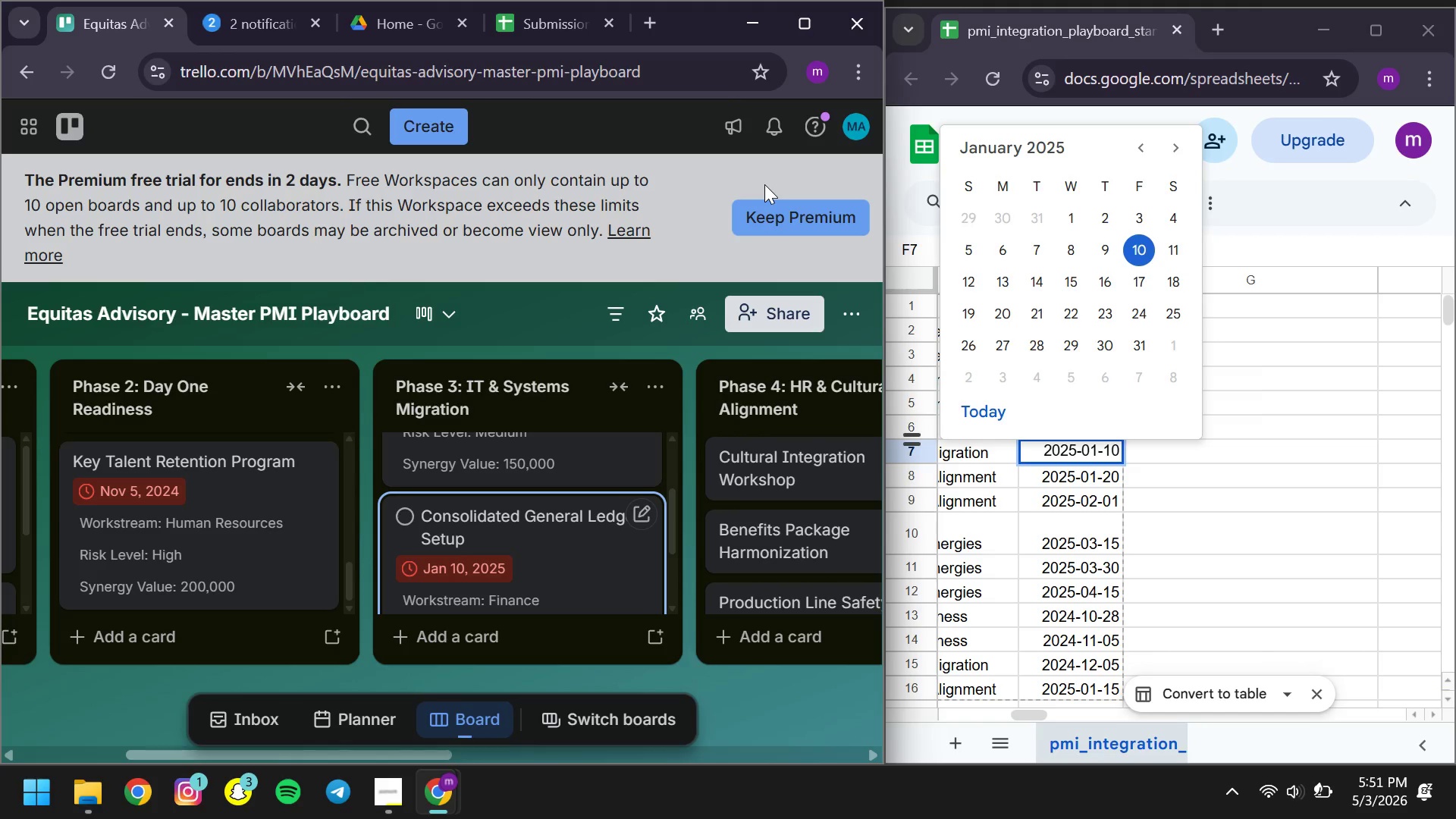 
wait(12.56)
 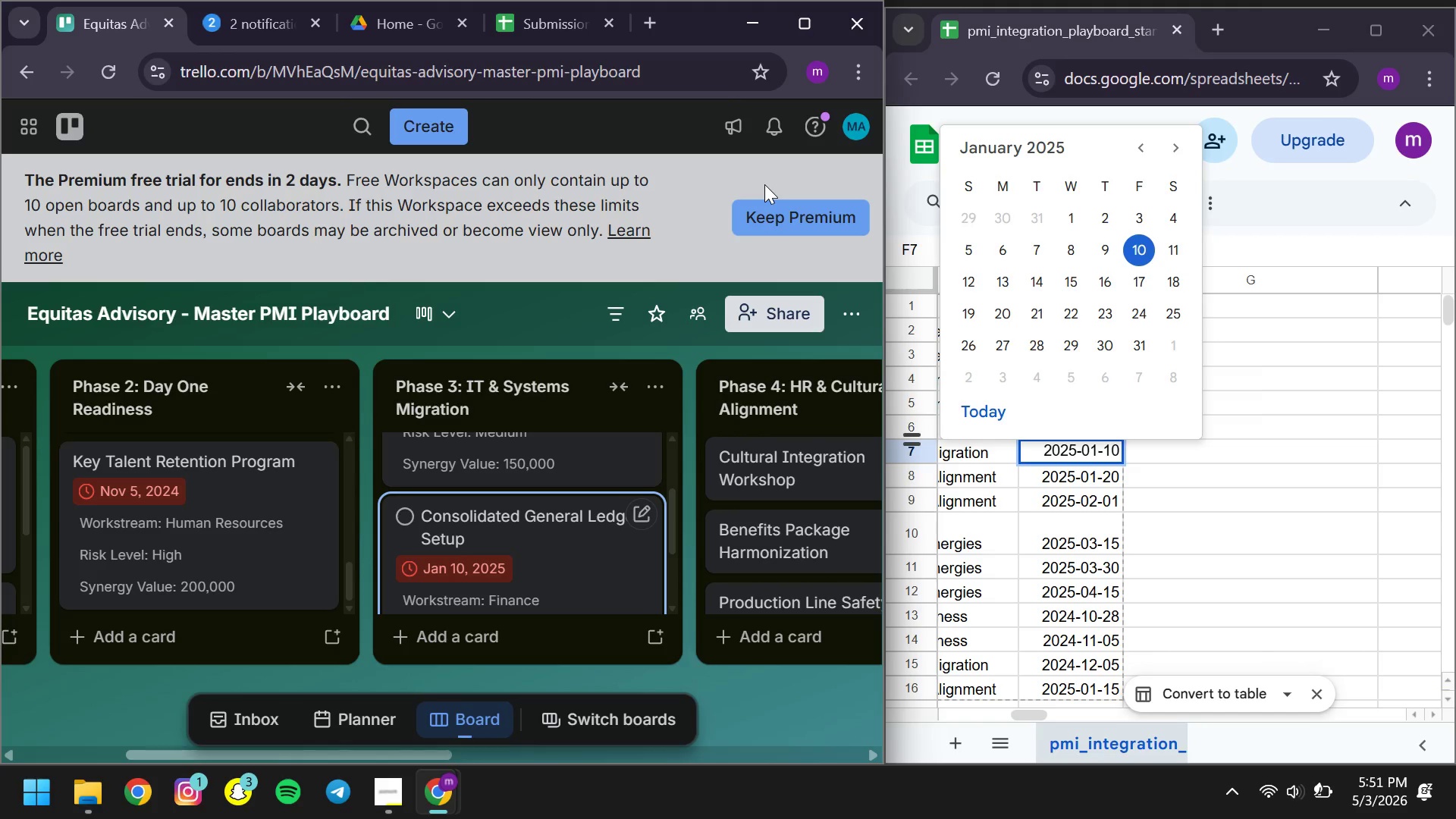 
left_click([526, 594])
 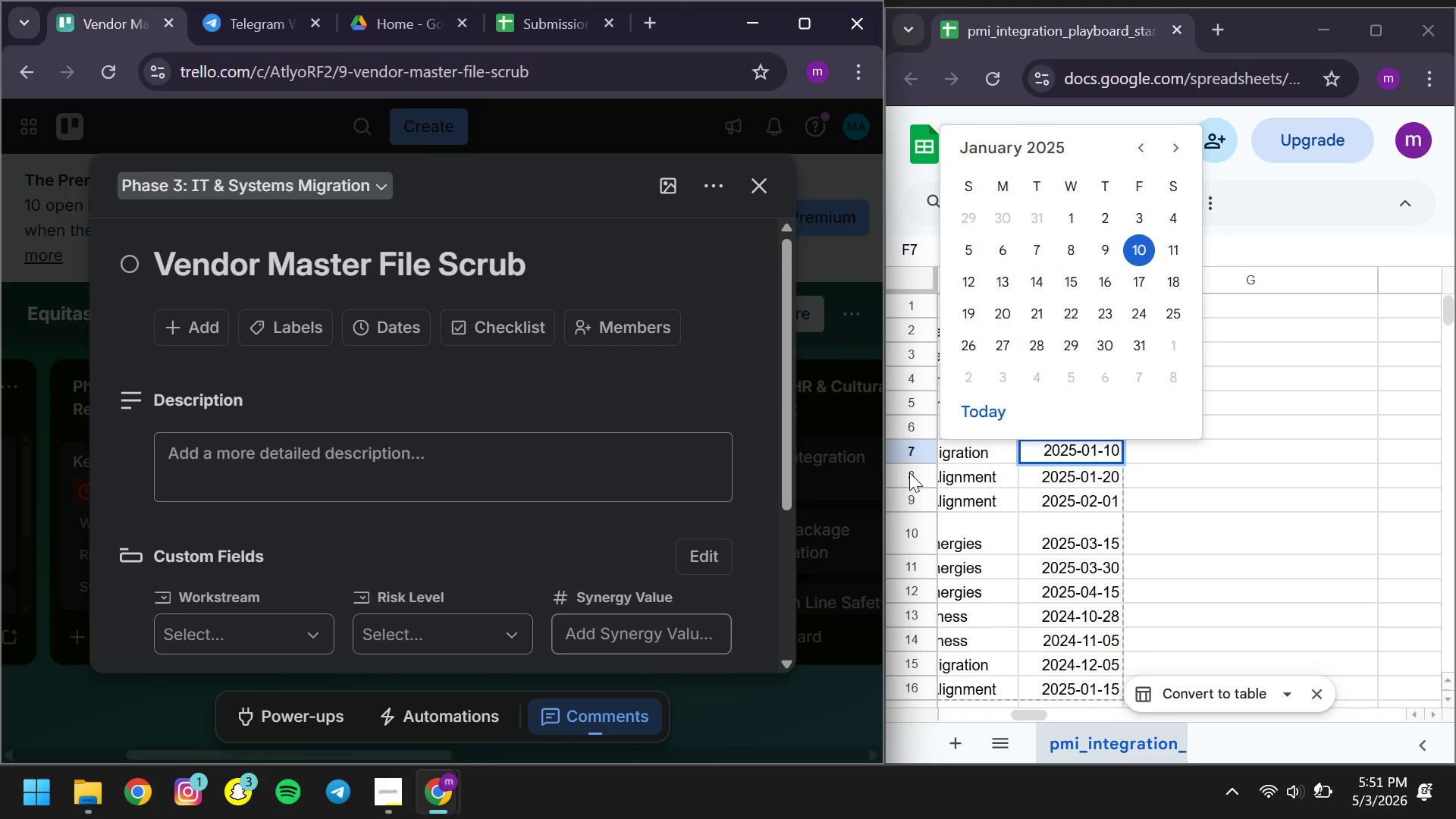 
left_click([912, 453])
 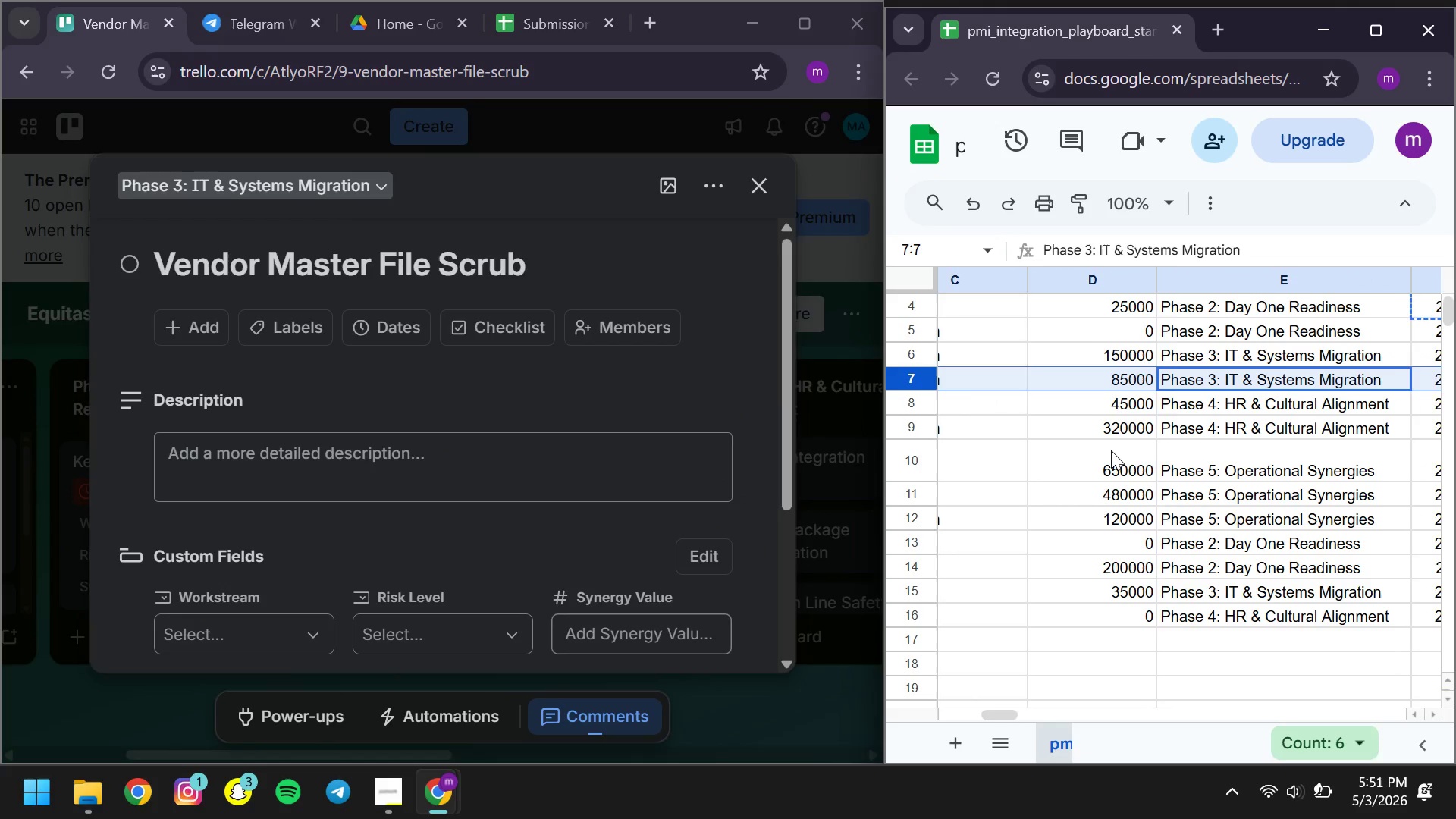 
wait(6.62)
 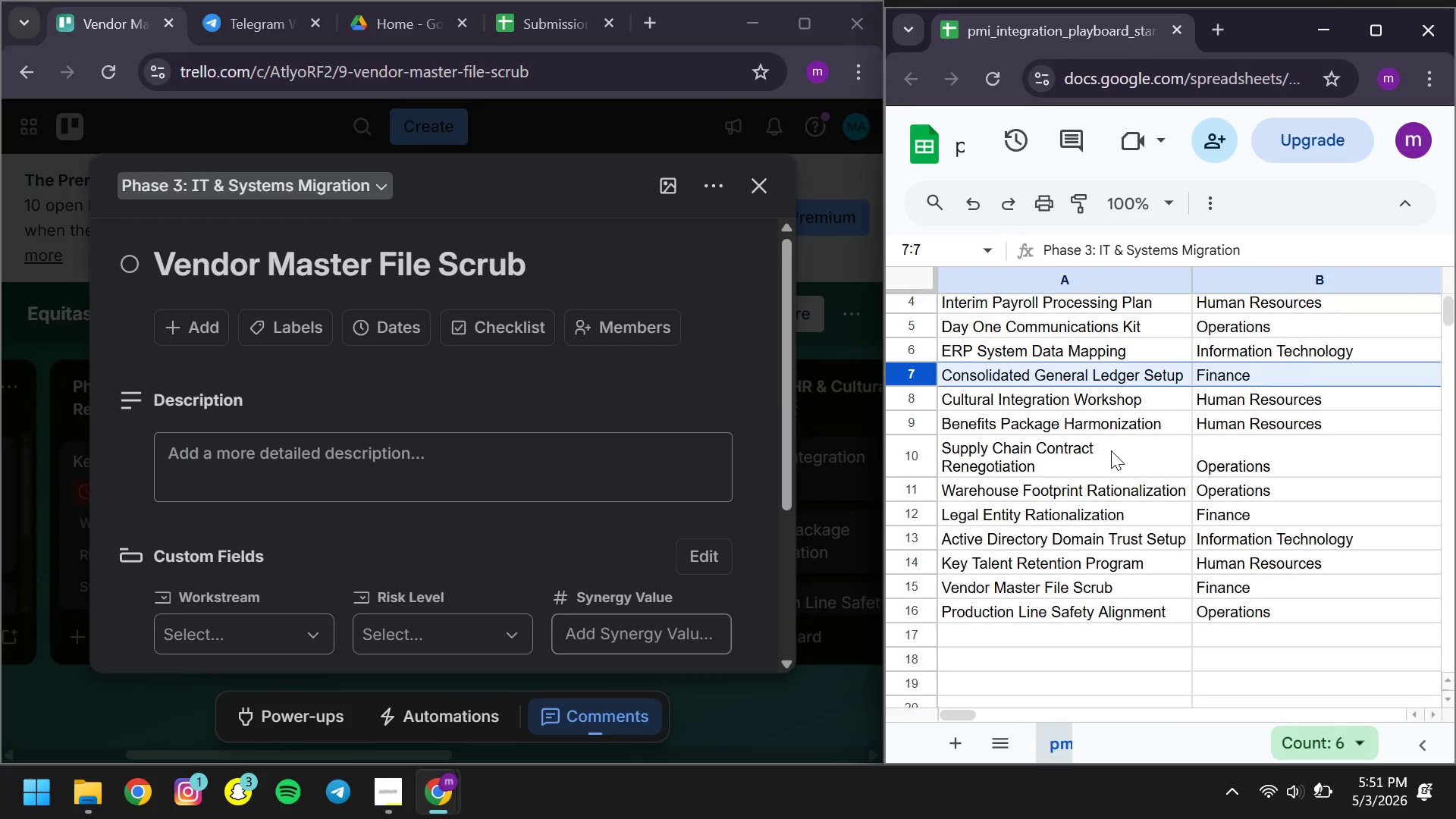 
left_click([913, 598])
 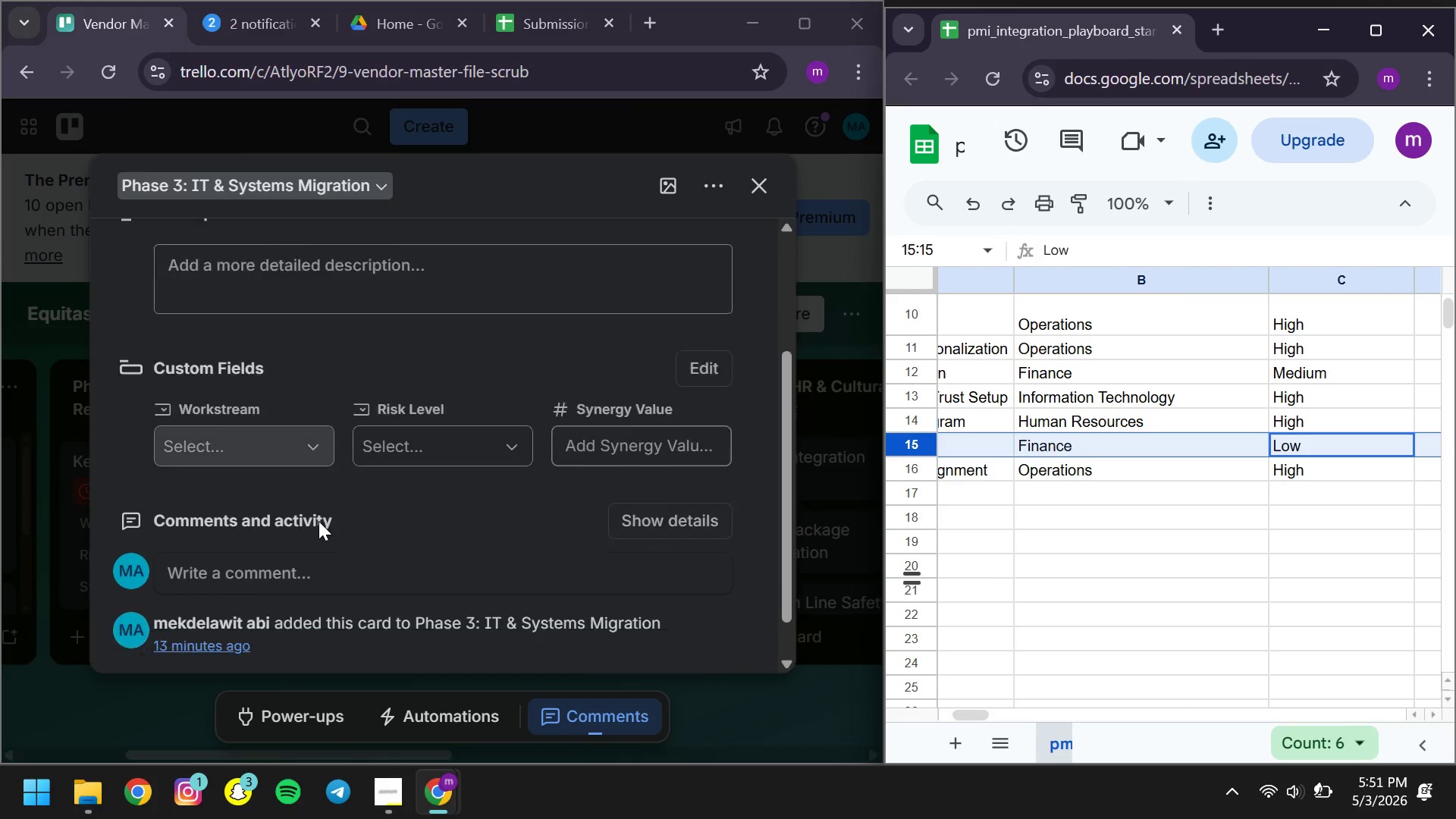 
left_click([215, 426])
 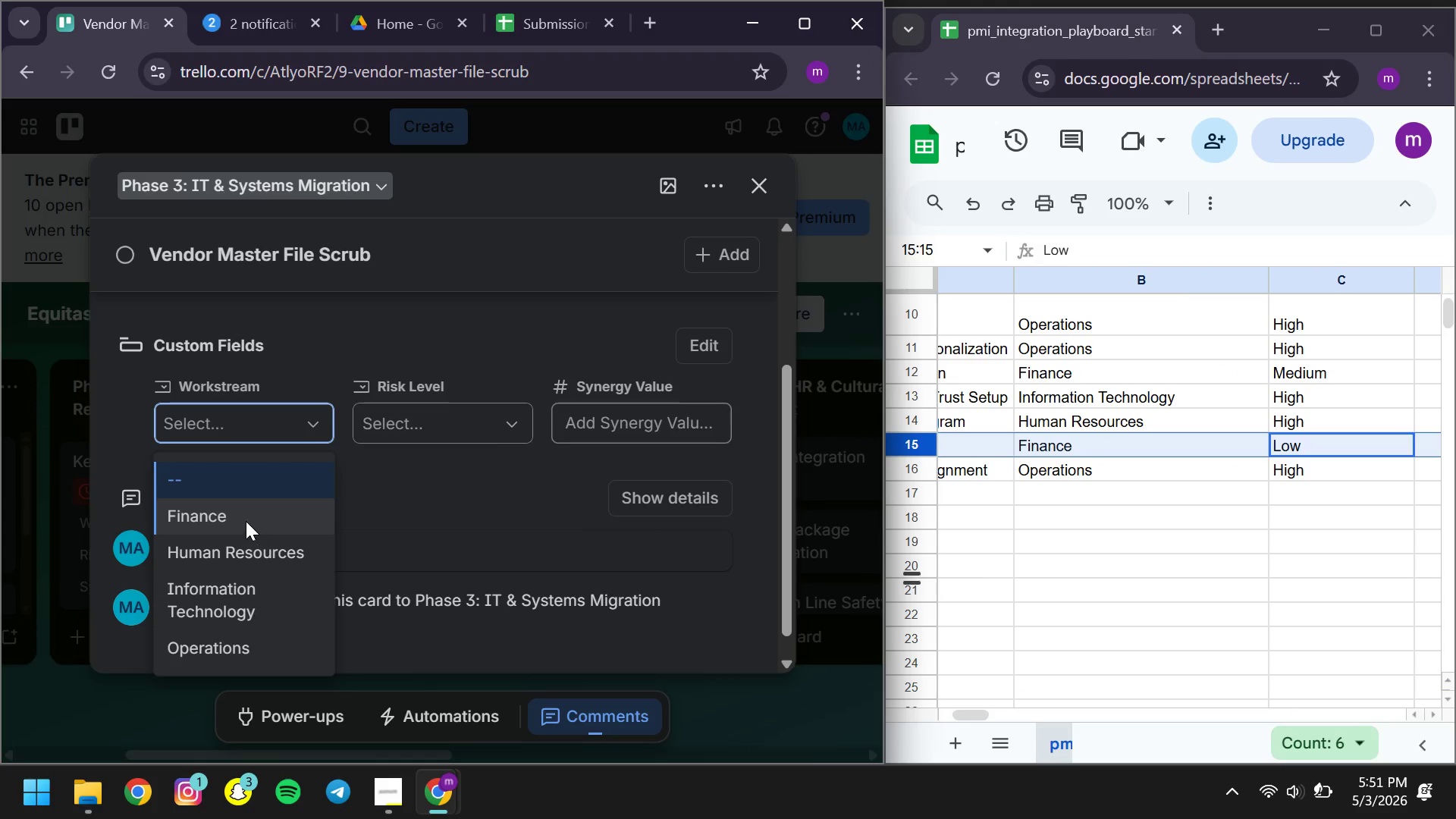 
left_click([246, 521])
 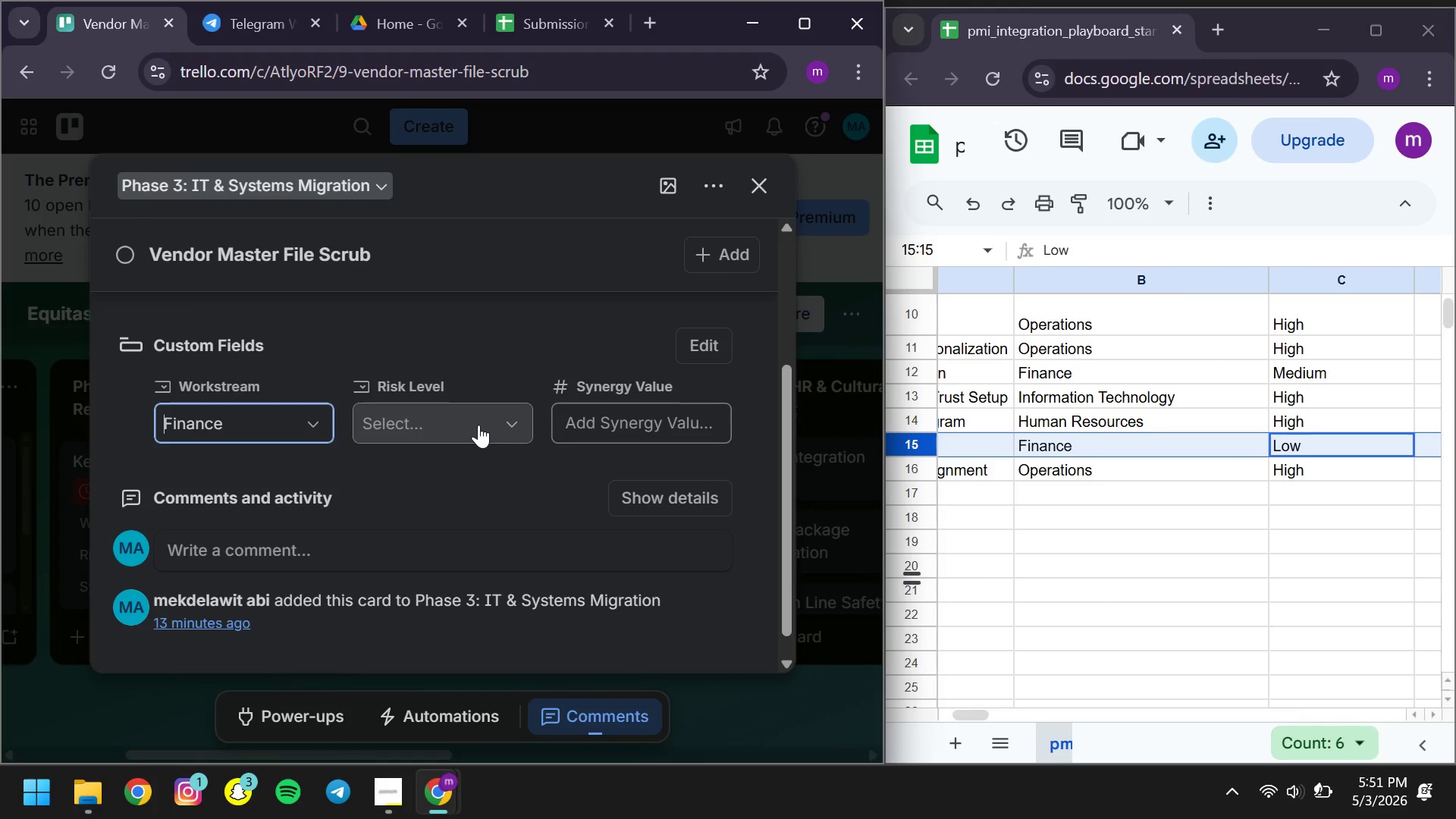 
left_click([479, 425])
 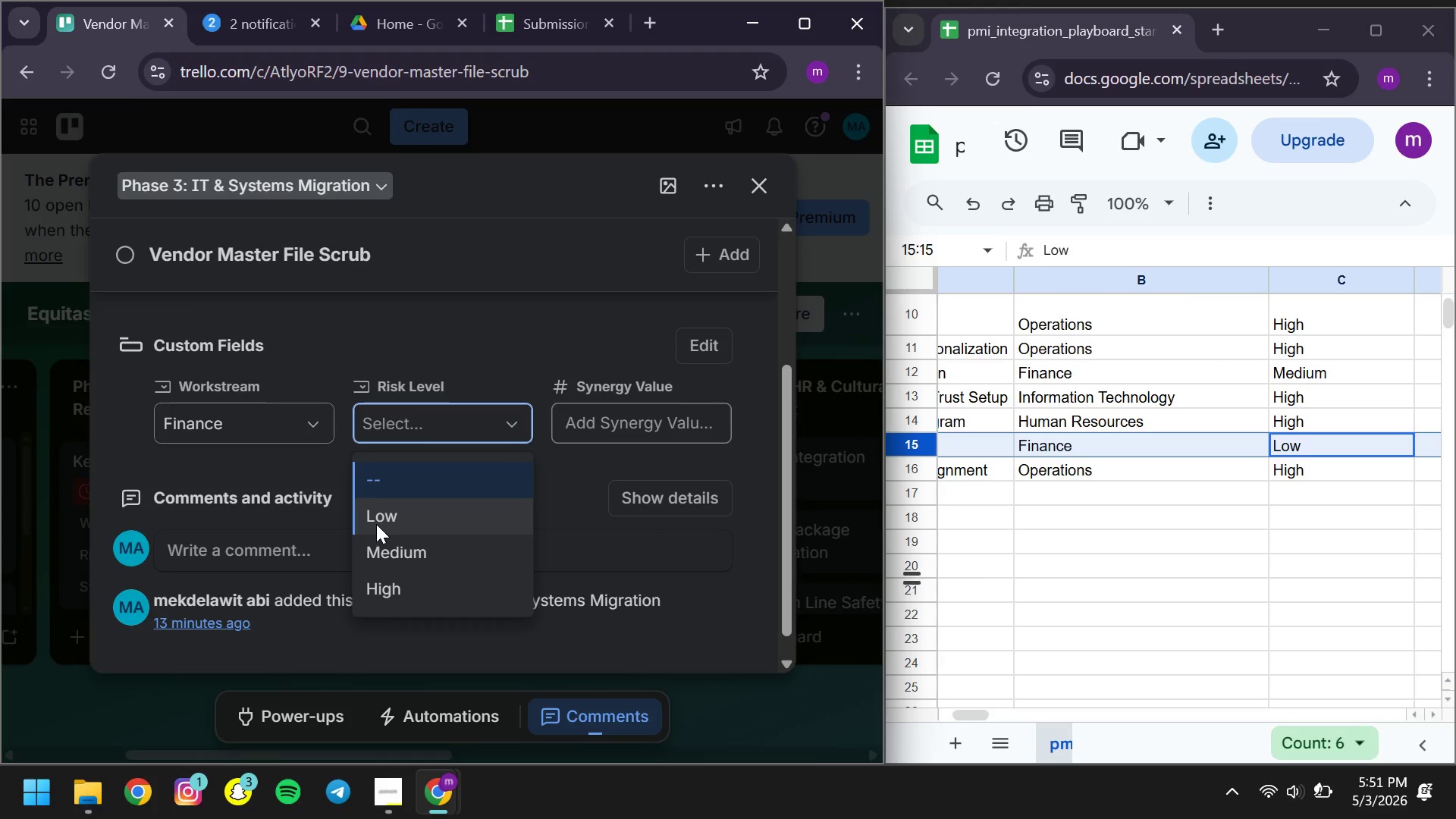 
left_click([375, 524])
 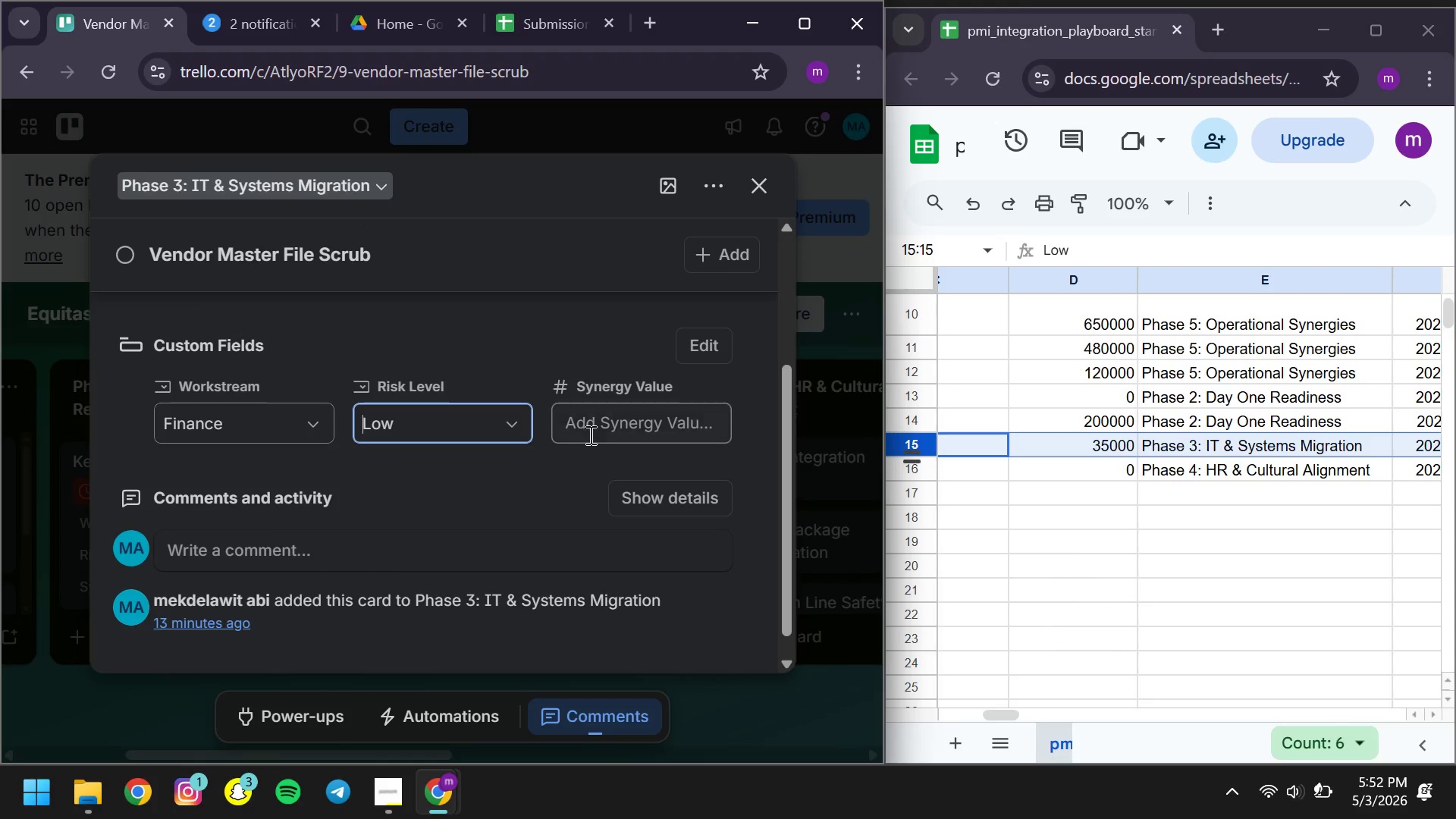 
left_click([636, 428])
 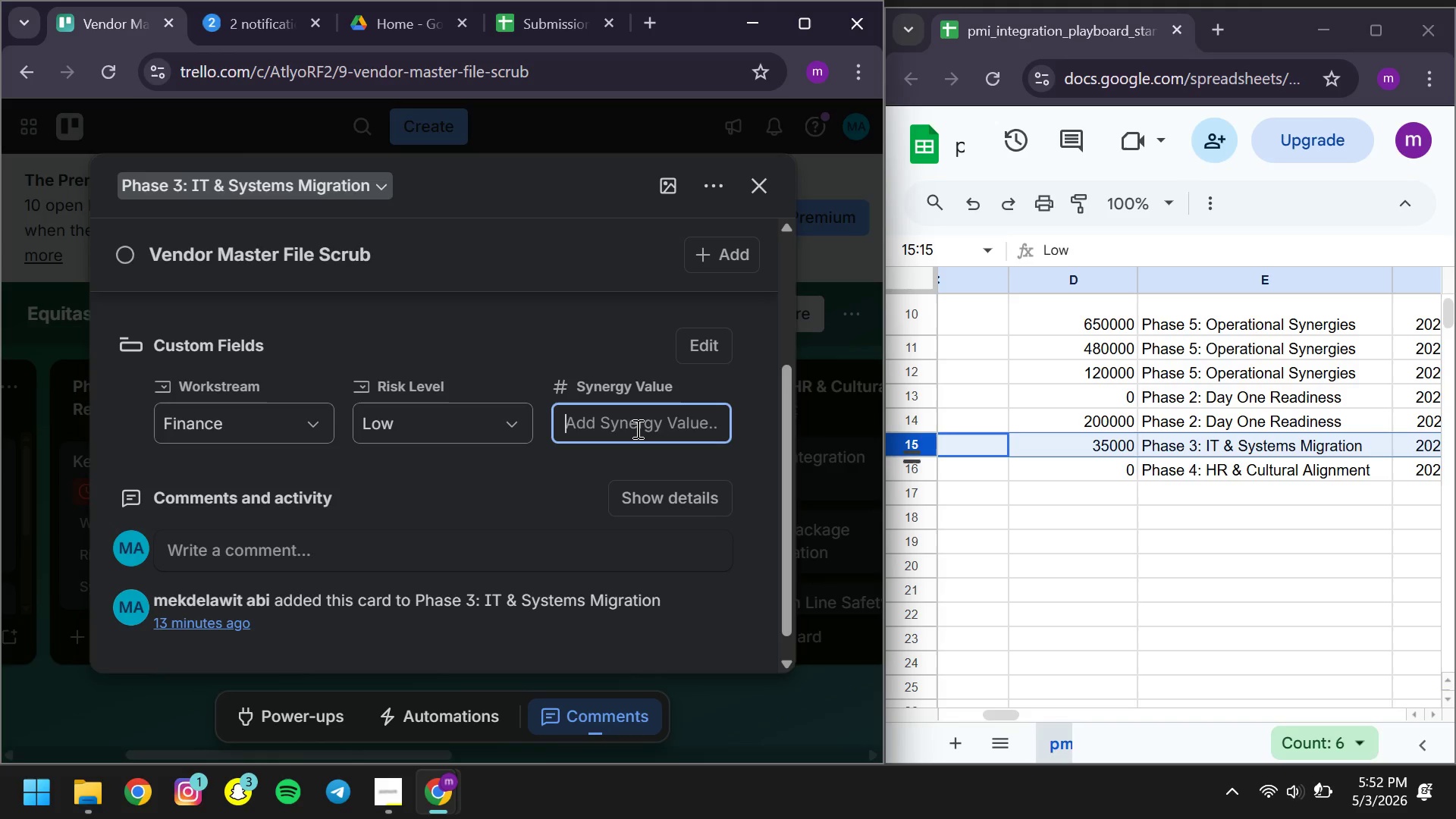 
type(35000)
 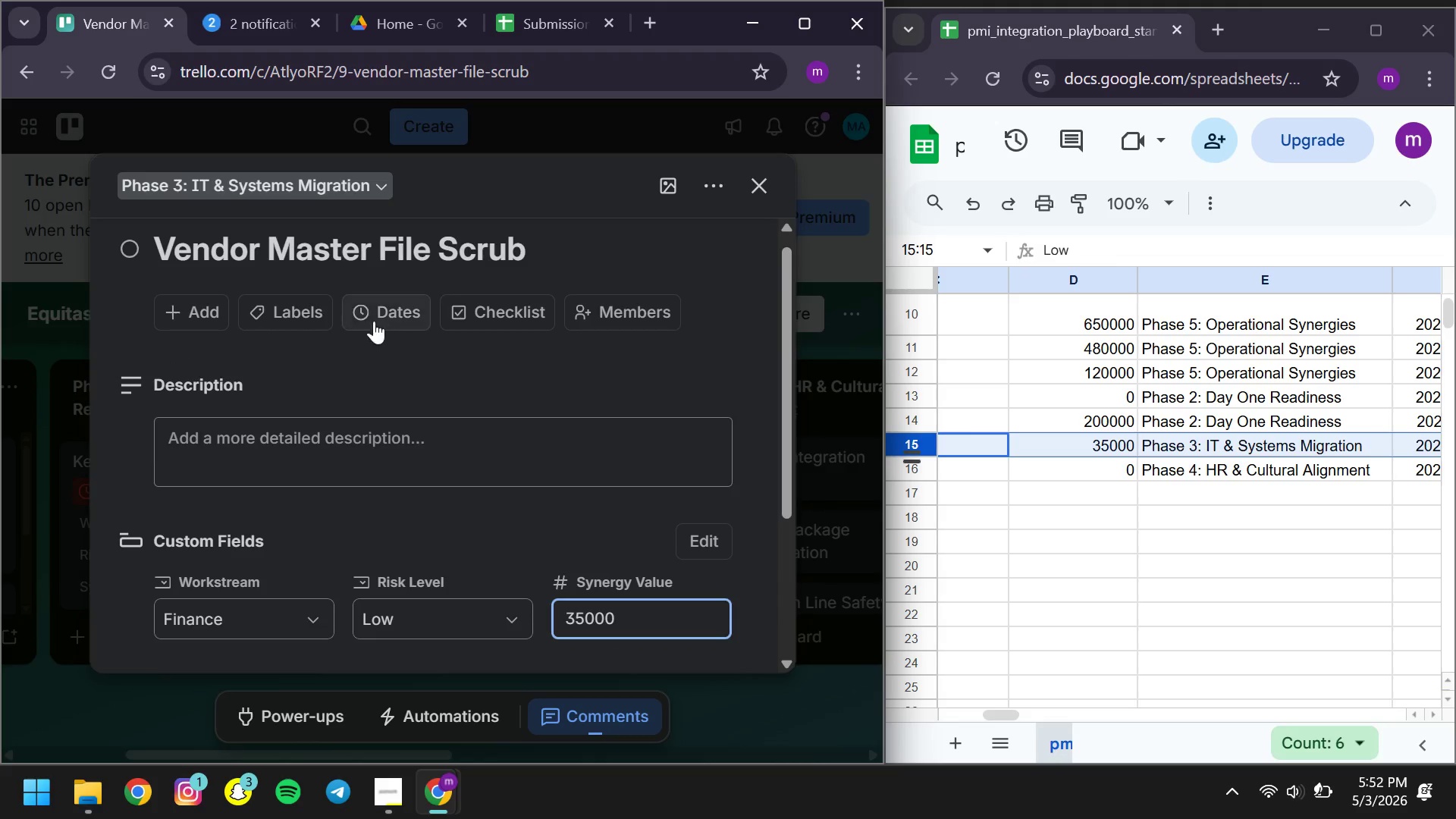 
left_click([419, 312])
 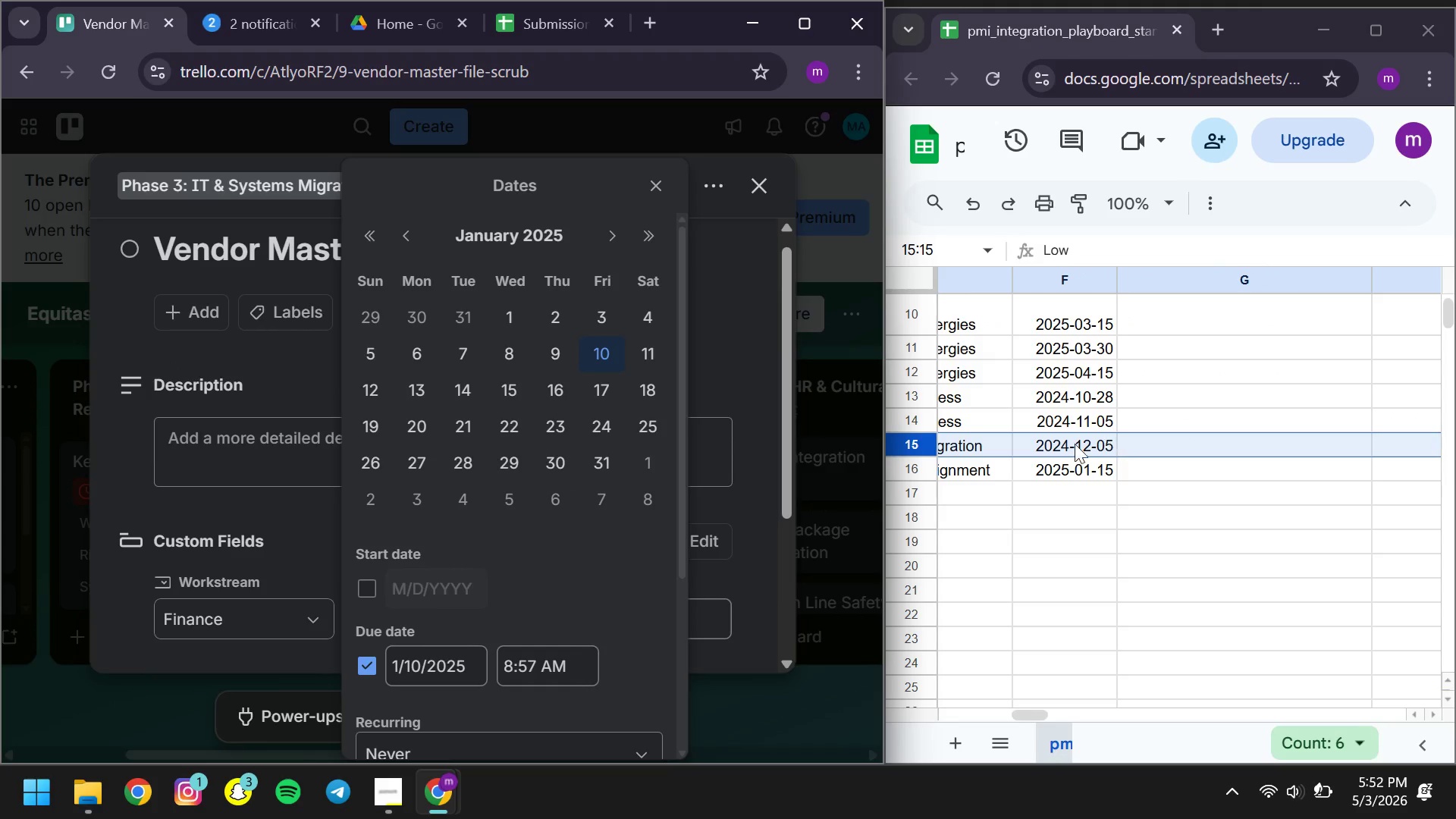 
double_click([1070, 444])
 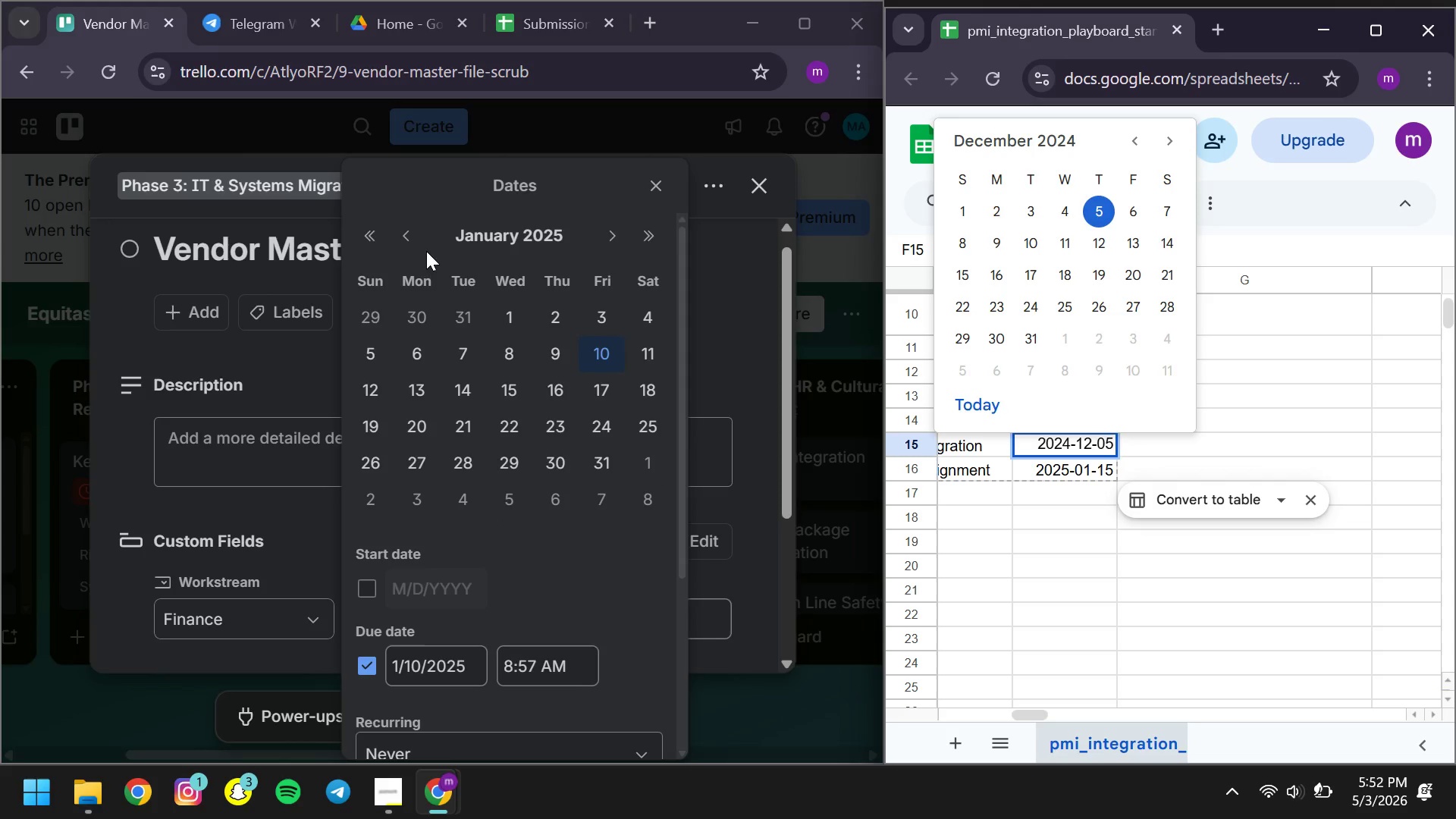 
left_click([399, 239])
 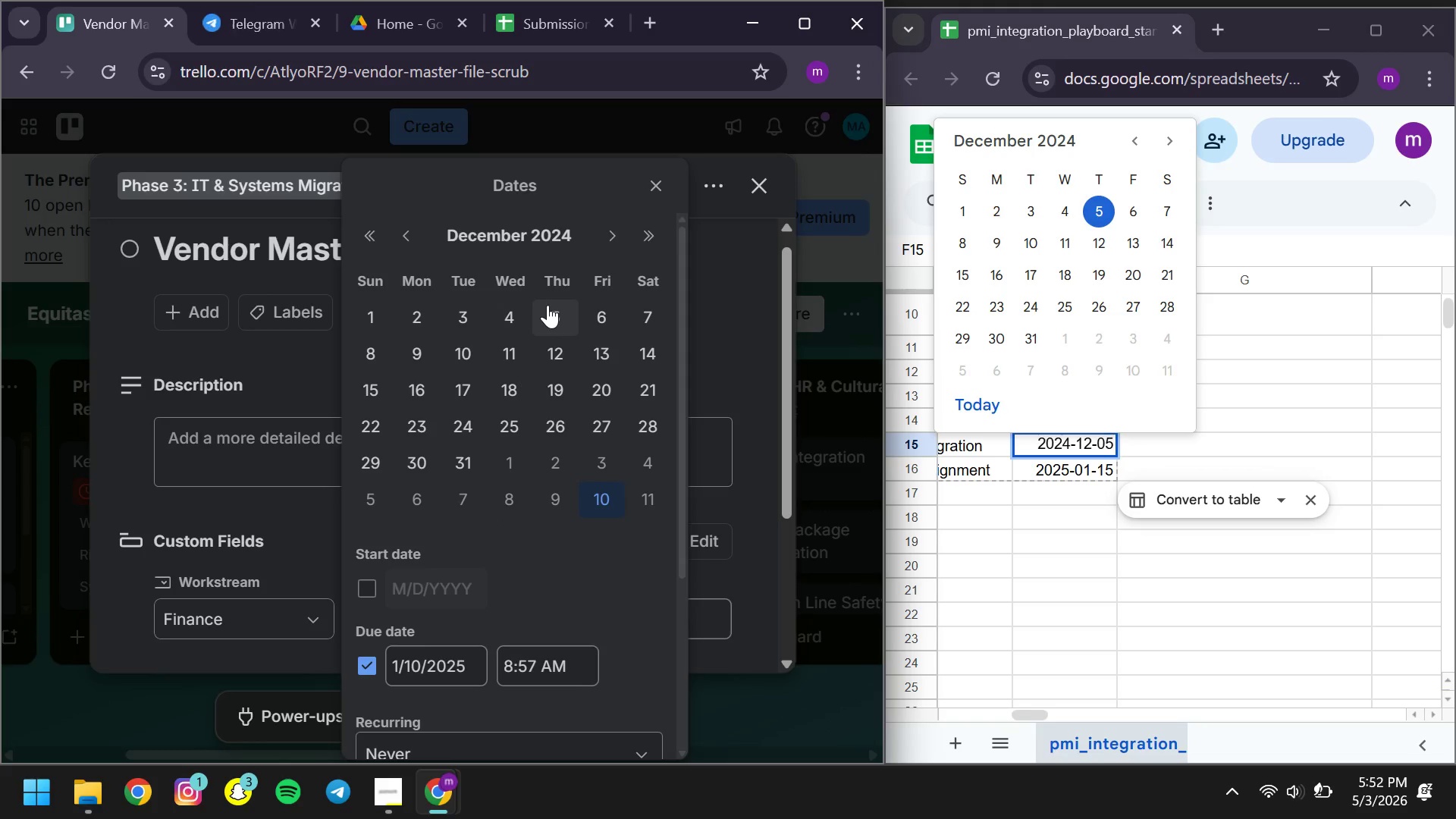 
left_click([548, 305])
 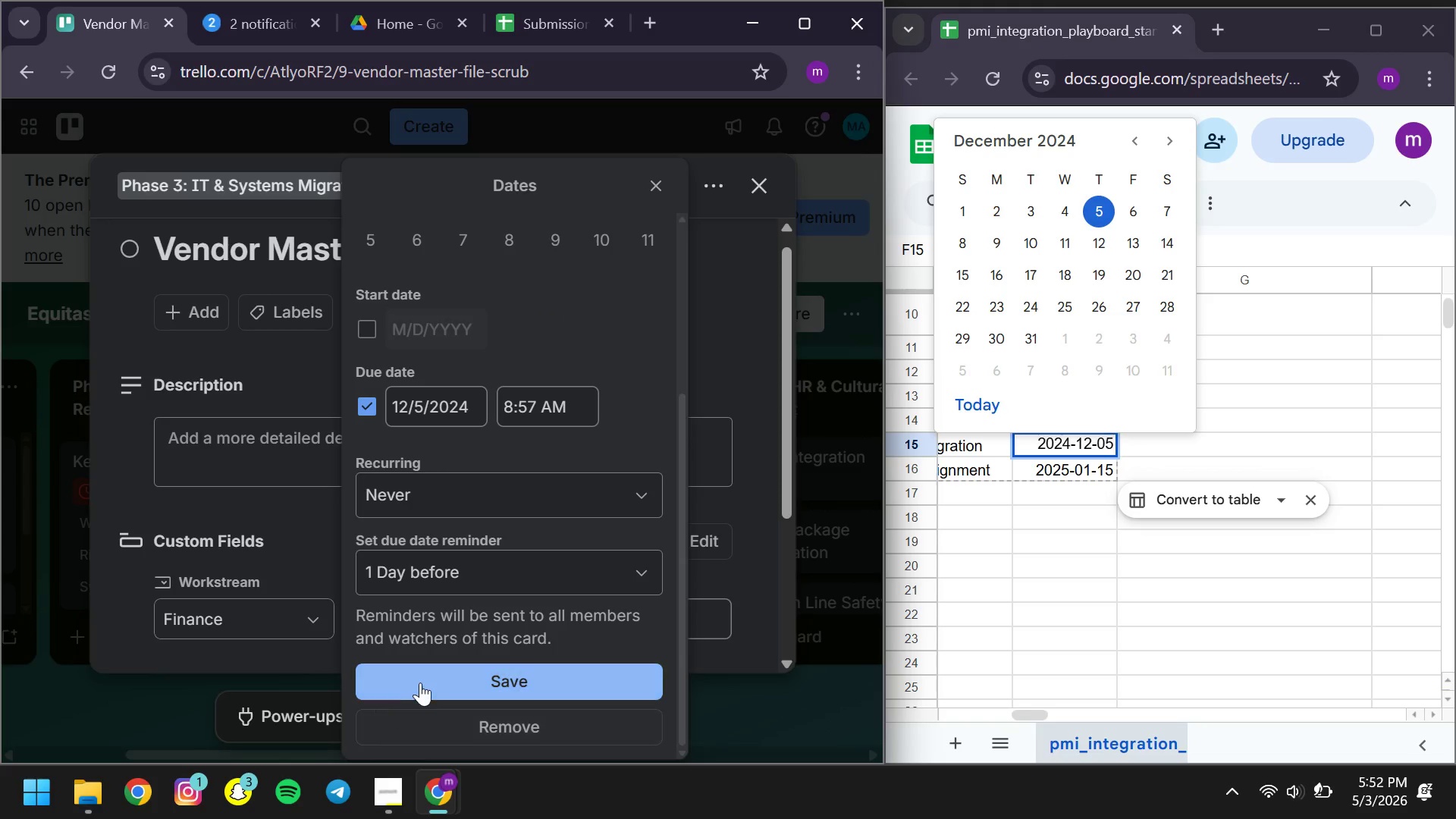 
left_click([430, 679])
 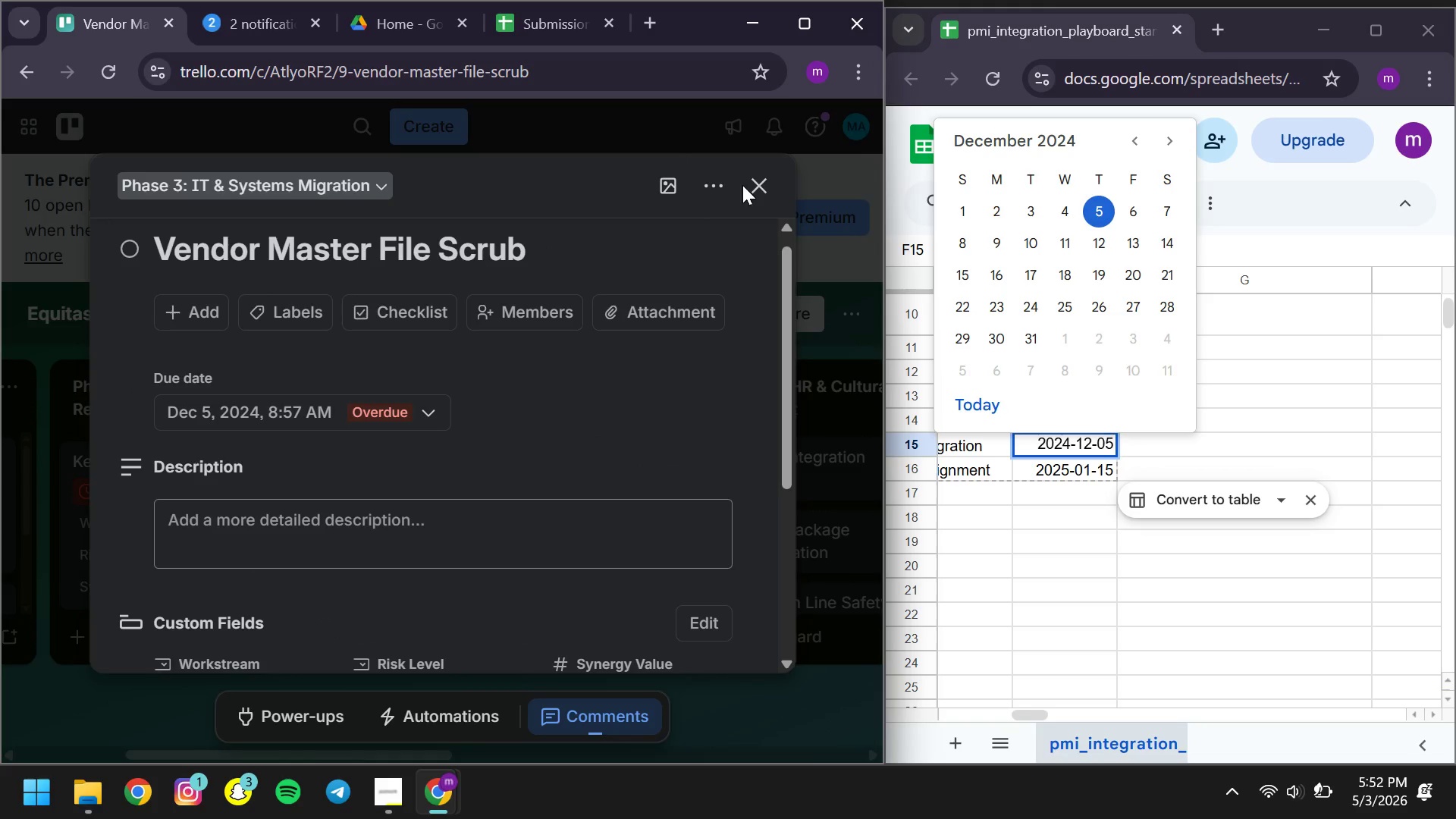 
left_click([749, 188])
 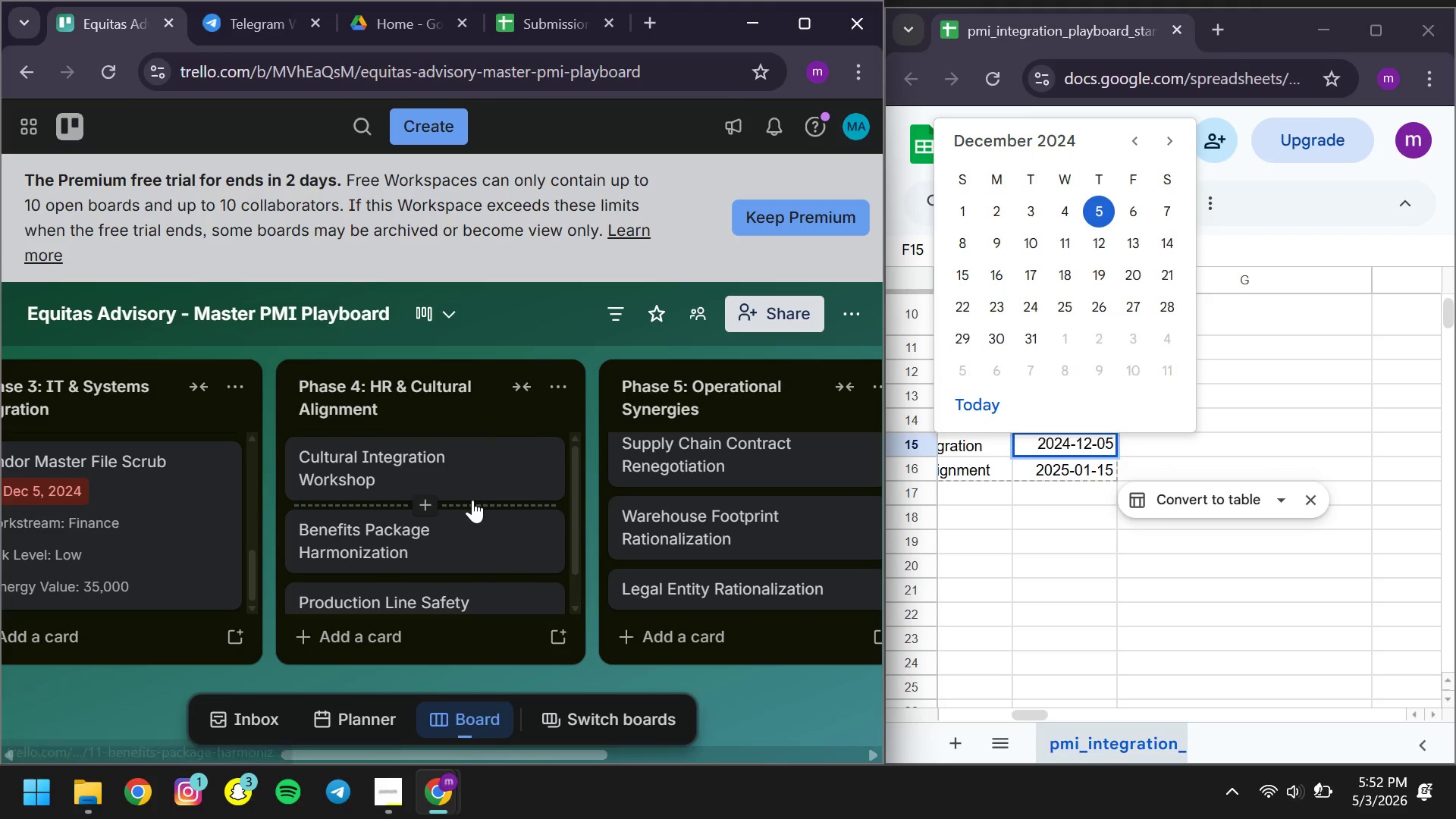 
left_click([441, 452])
 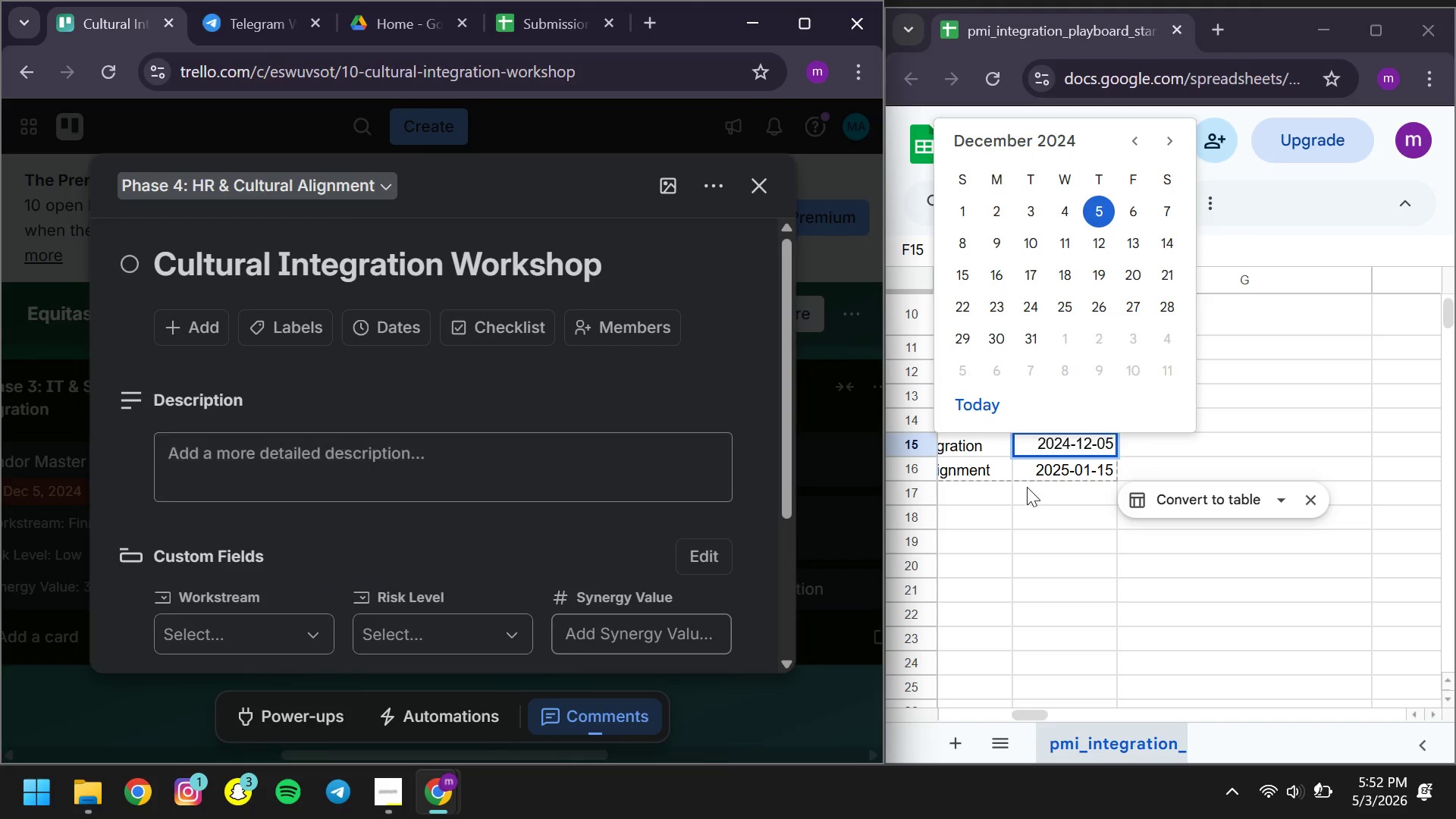 
left_click([1029, 487])
 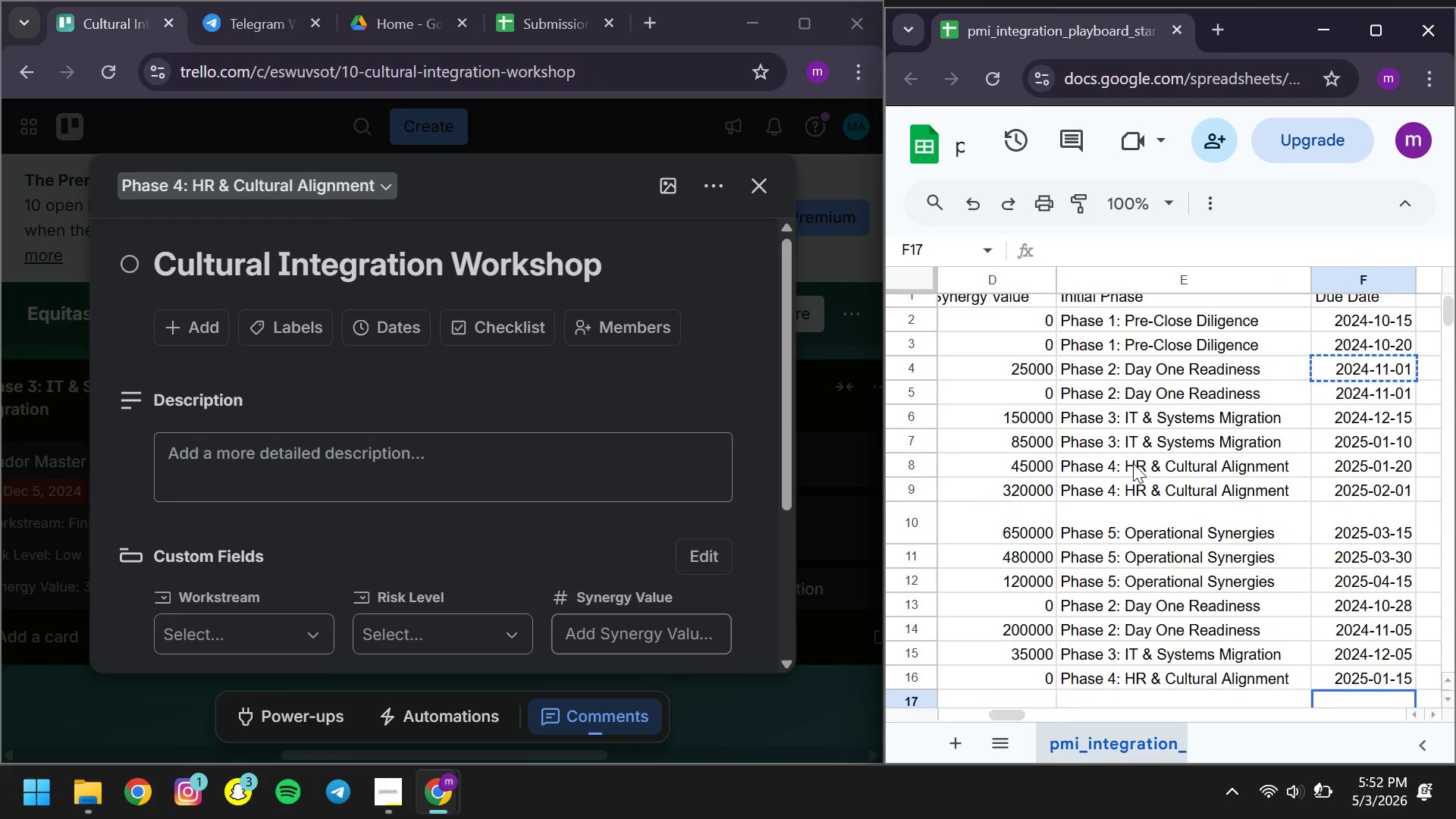 
left_click([1114, 460])
 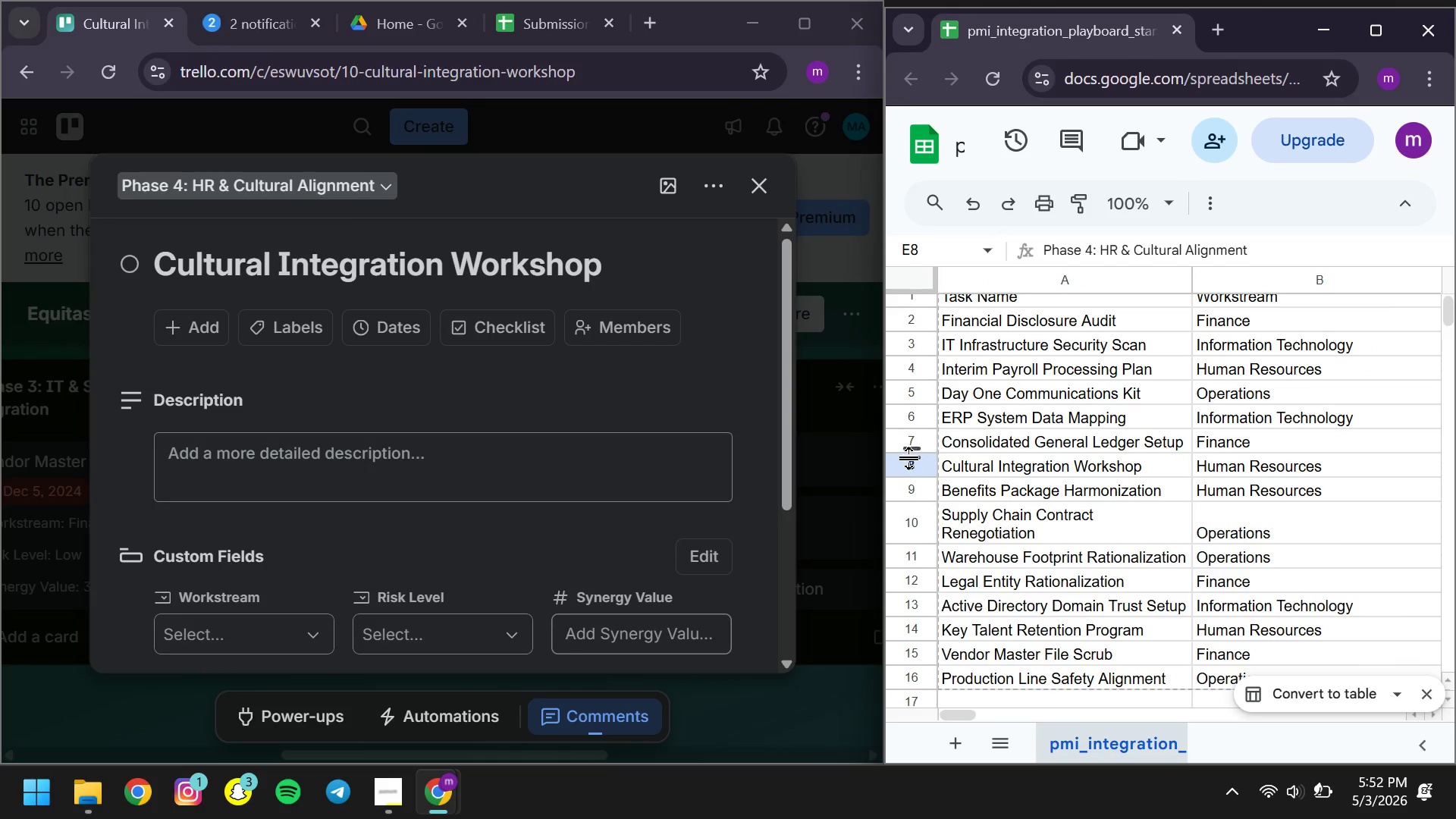 
left_click([895, 462])
 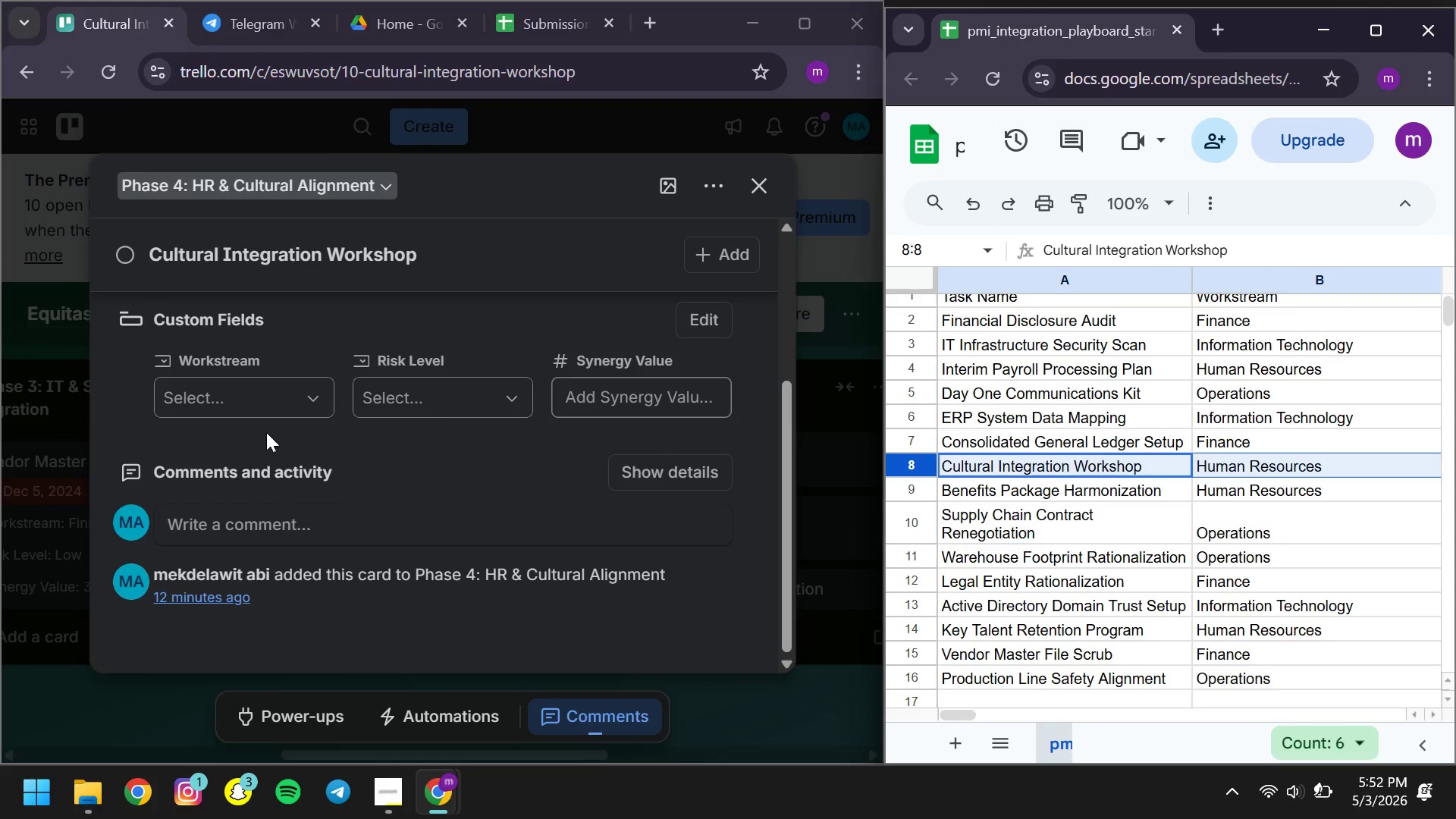 
left_click([246, 406])
 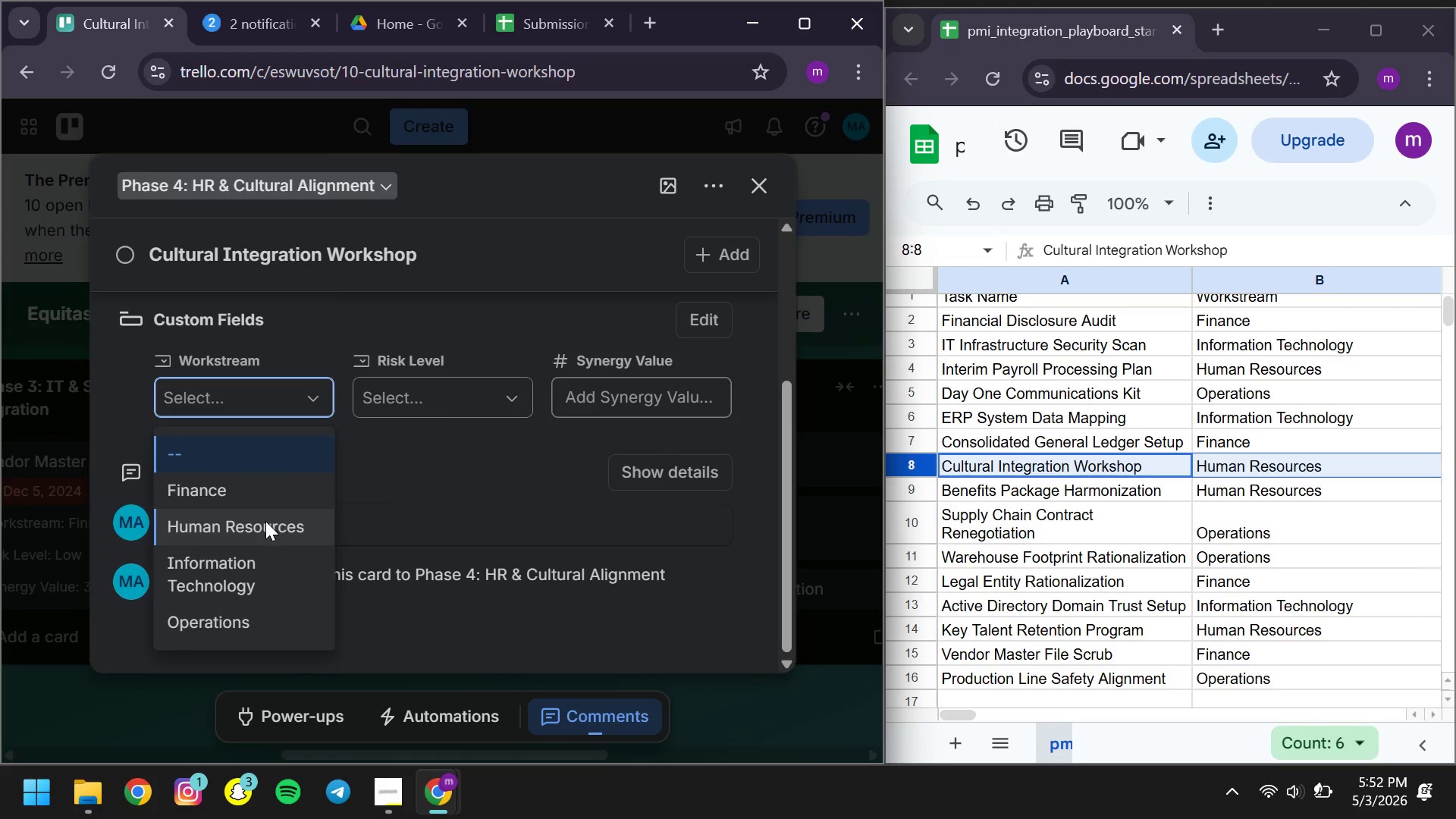 
left_click([265, 521])
 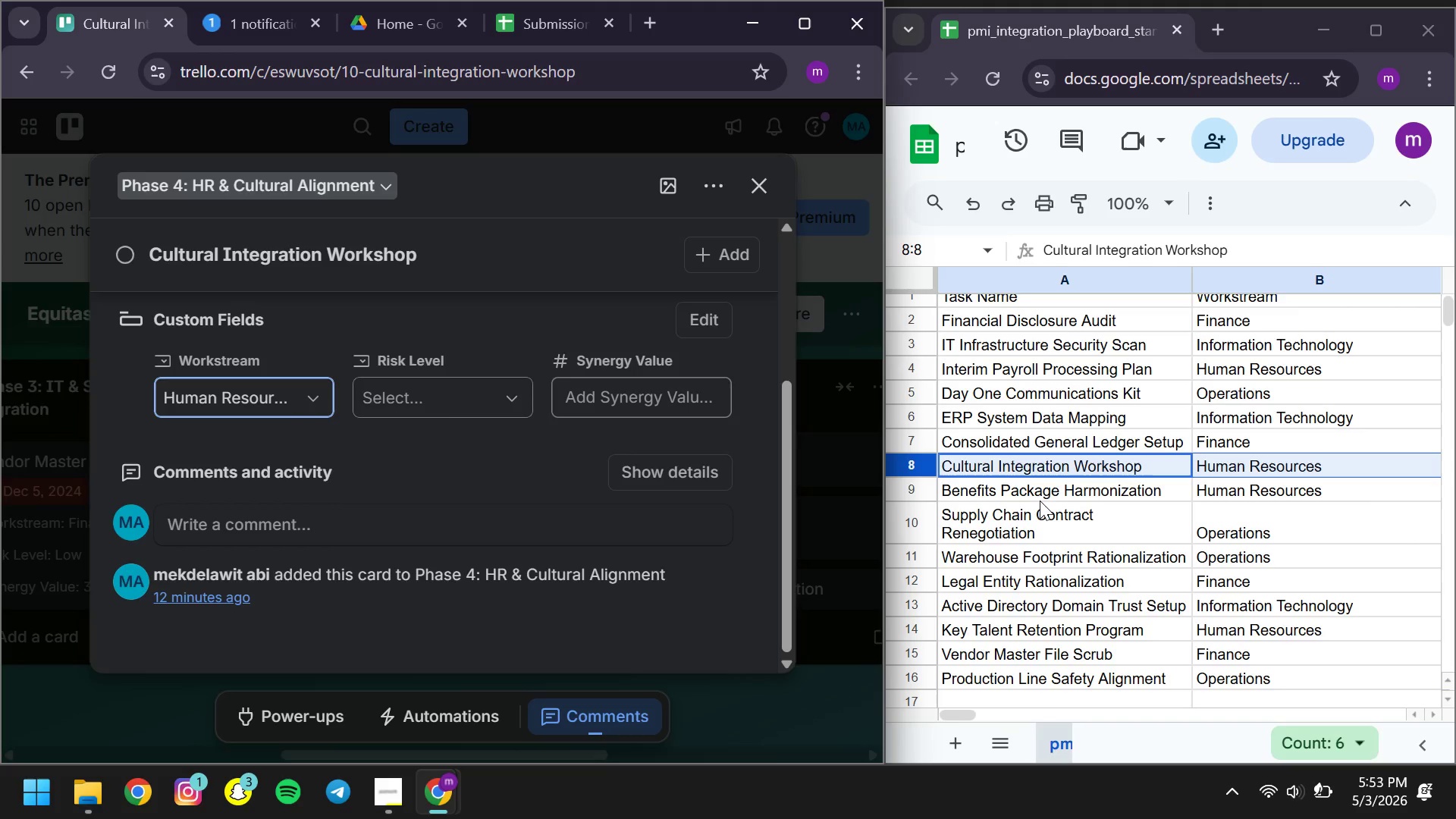 
wait(46.67)
 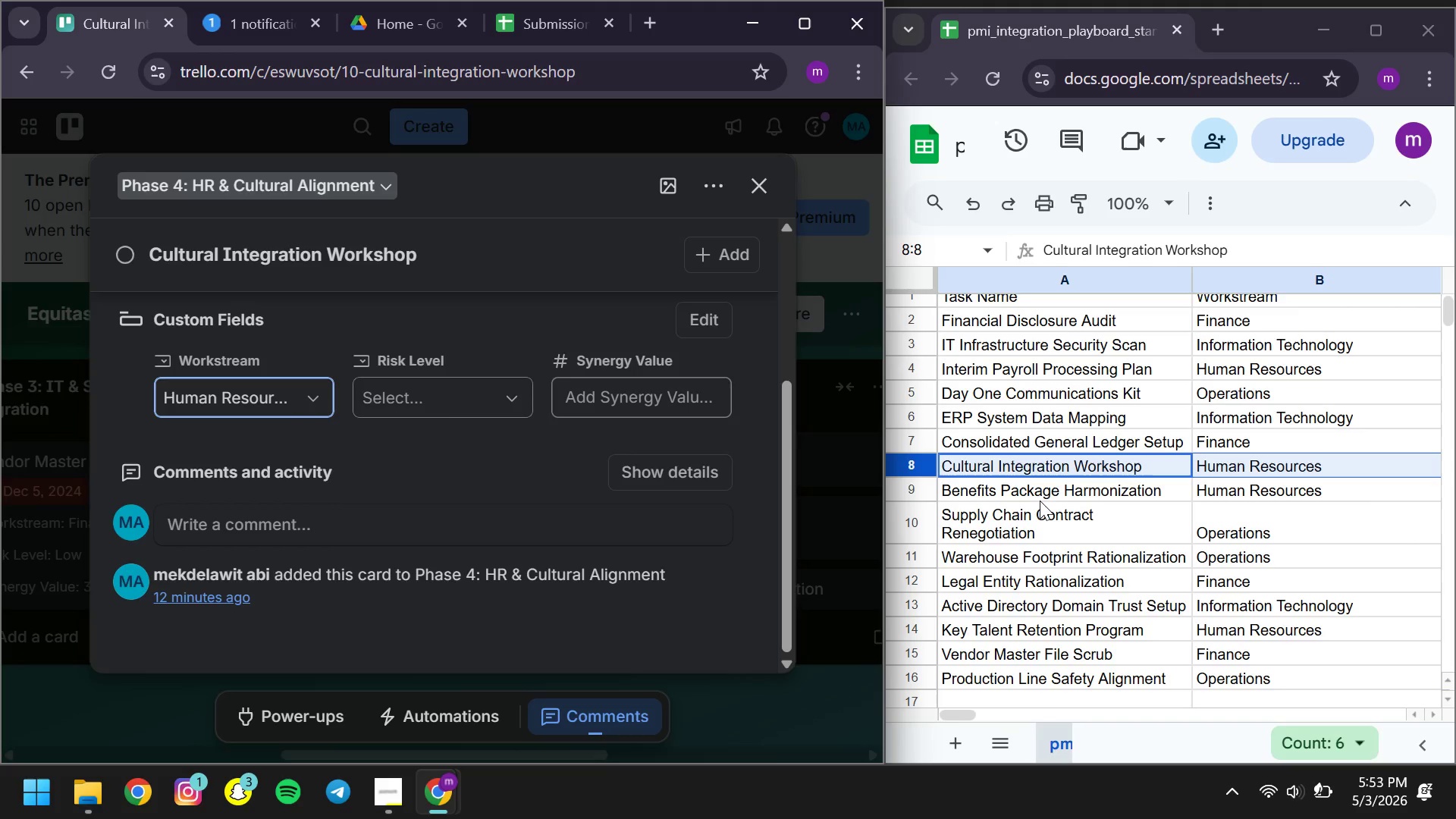 
left_click([431, 400])
 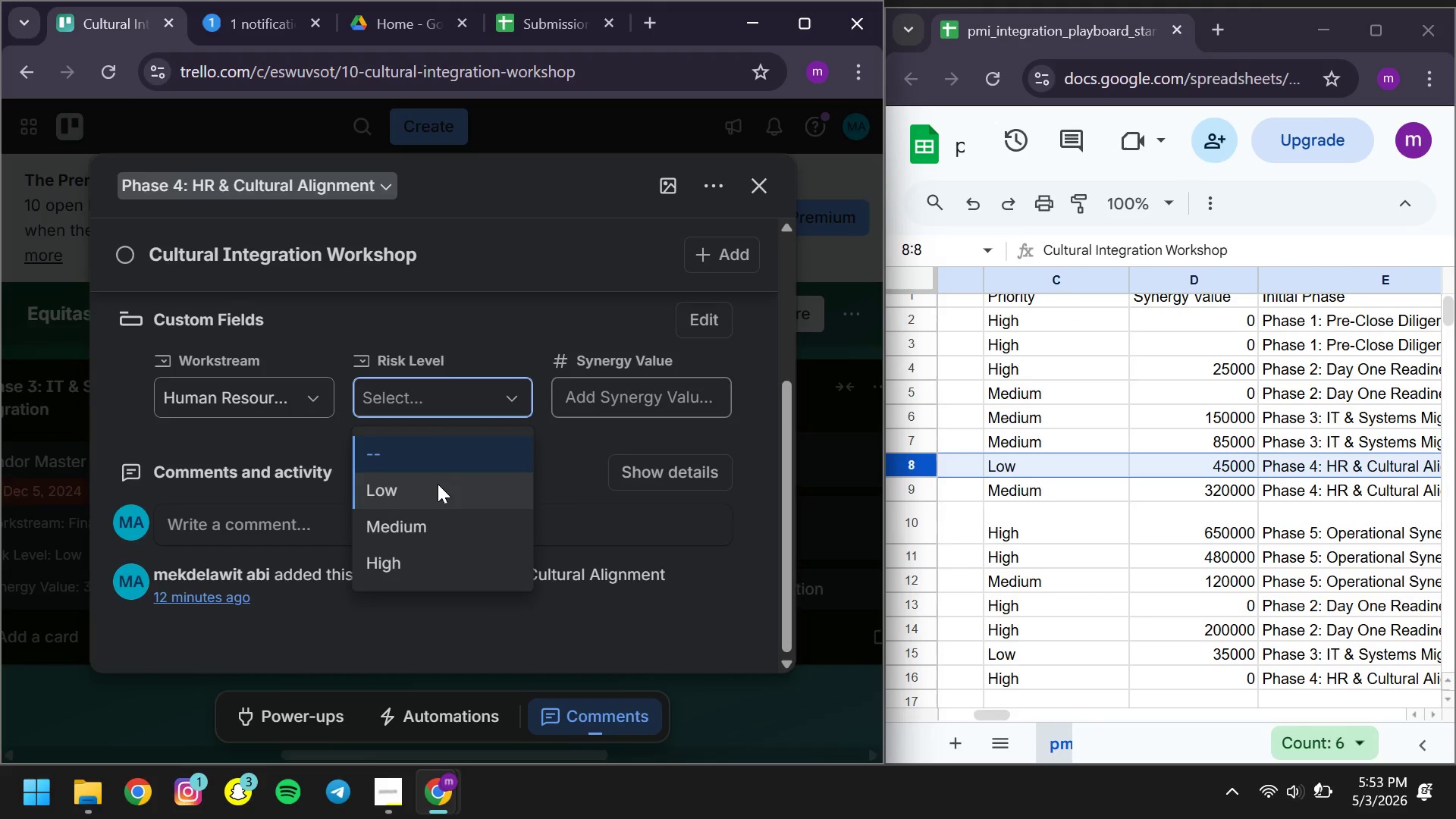 
left_click([438, 485])
 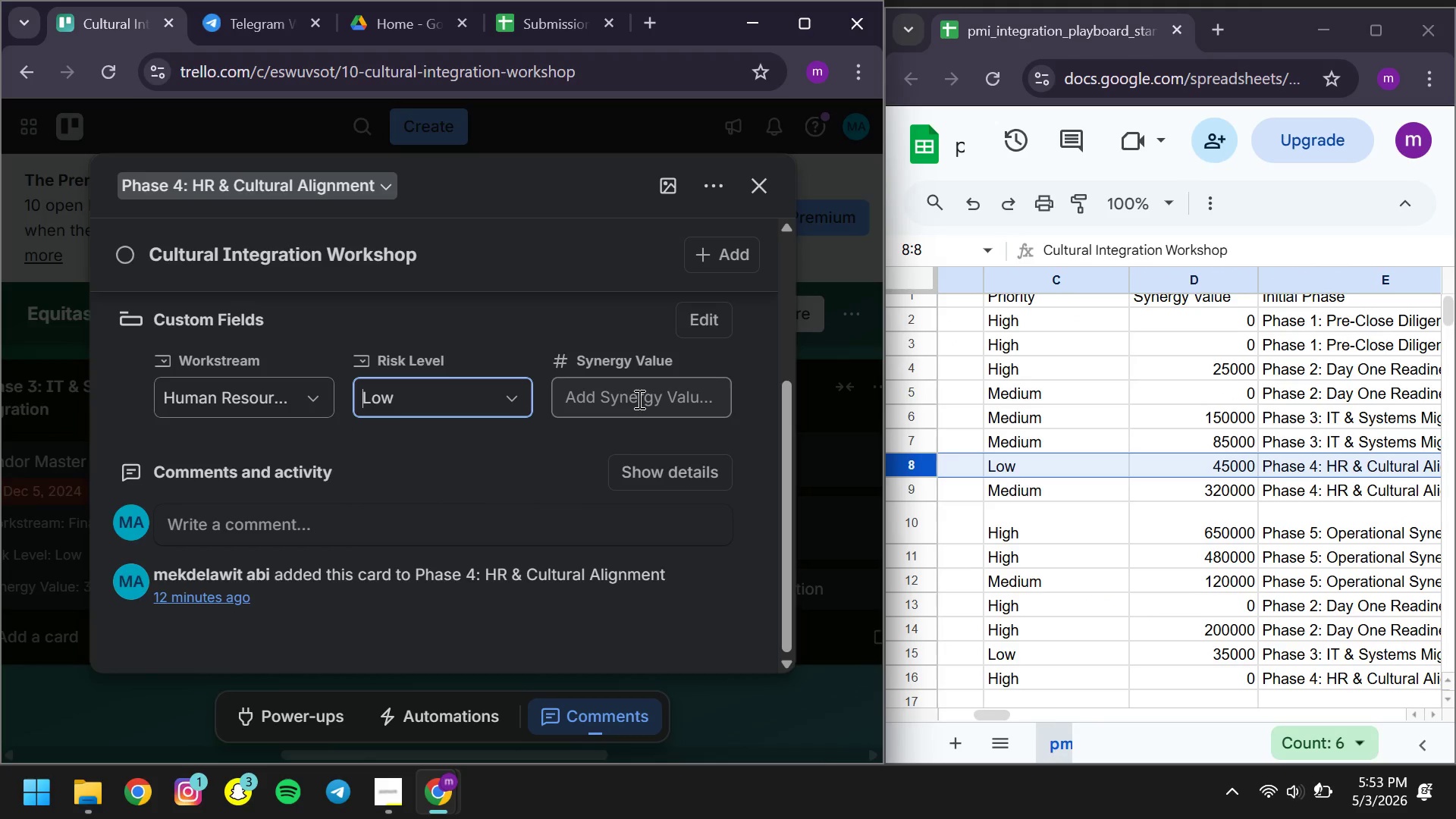 
left_click([638, 399])
 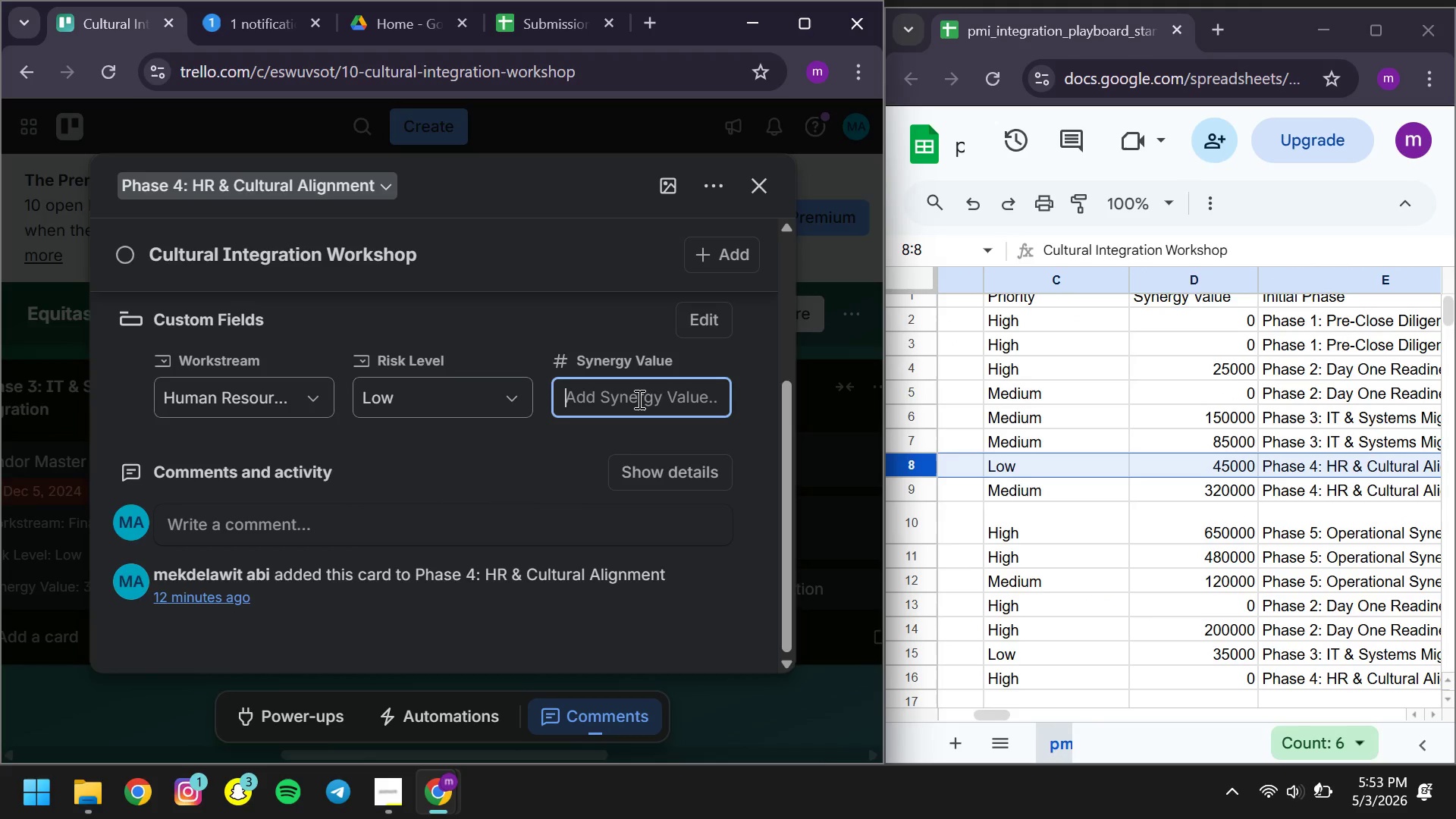 
type(45000)
 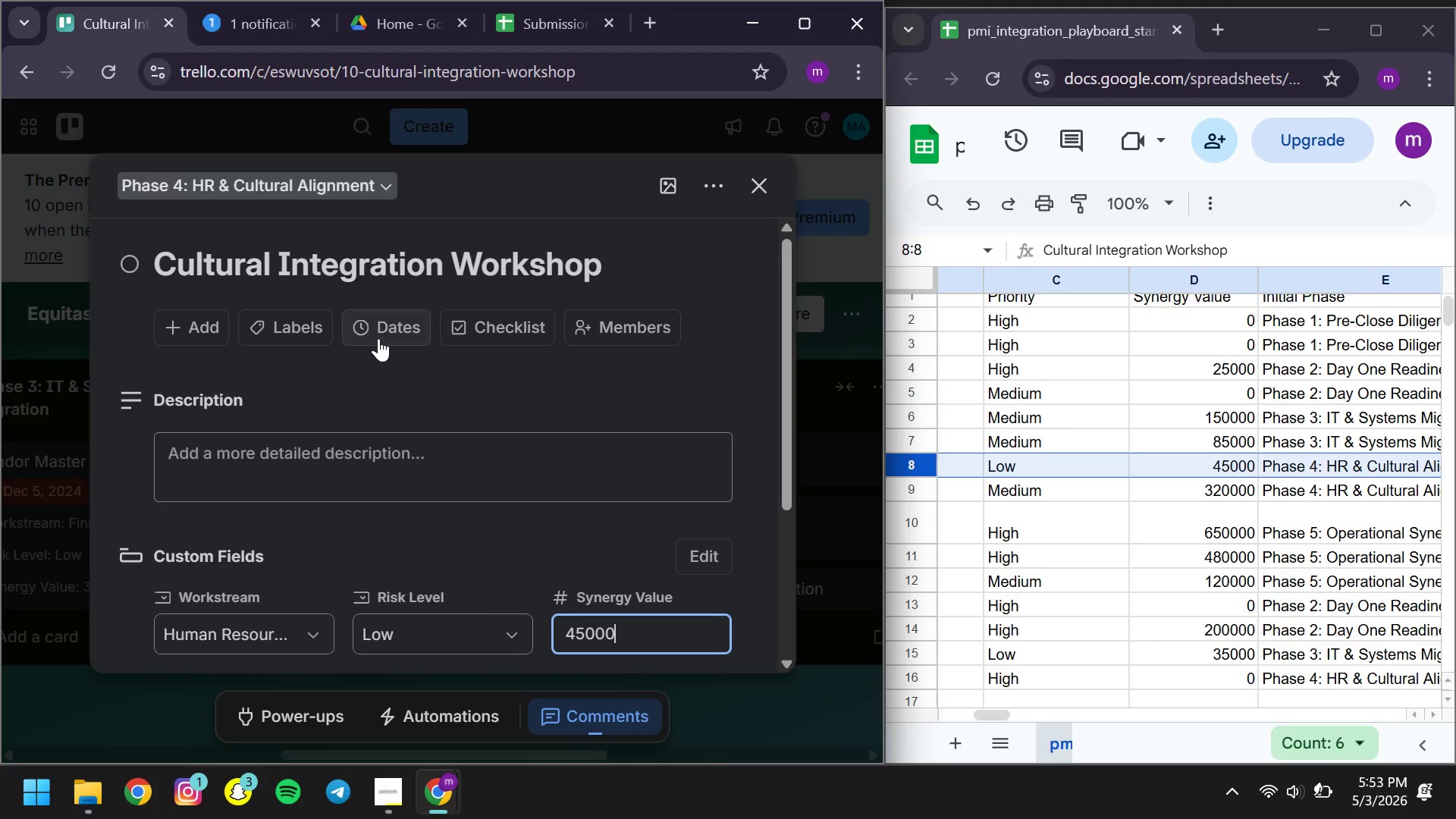 
left_click([378, 338])
 